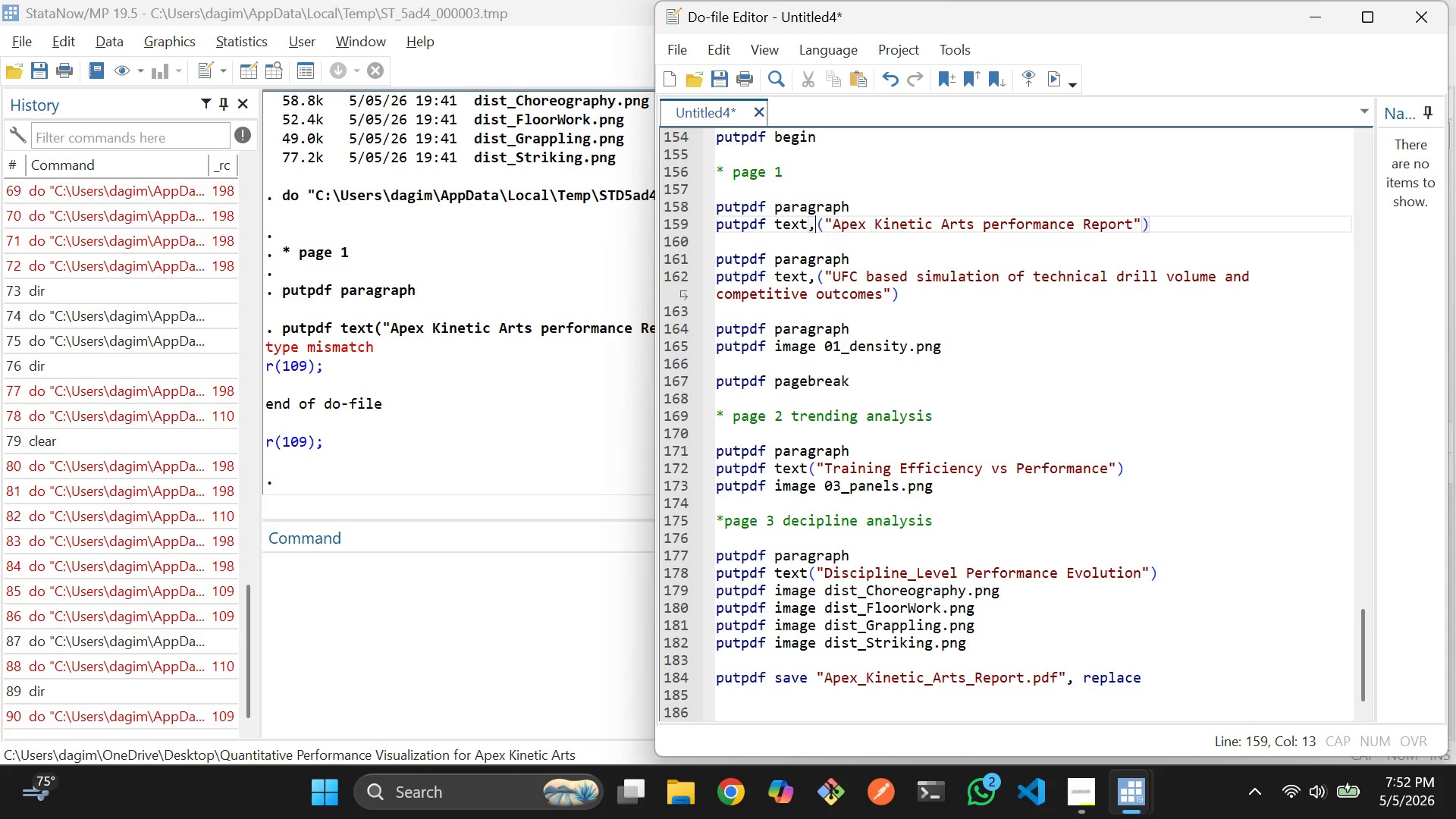 
key(Comma)
 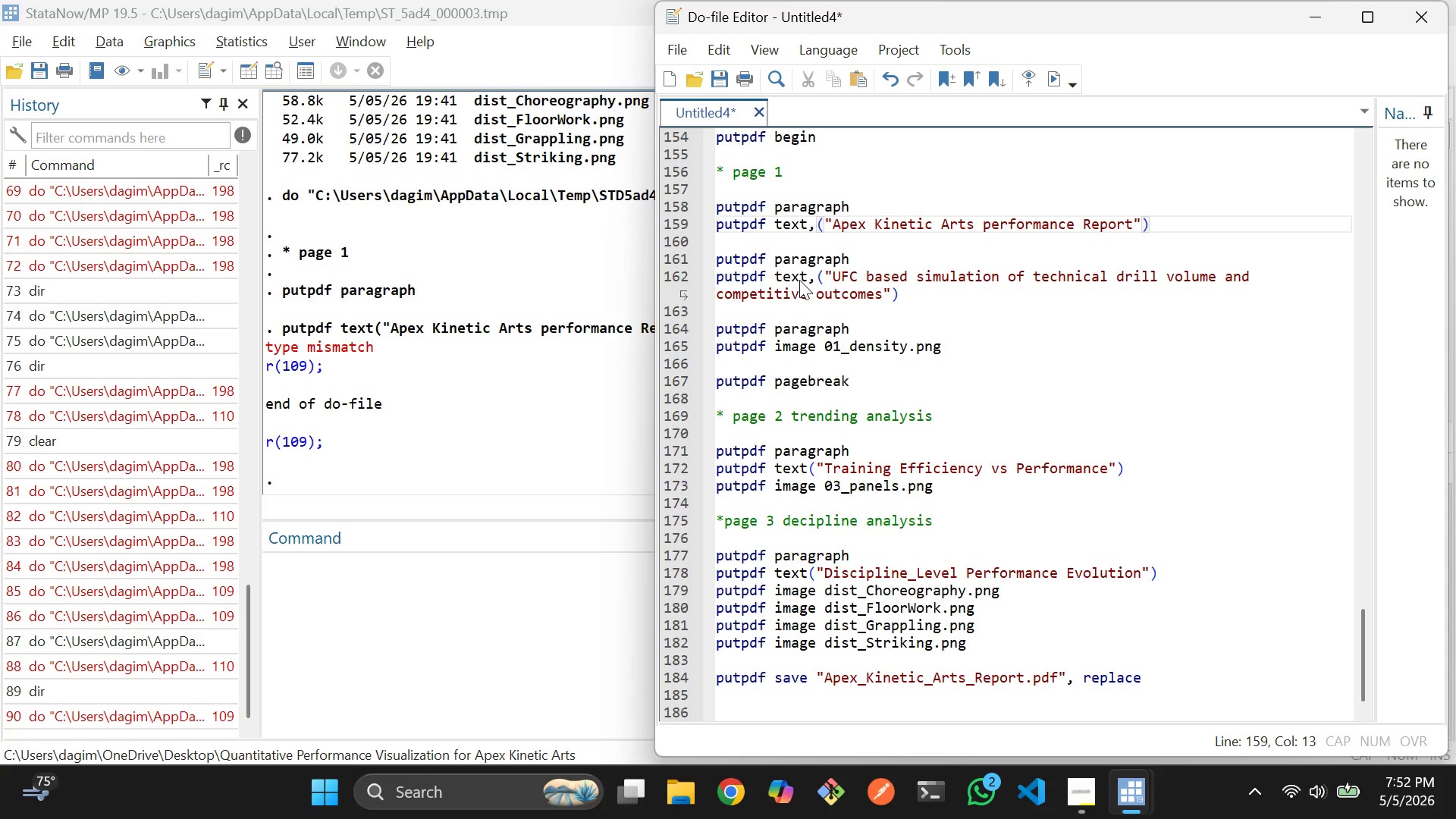 
key(ArrowDown)
 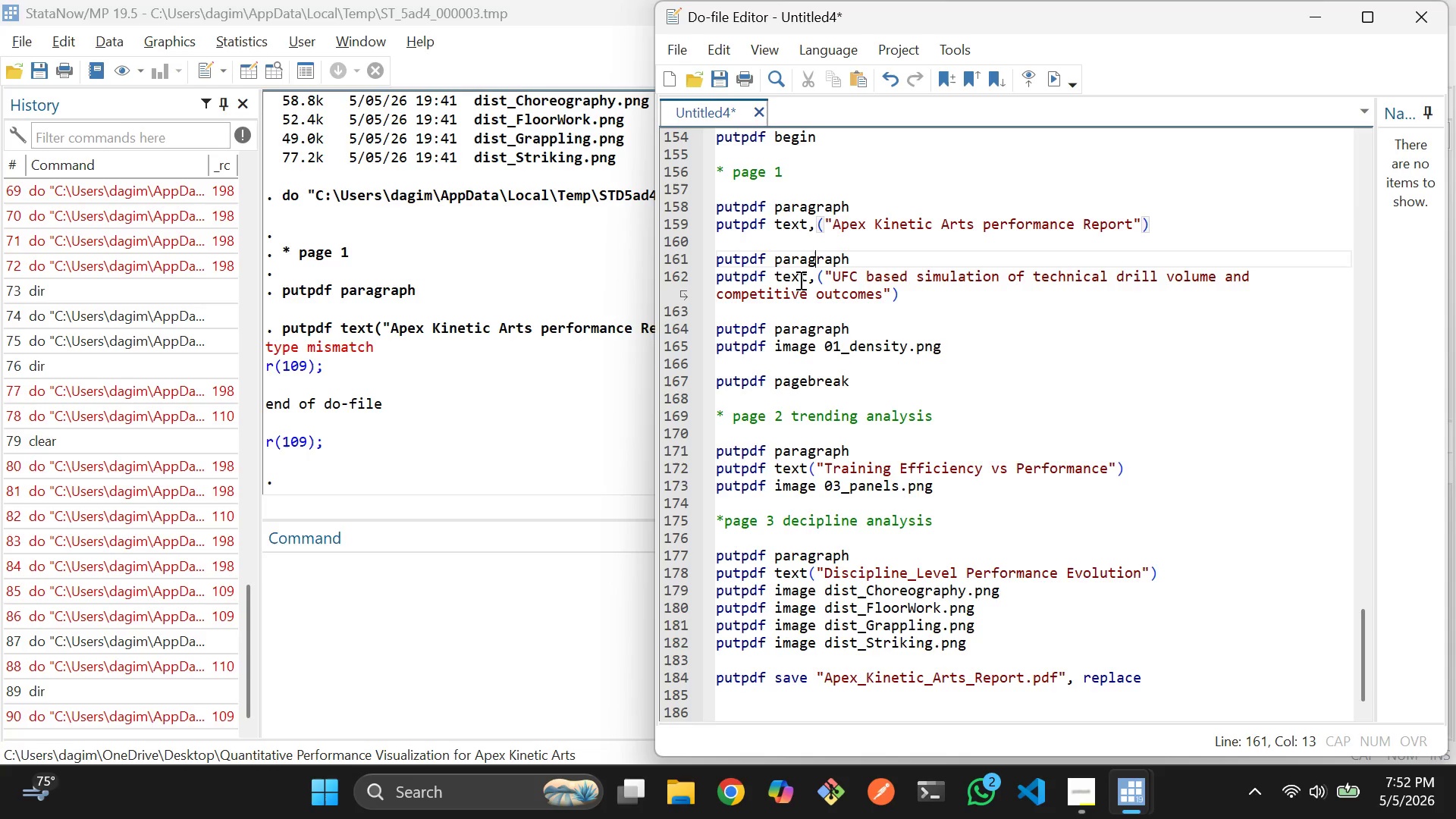 
key(ArrowDown)
 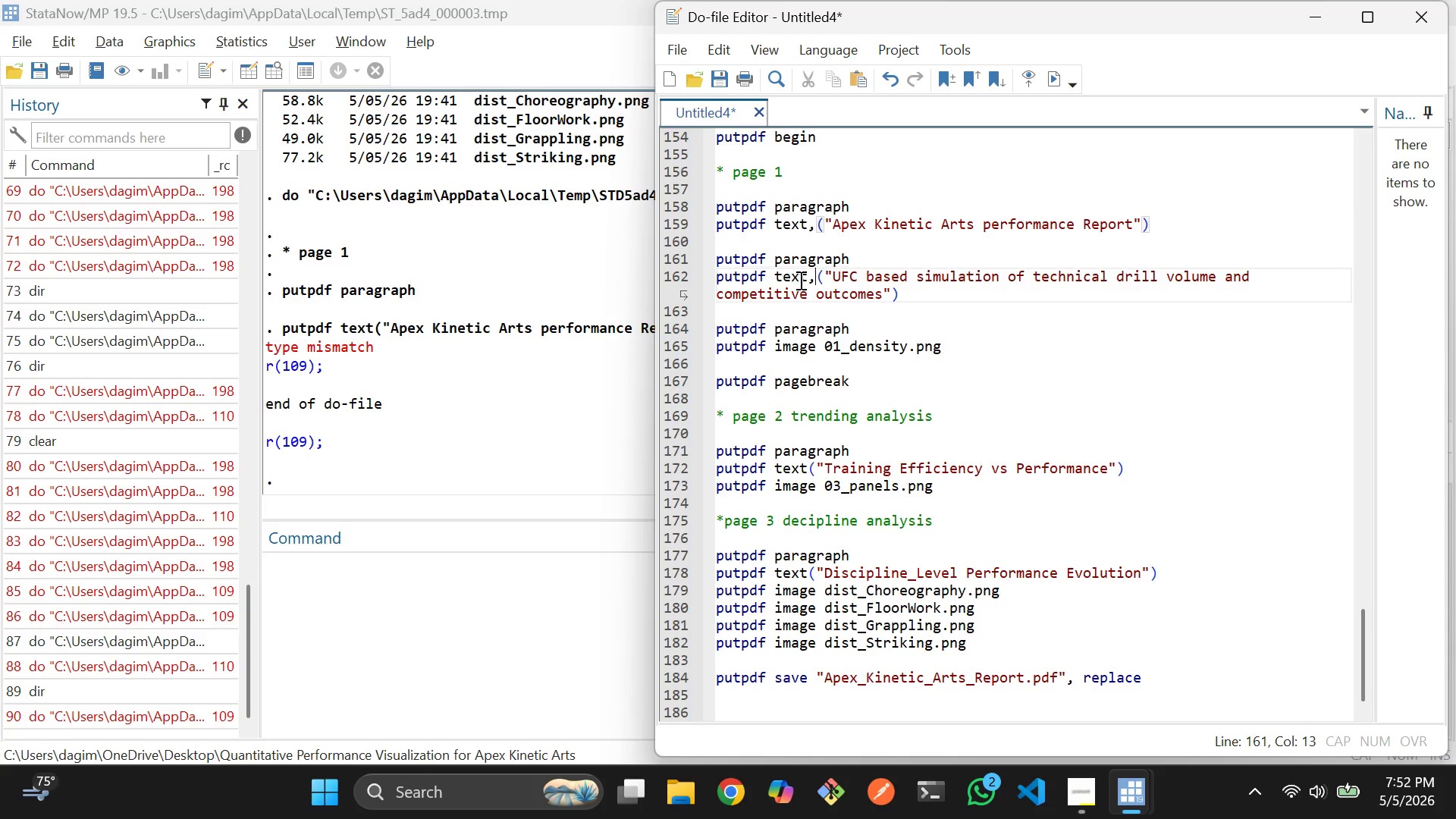 
key(ArrowDown)
 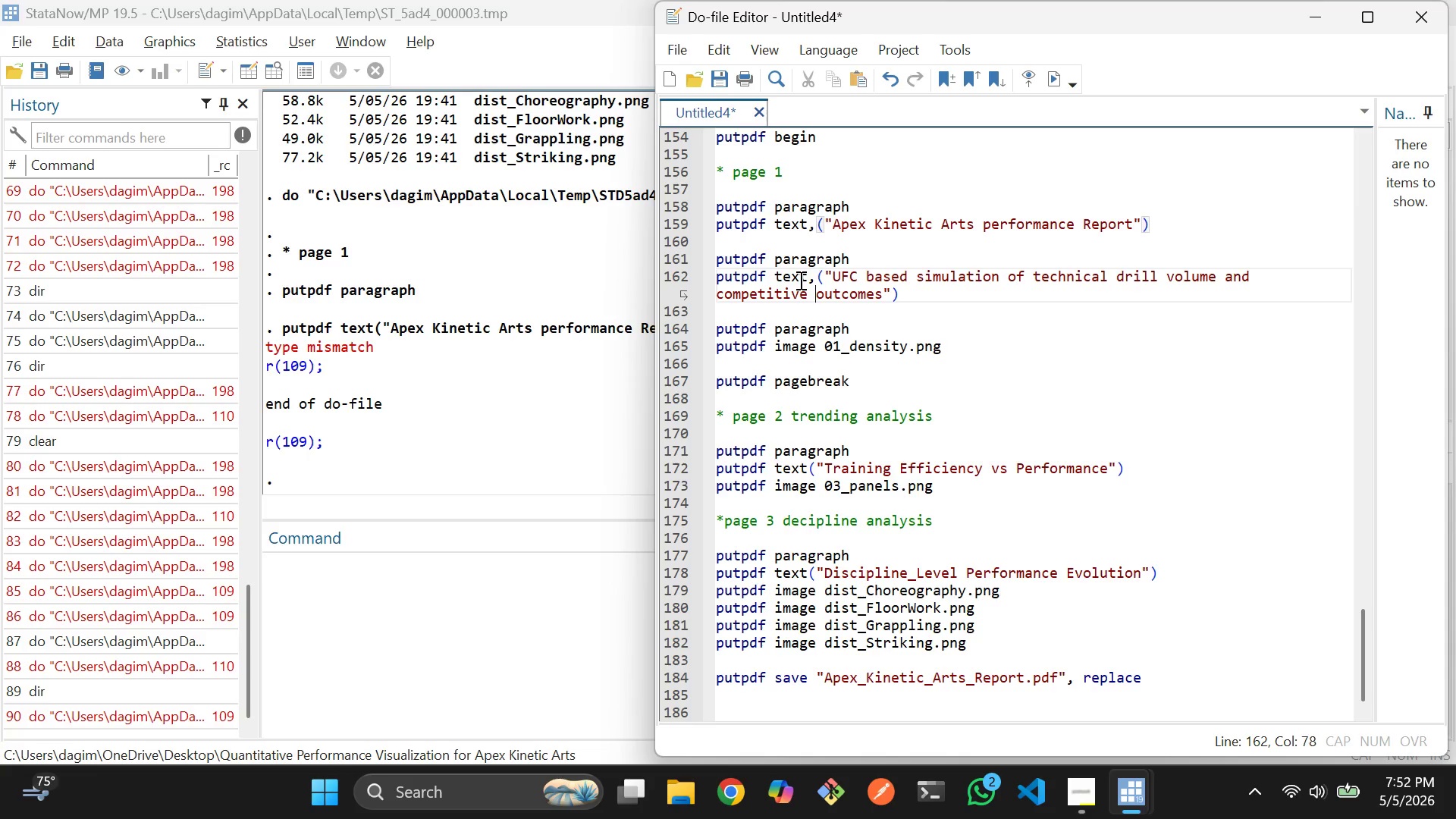 
key(ArrowDown)
 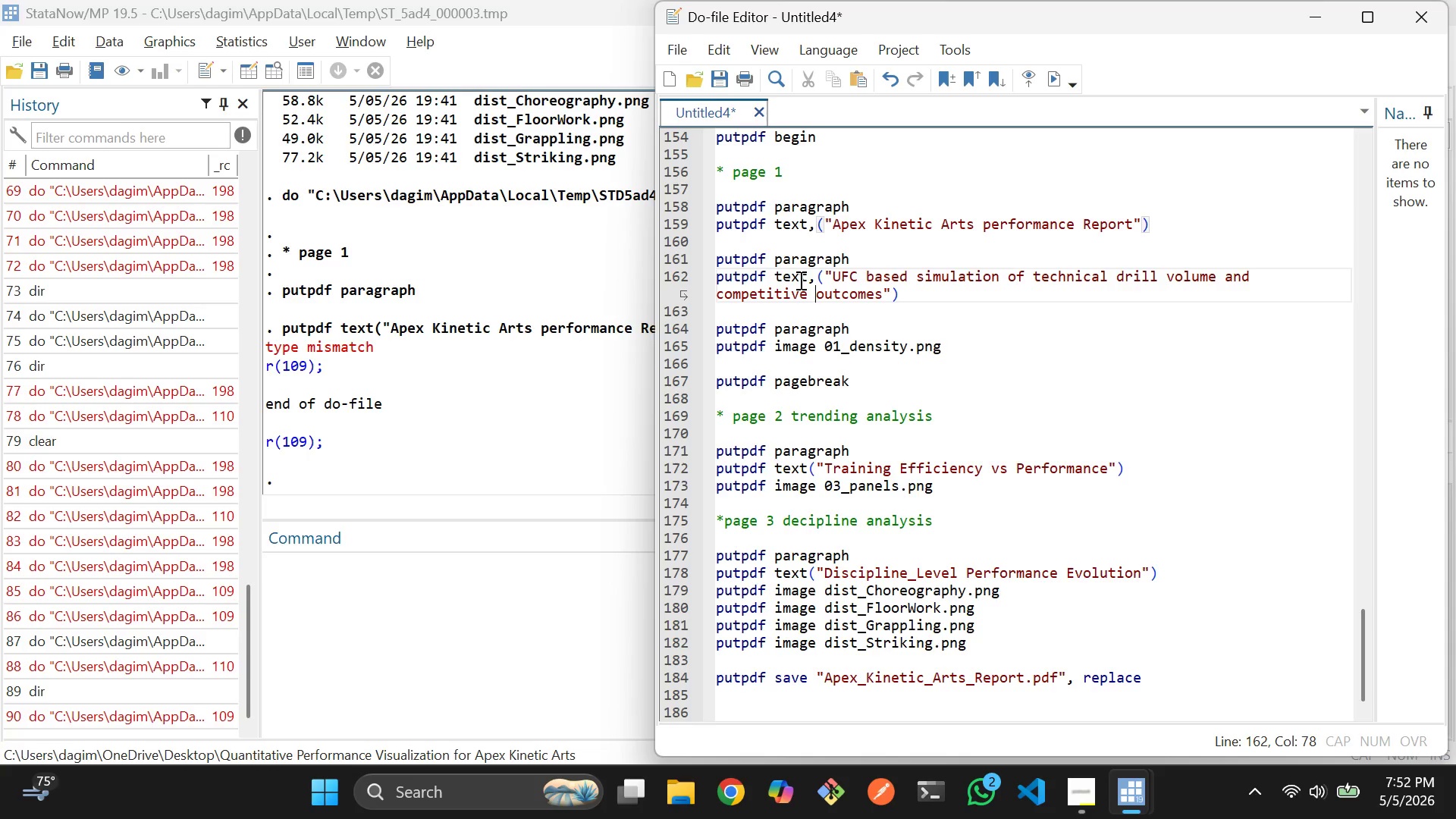 
key(ArrowDown)
 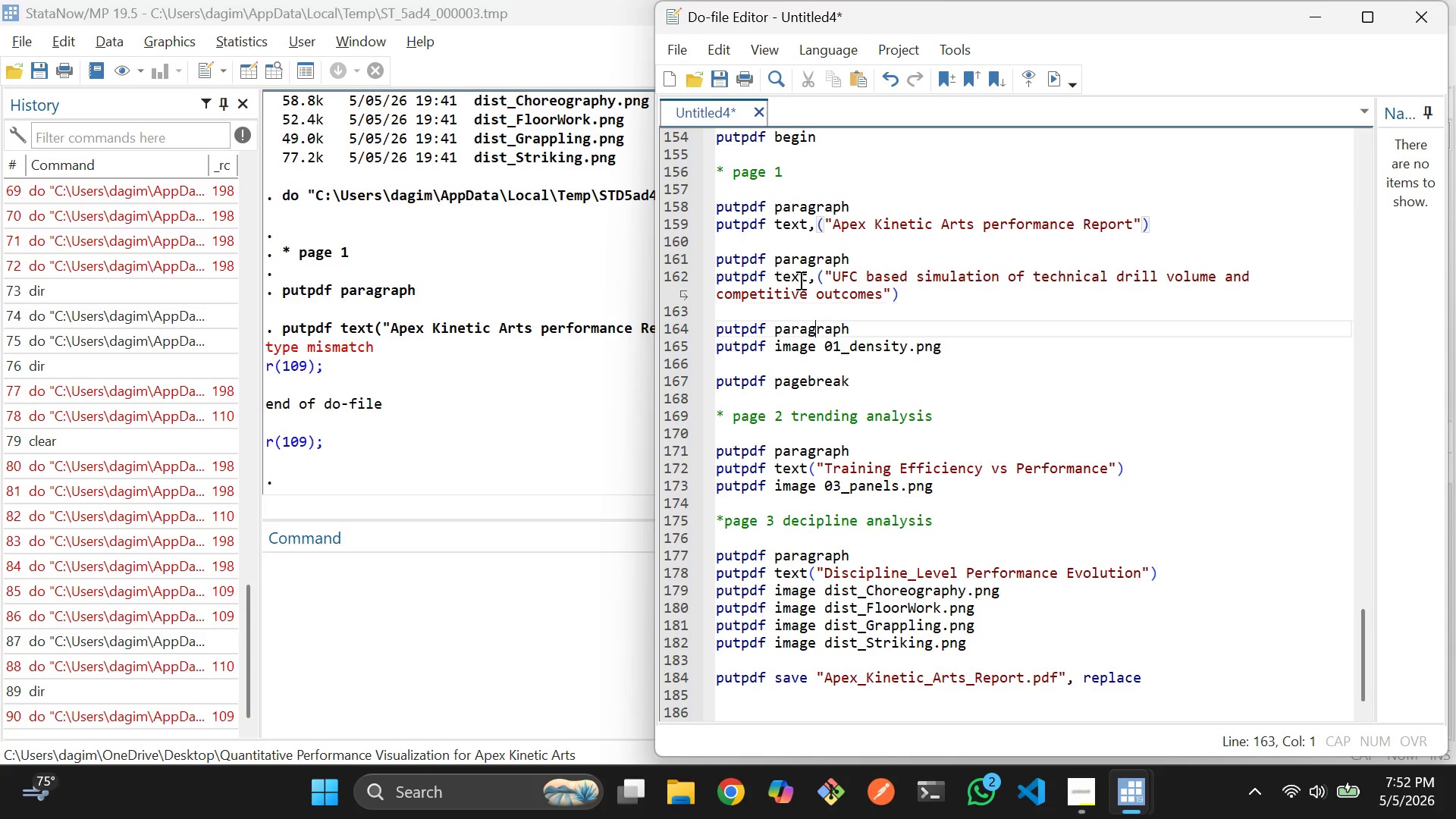 
key(ArrowDown)
 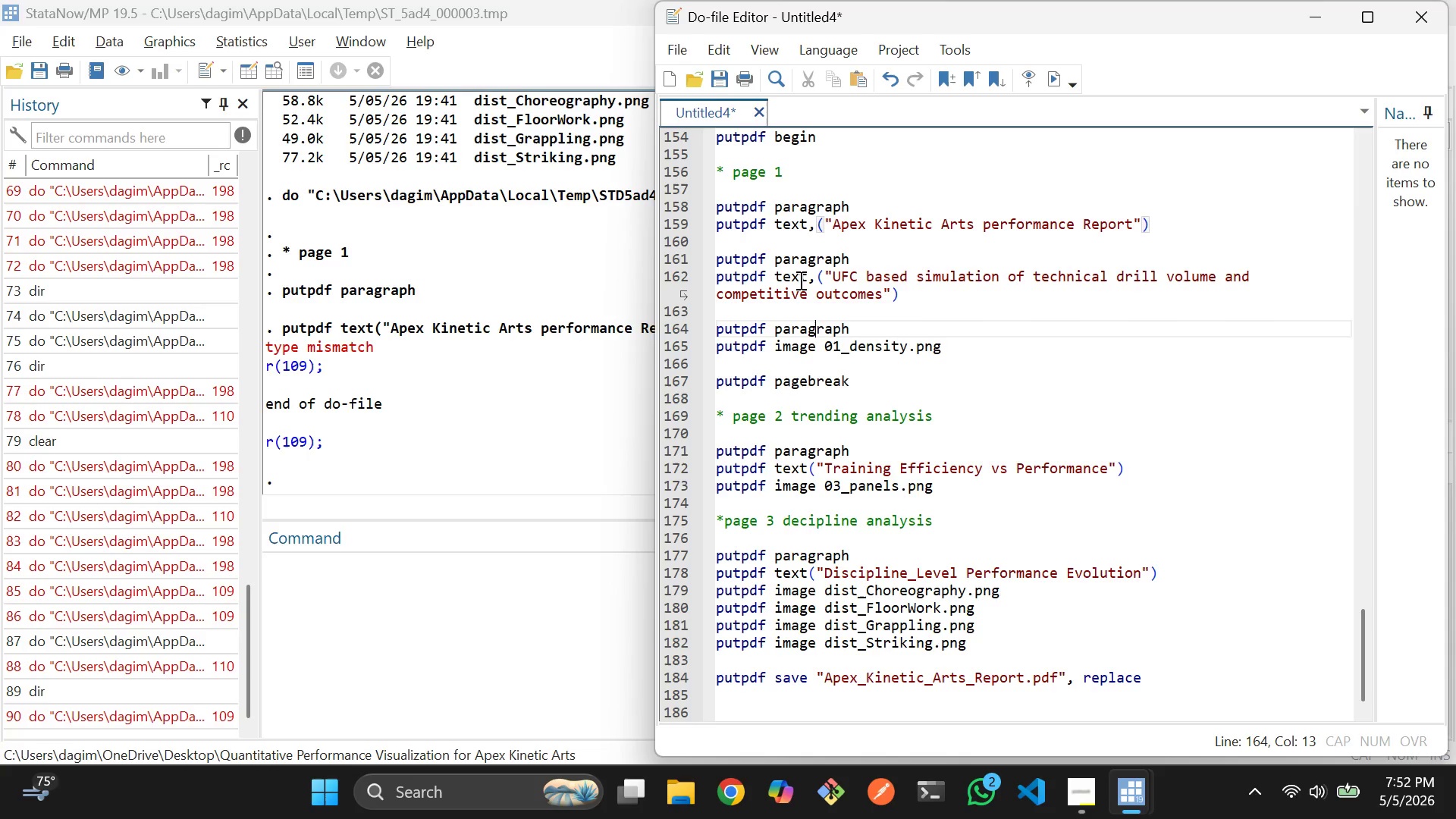 
key(ArrowDown)
 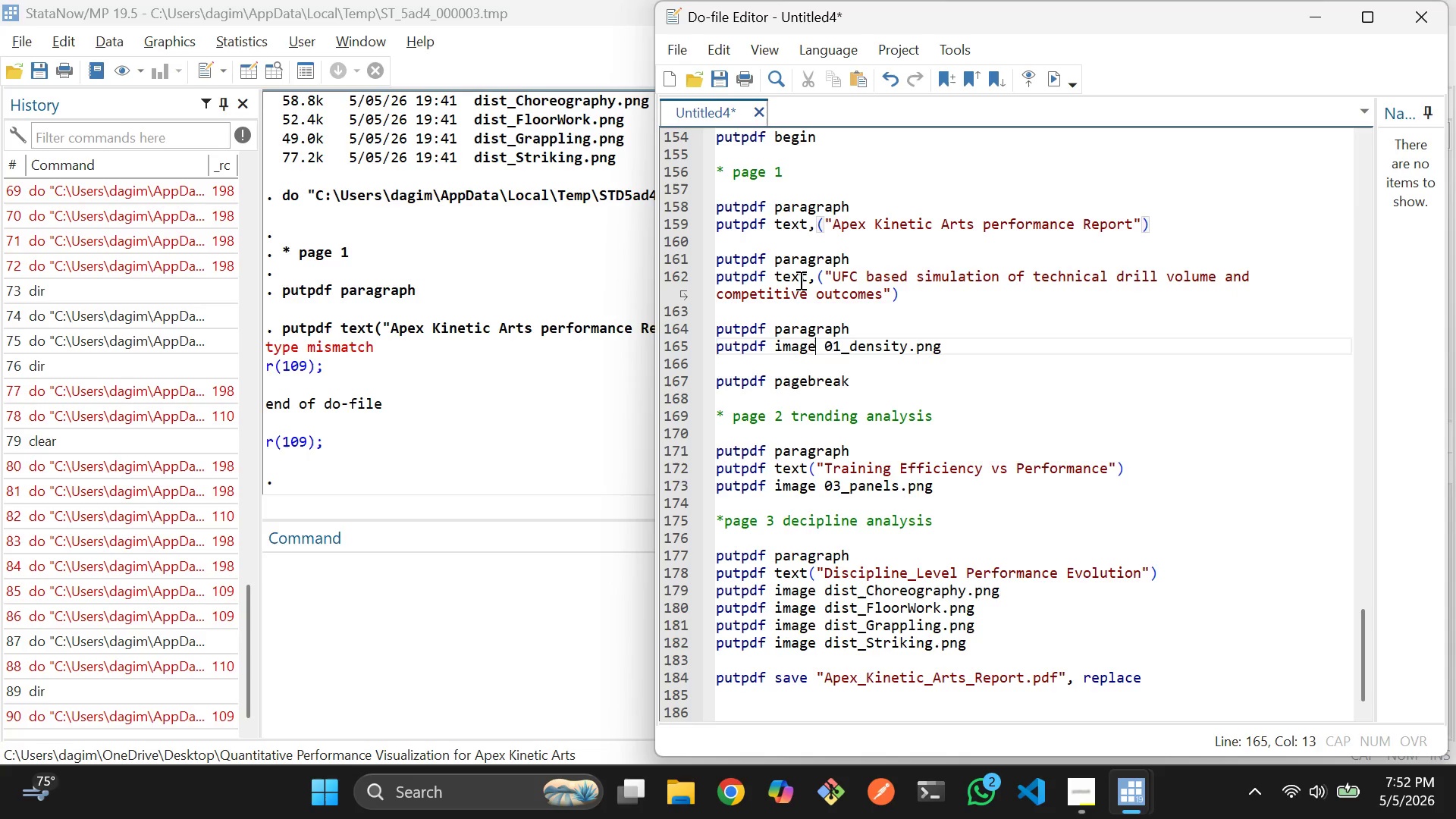 
key(ArrowDown)
 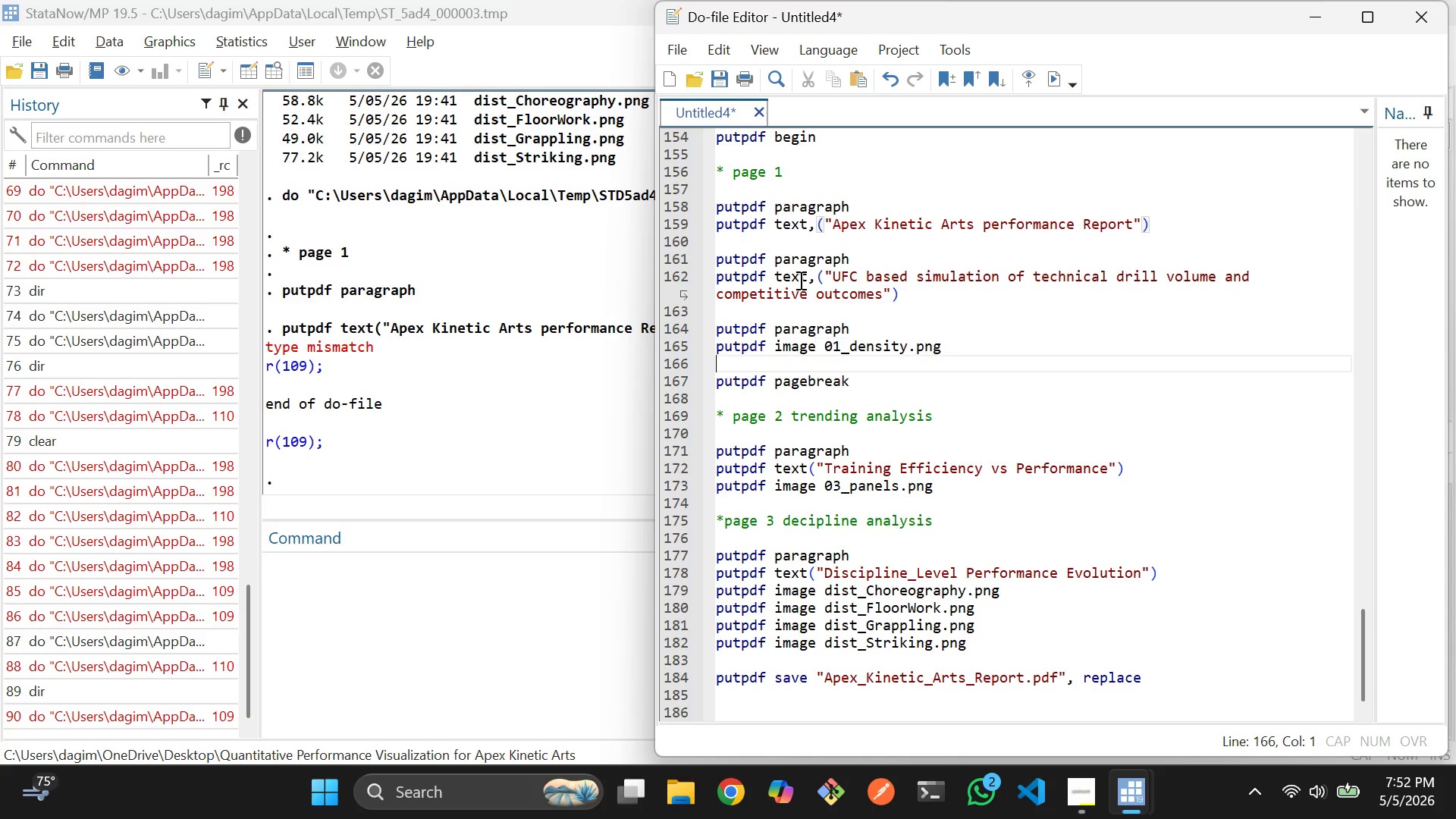 
key(ArrowDown)
 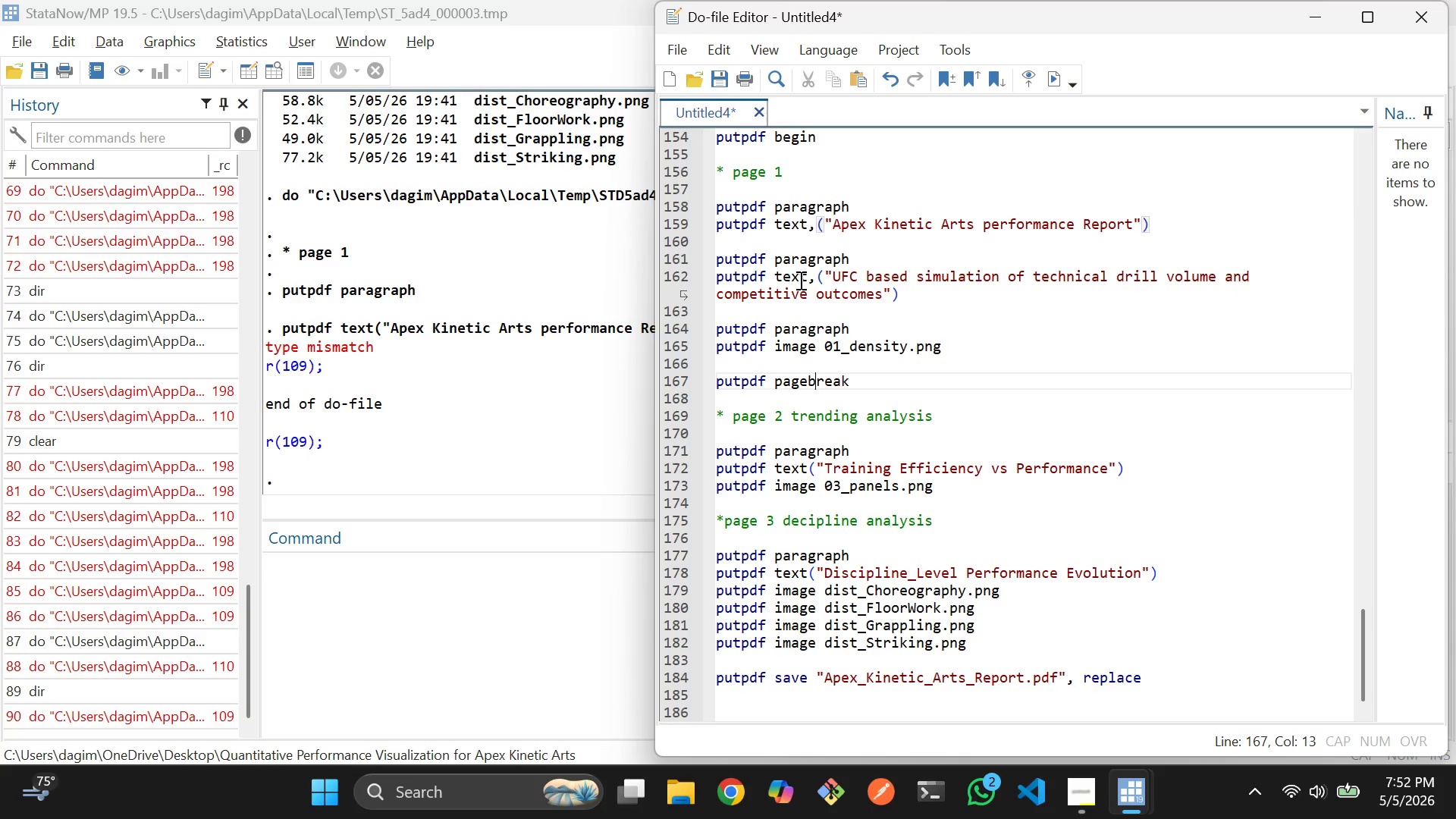 
key(ArrowDown)
 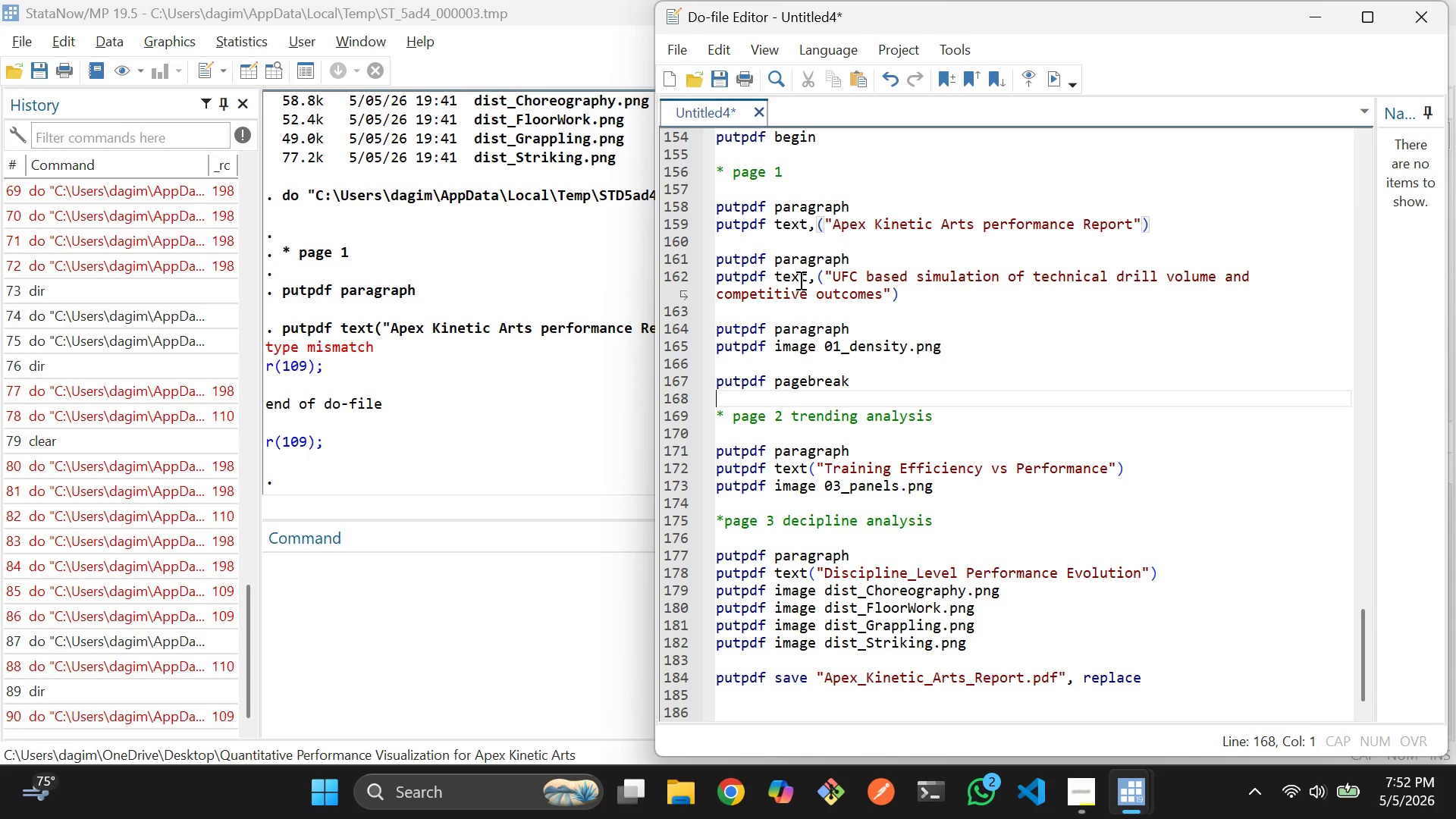 
key(ArrowDown)
 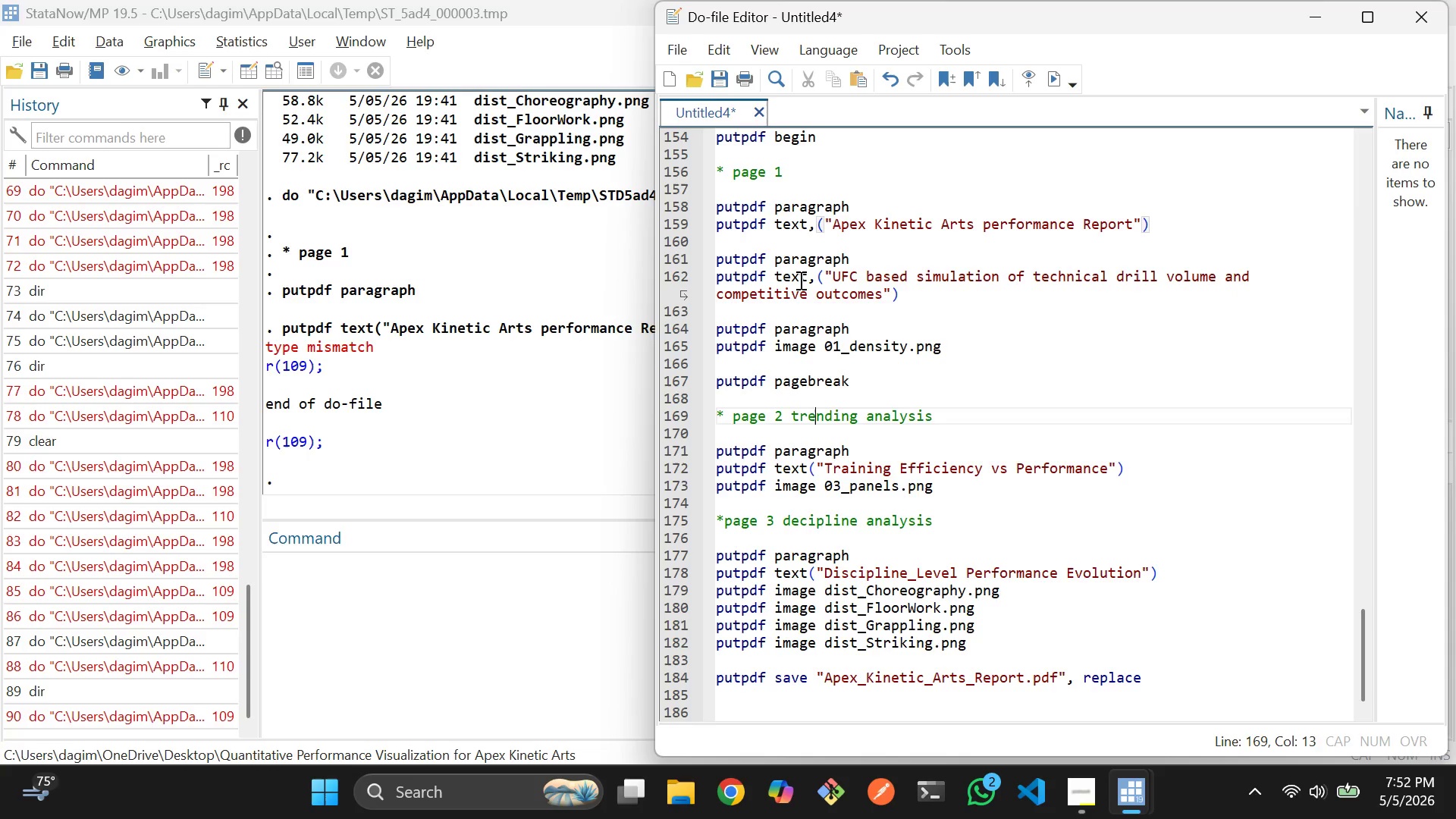 
key(ArrowDown)
 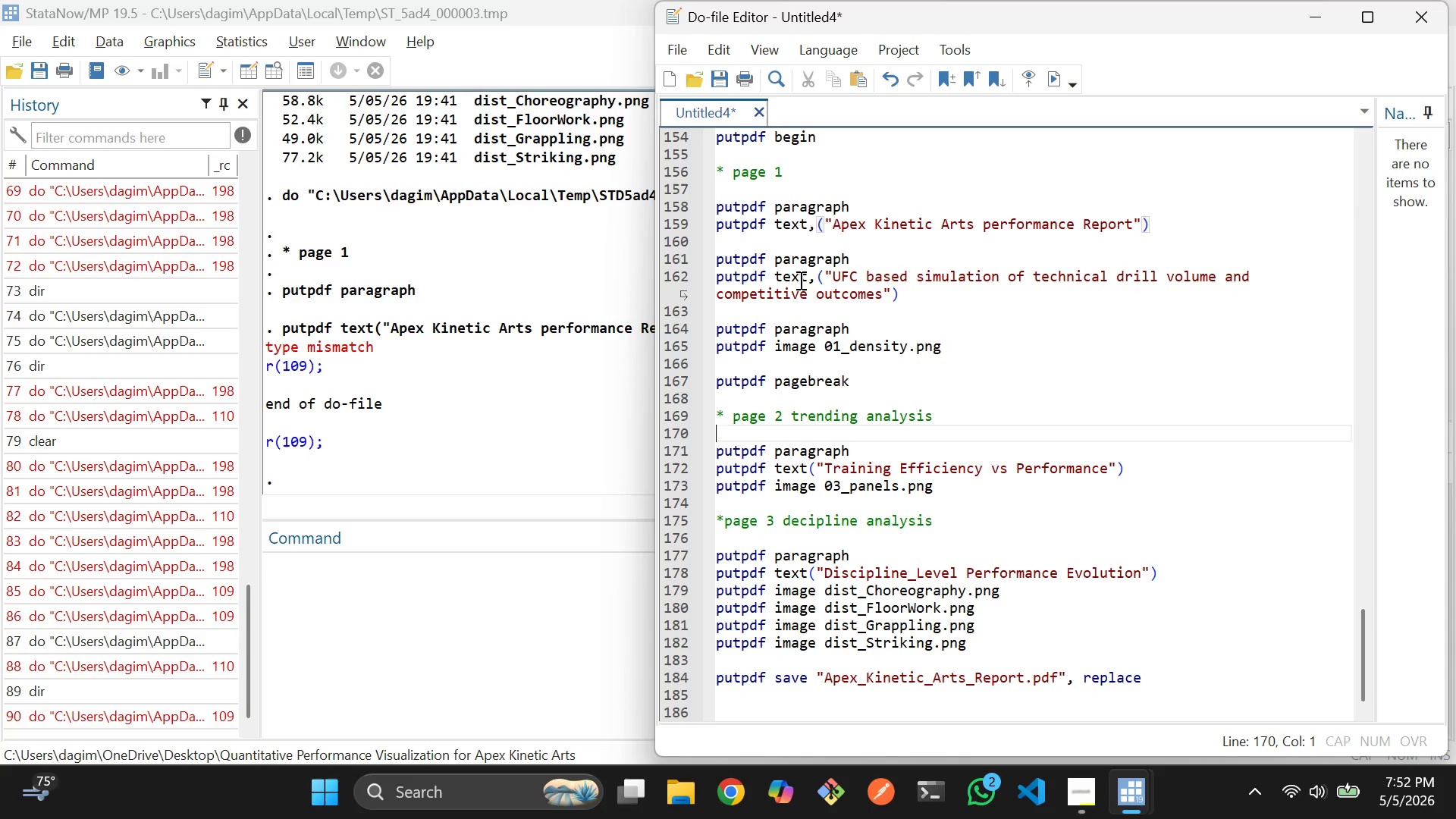 
key(ArrowDown)
 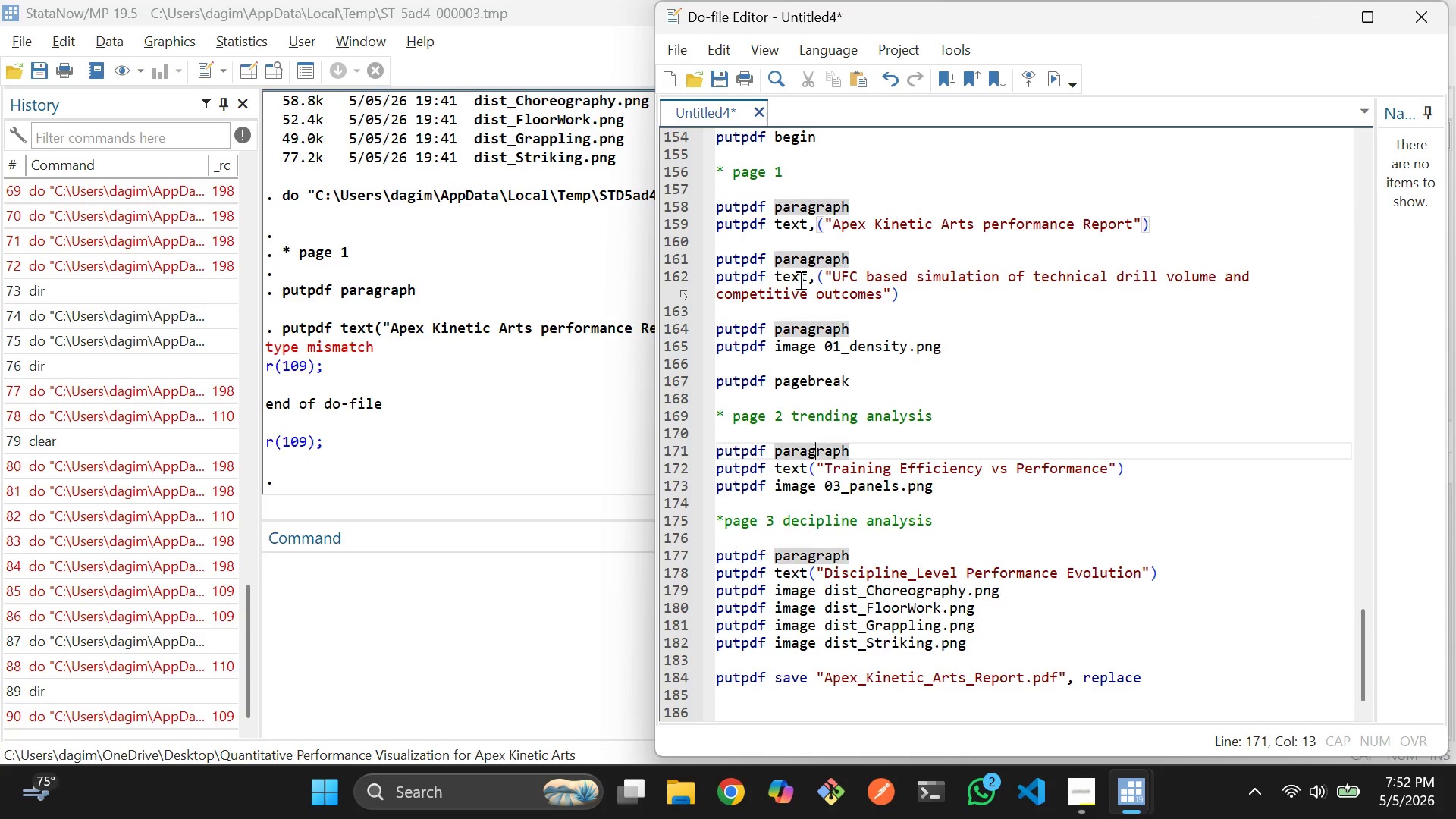 
key(ArrowDown)
 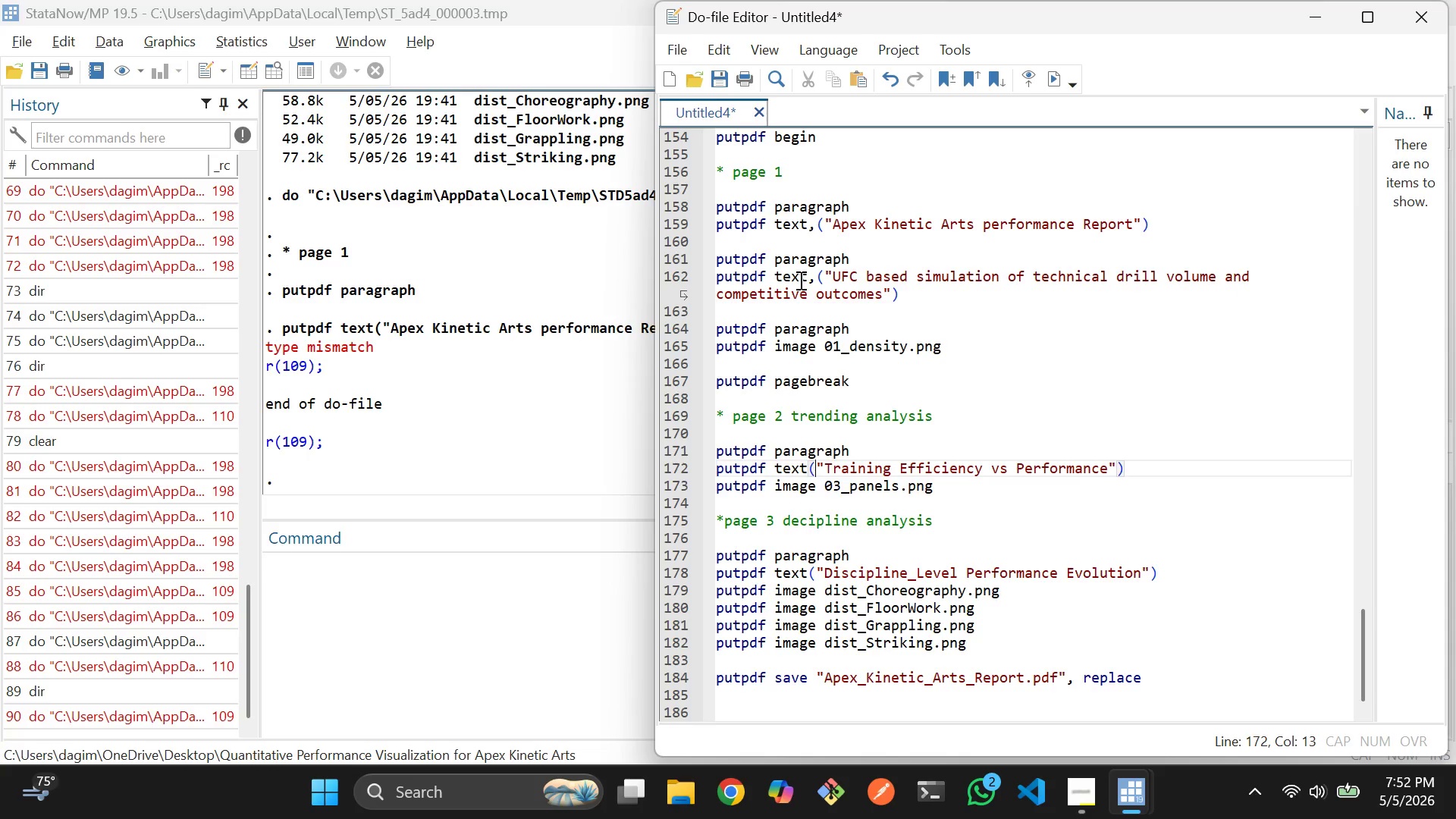 
key(ArrowLeft)
 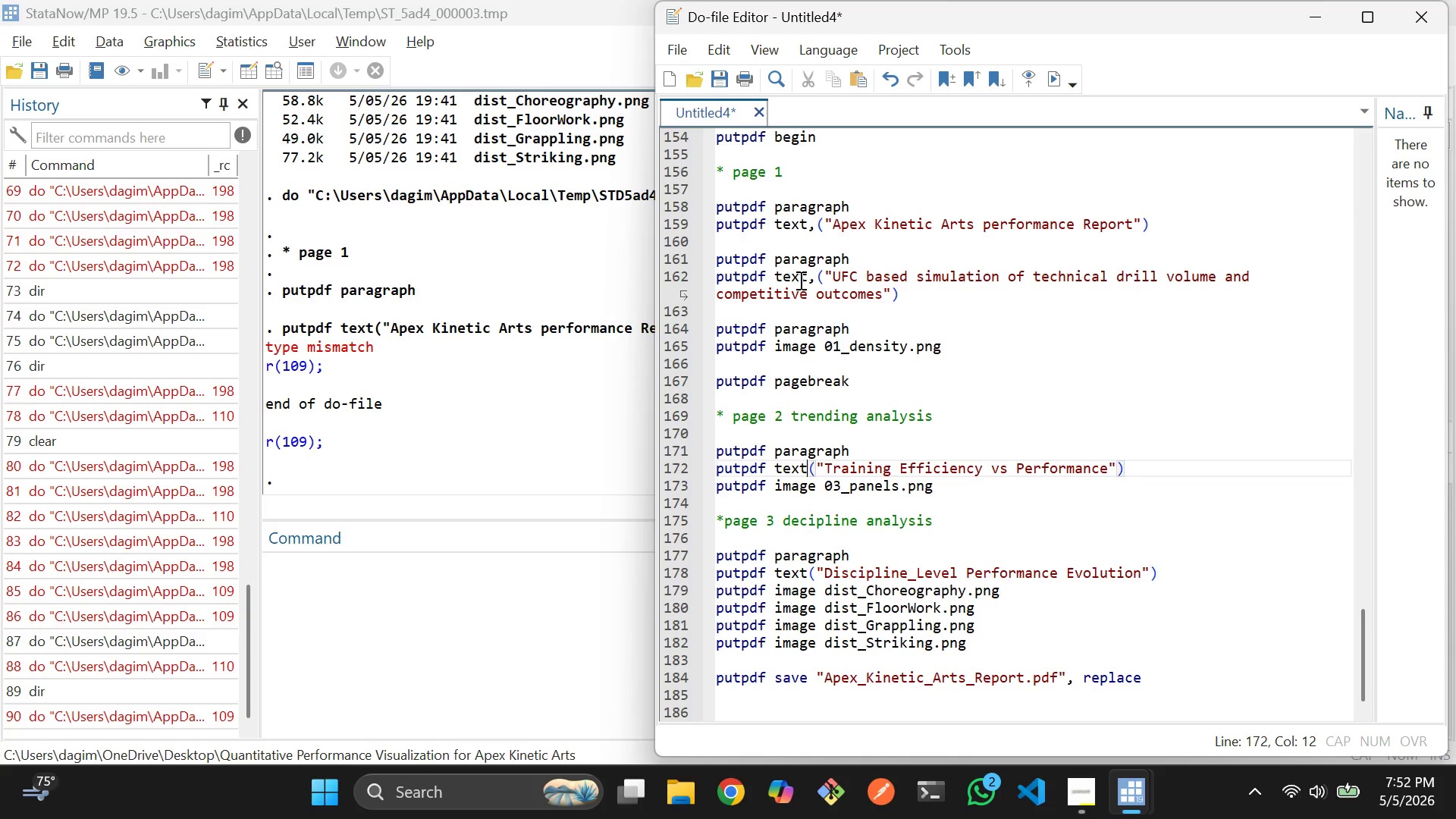 
key(Comma)
 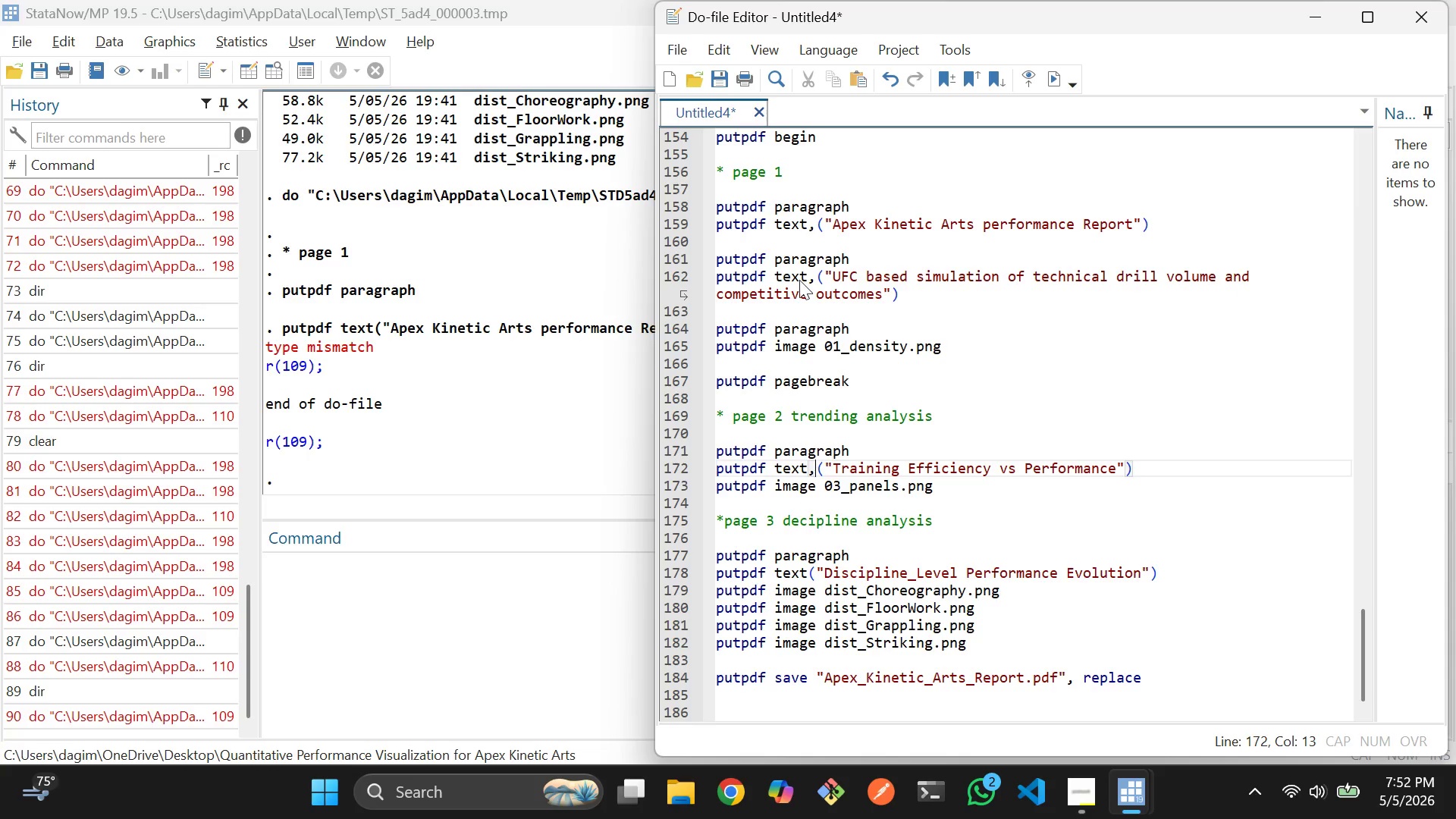 
key(ArrowDown)
 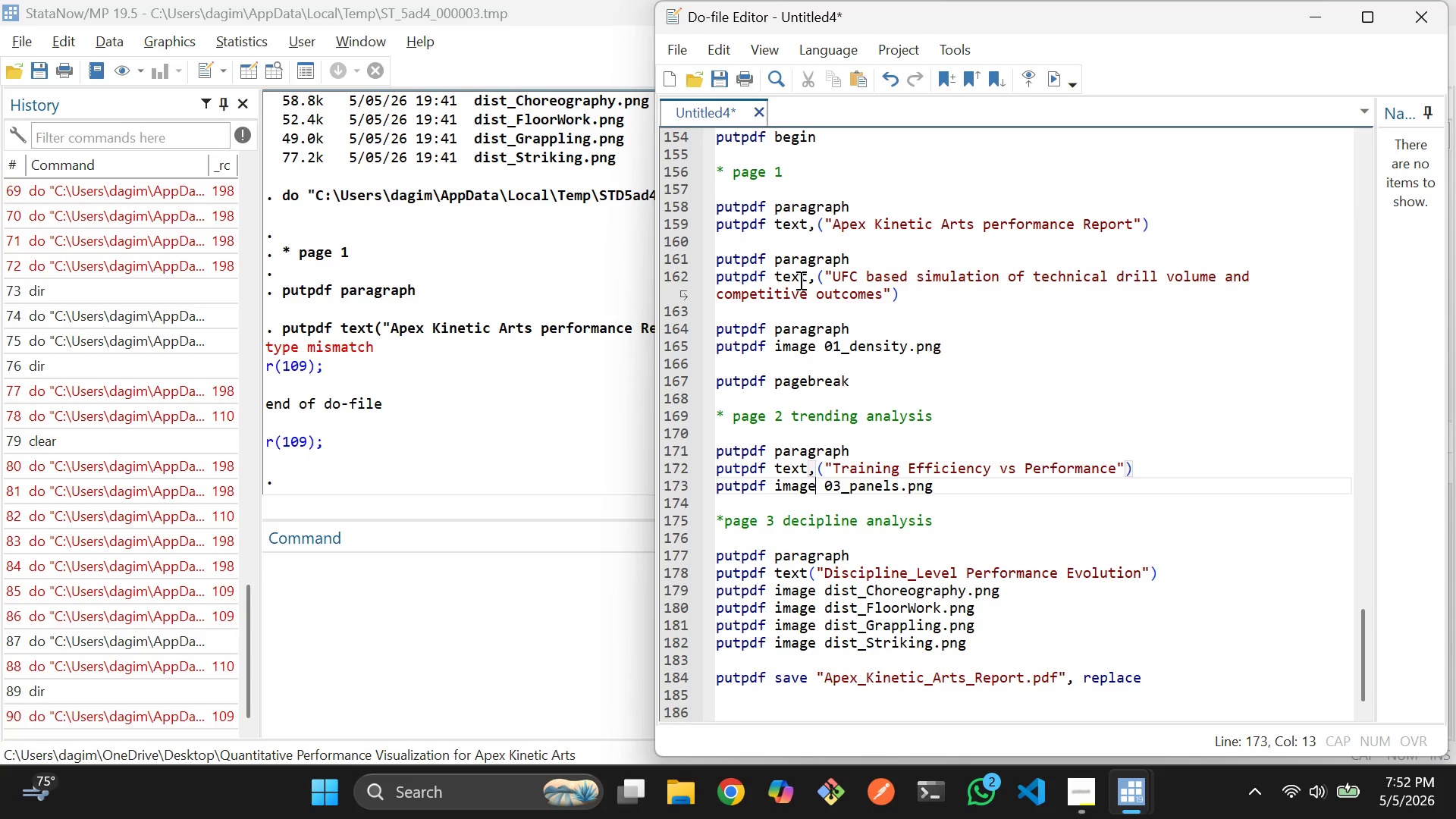 
key(ArrowDown)
 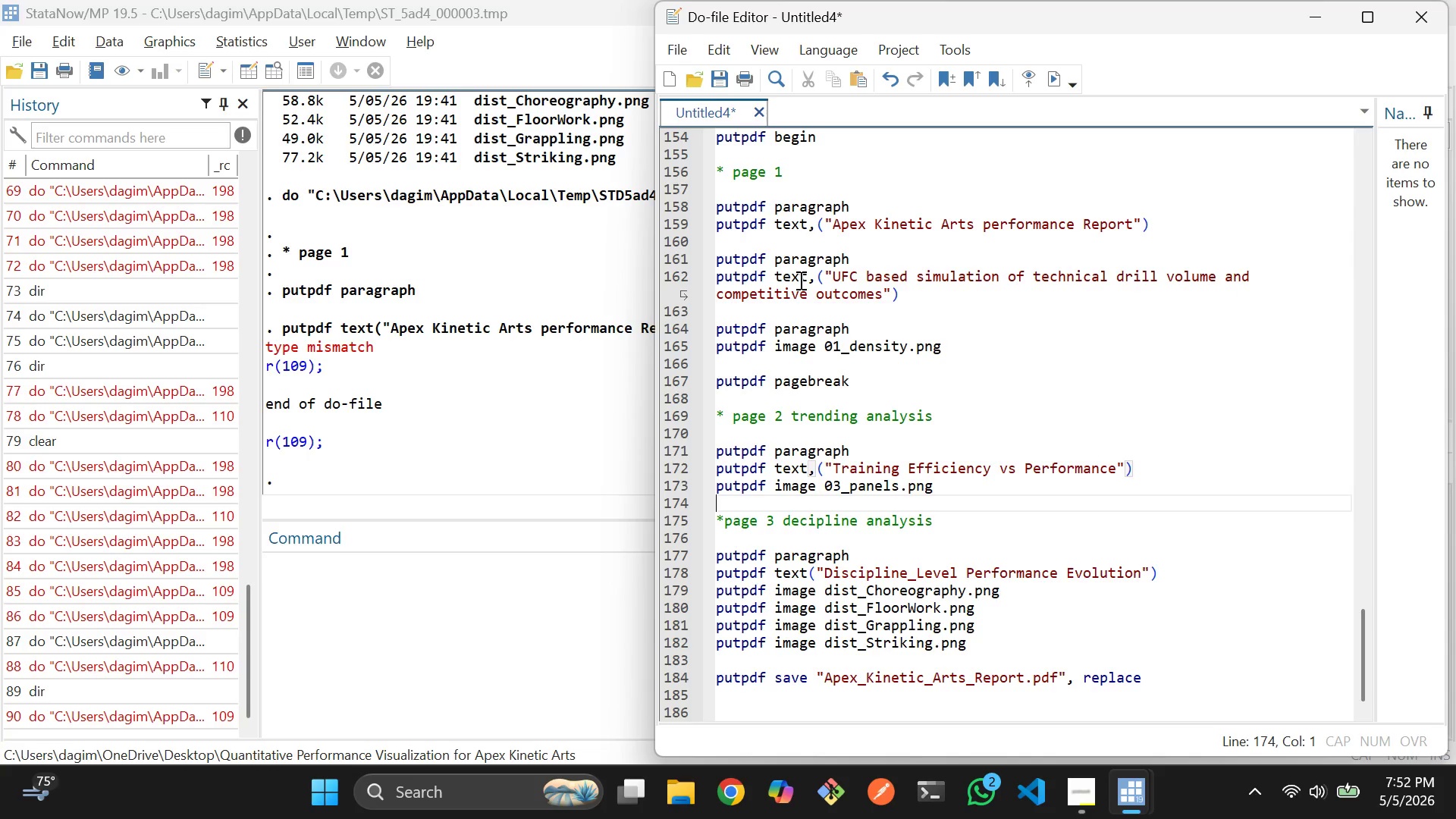 
key(ArrowDown)
 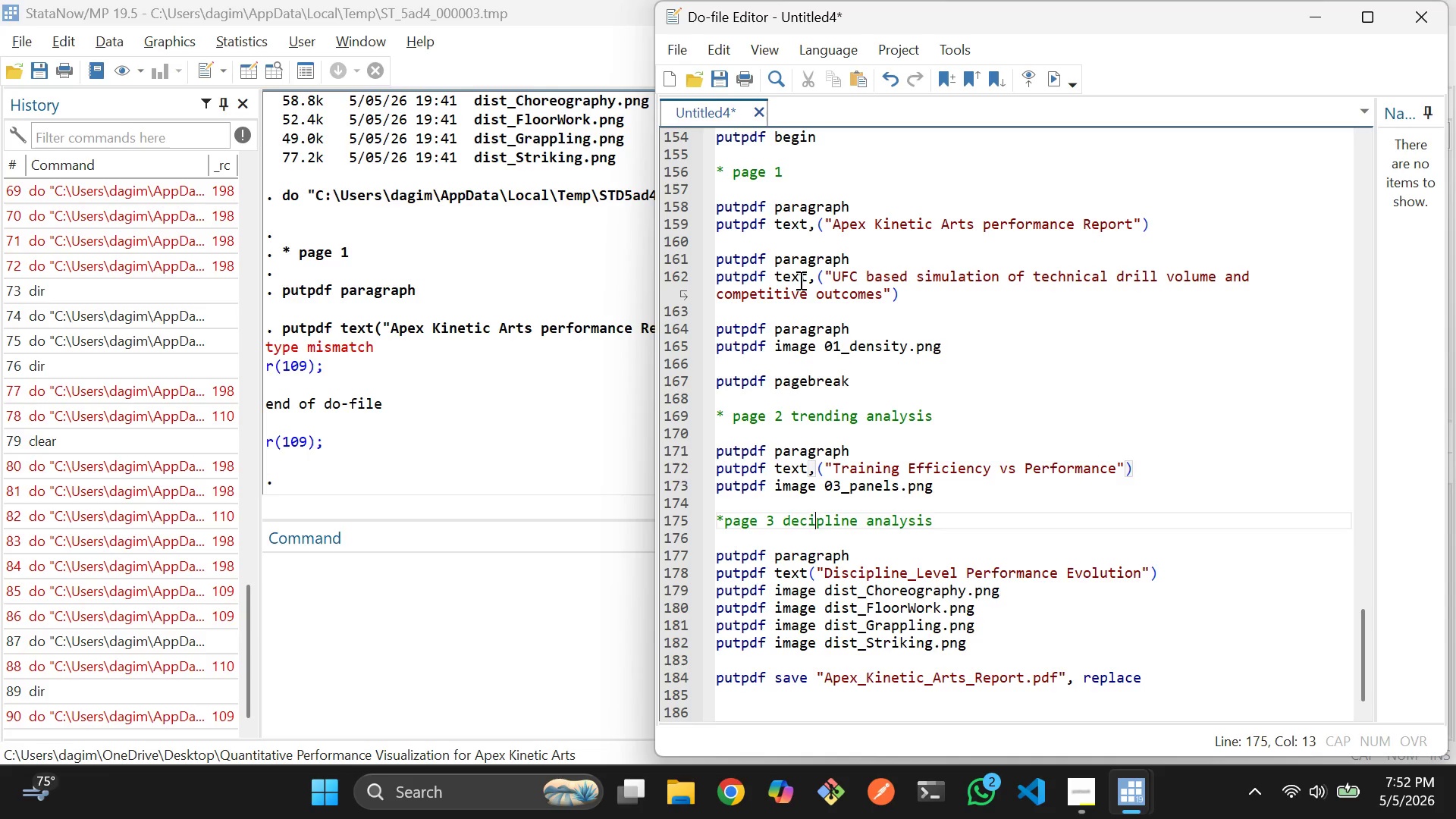 
key(ArrowDown)
 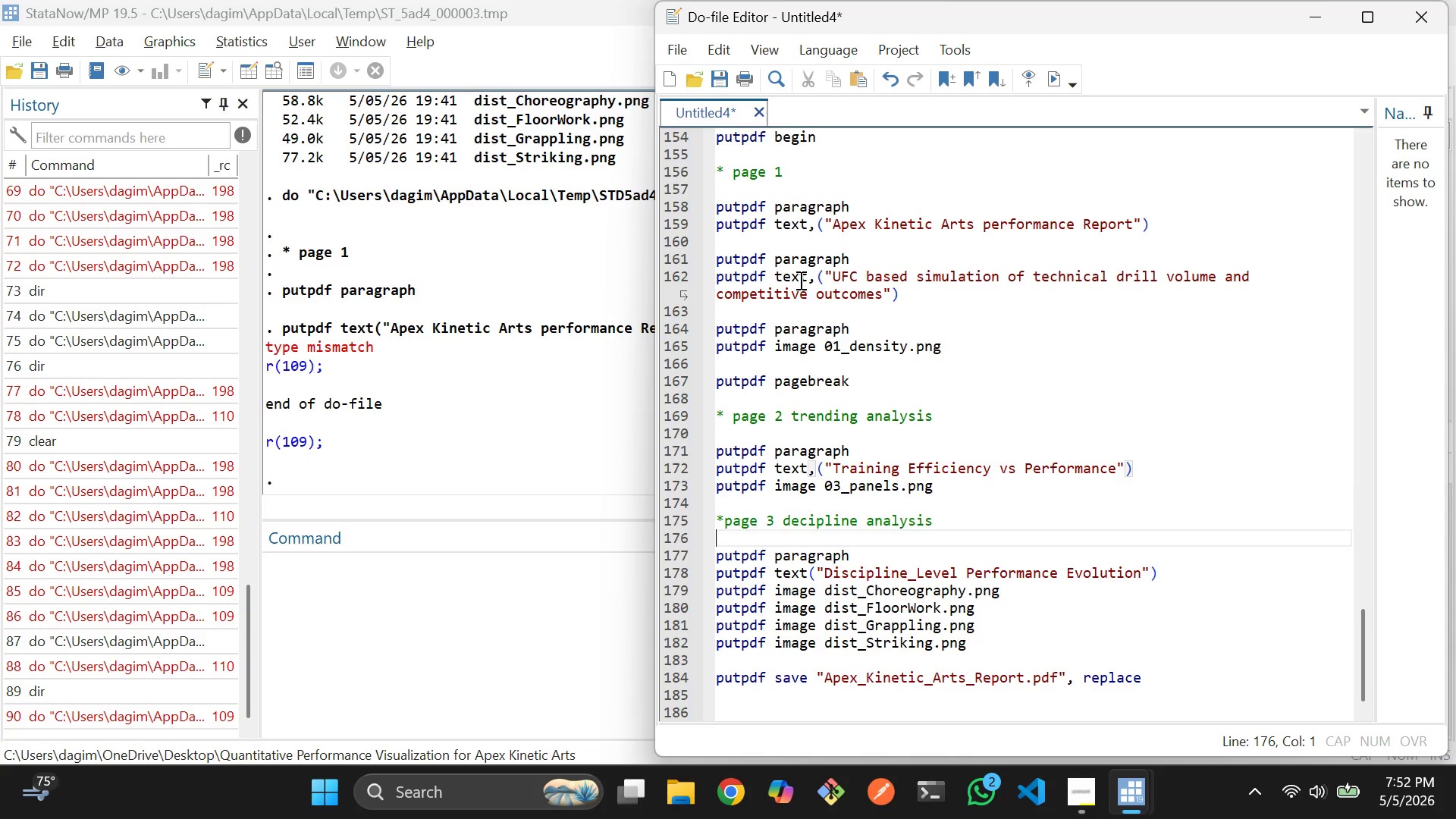 
key(ArrowDown)
 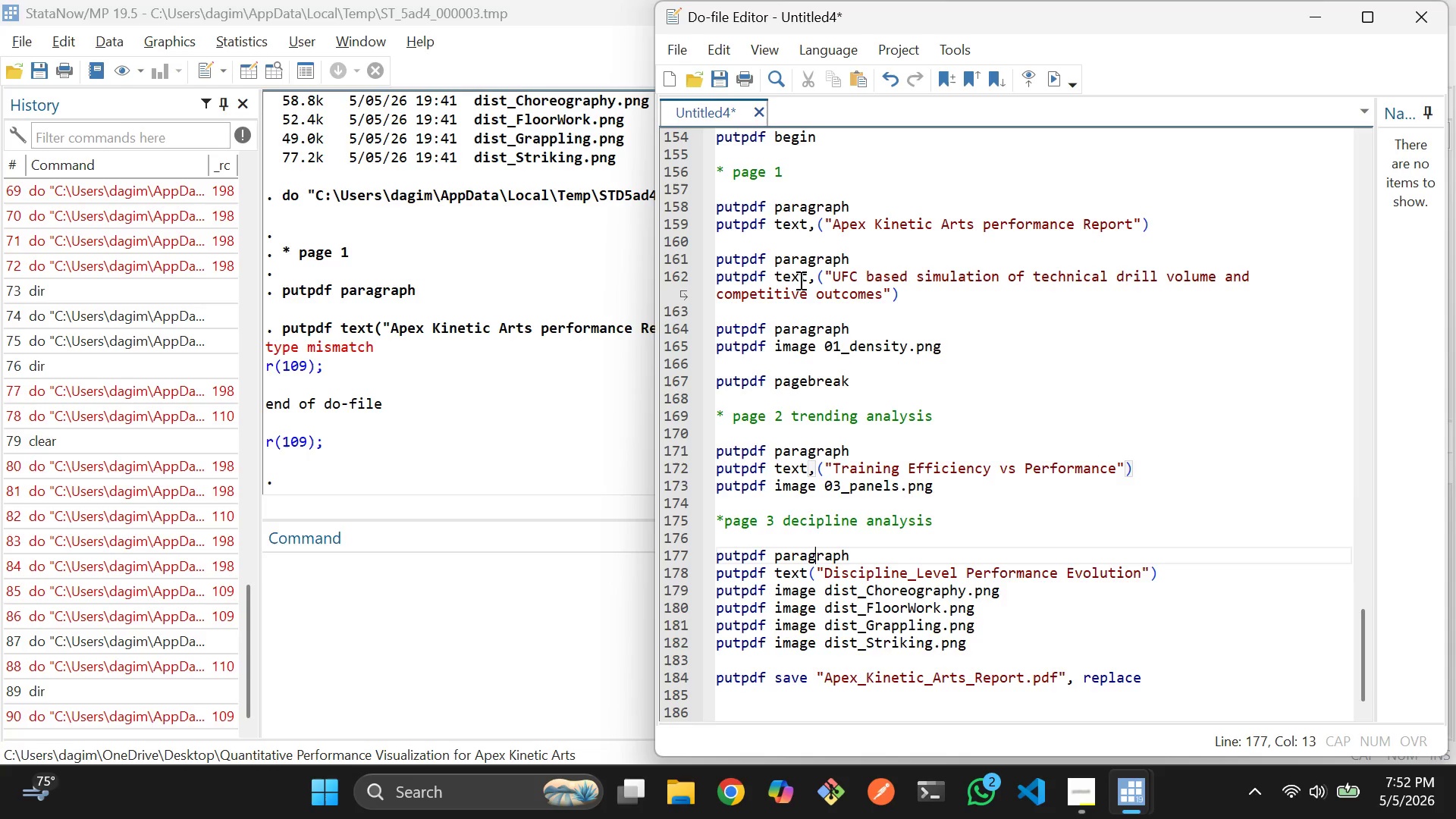 
key(ArrowDown)
 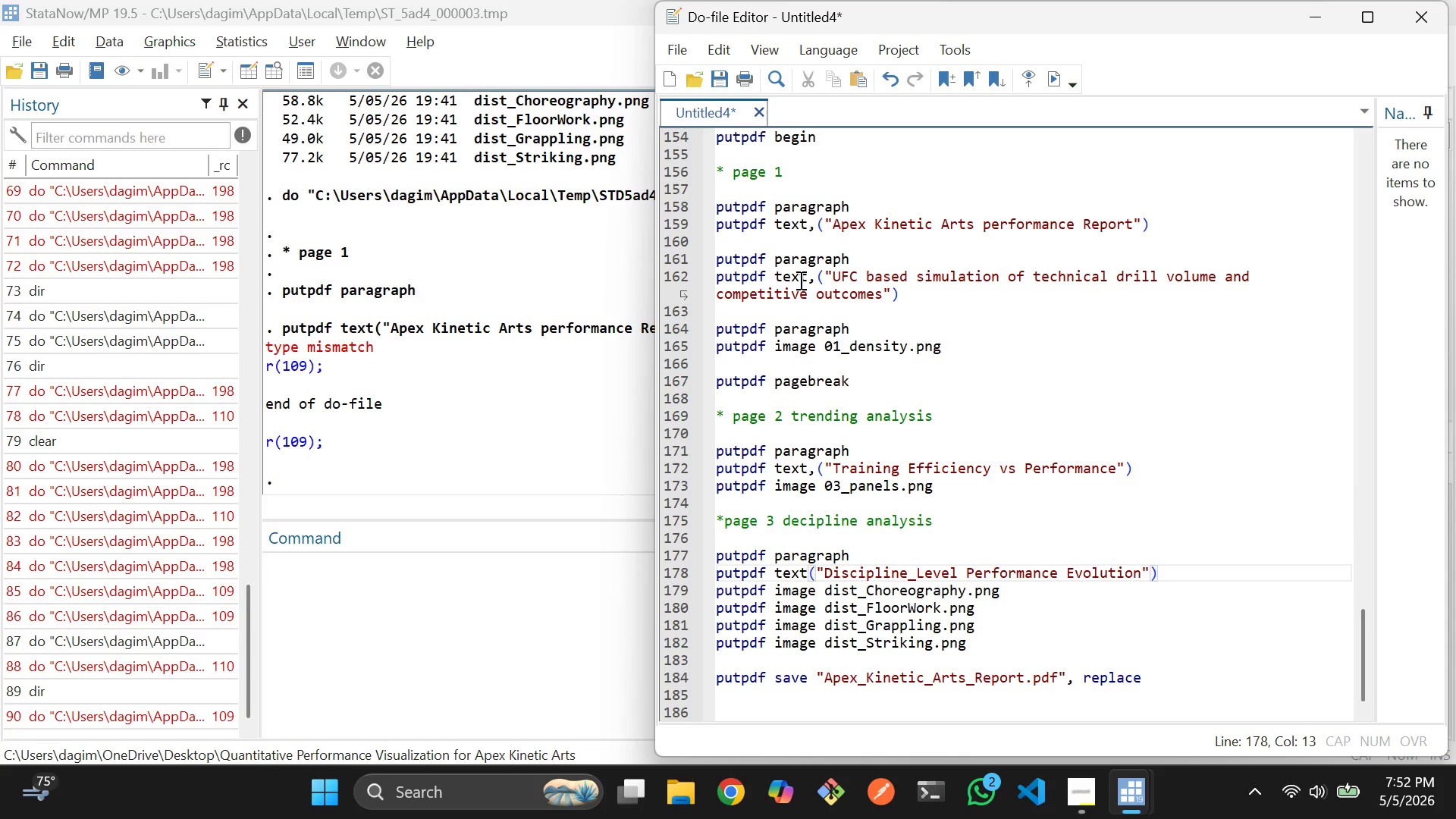 
key(ArrowLeft)
 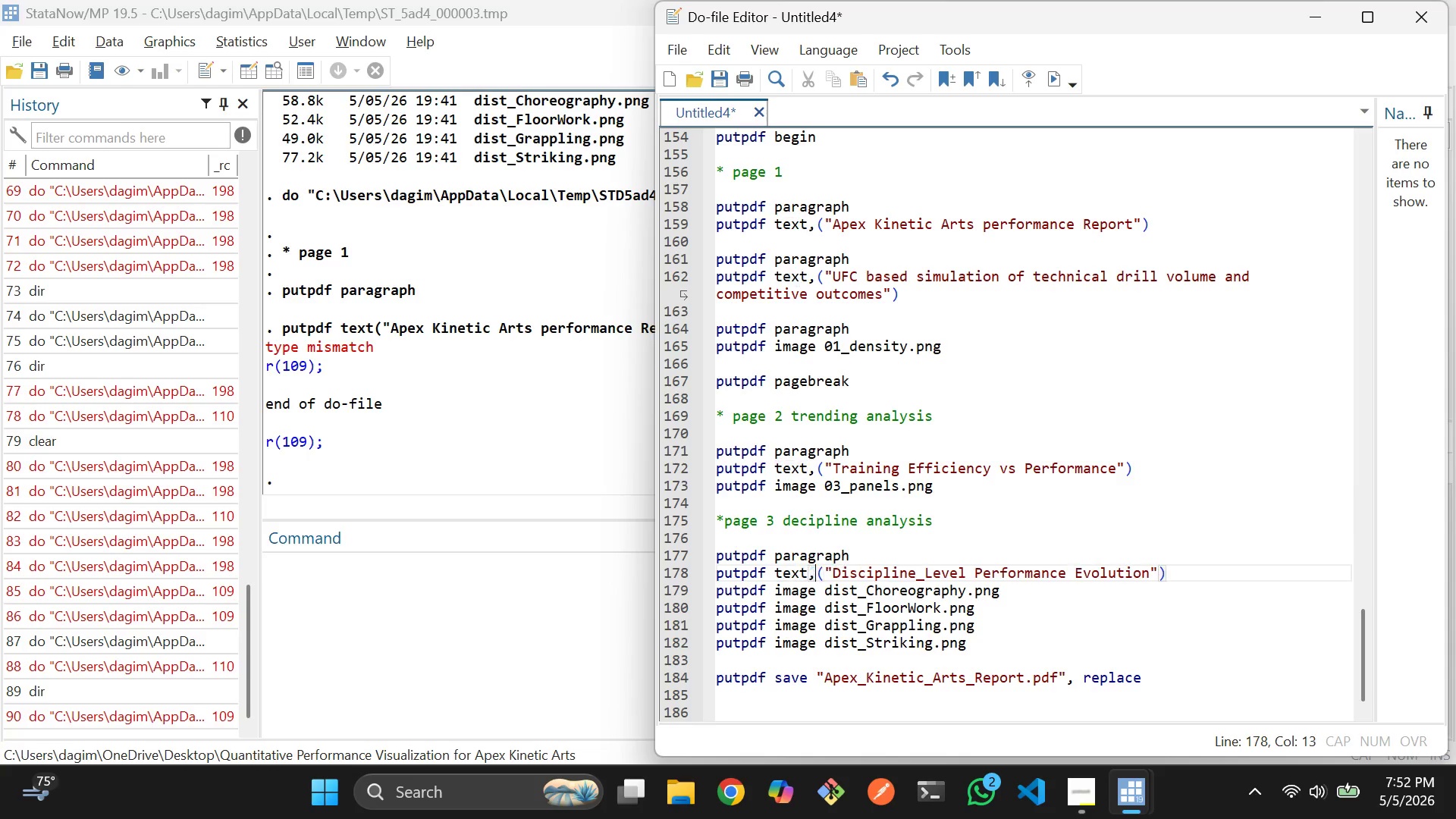 
key(Comma)
 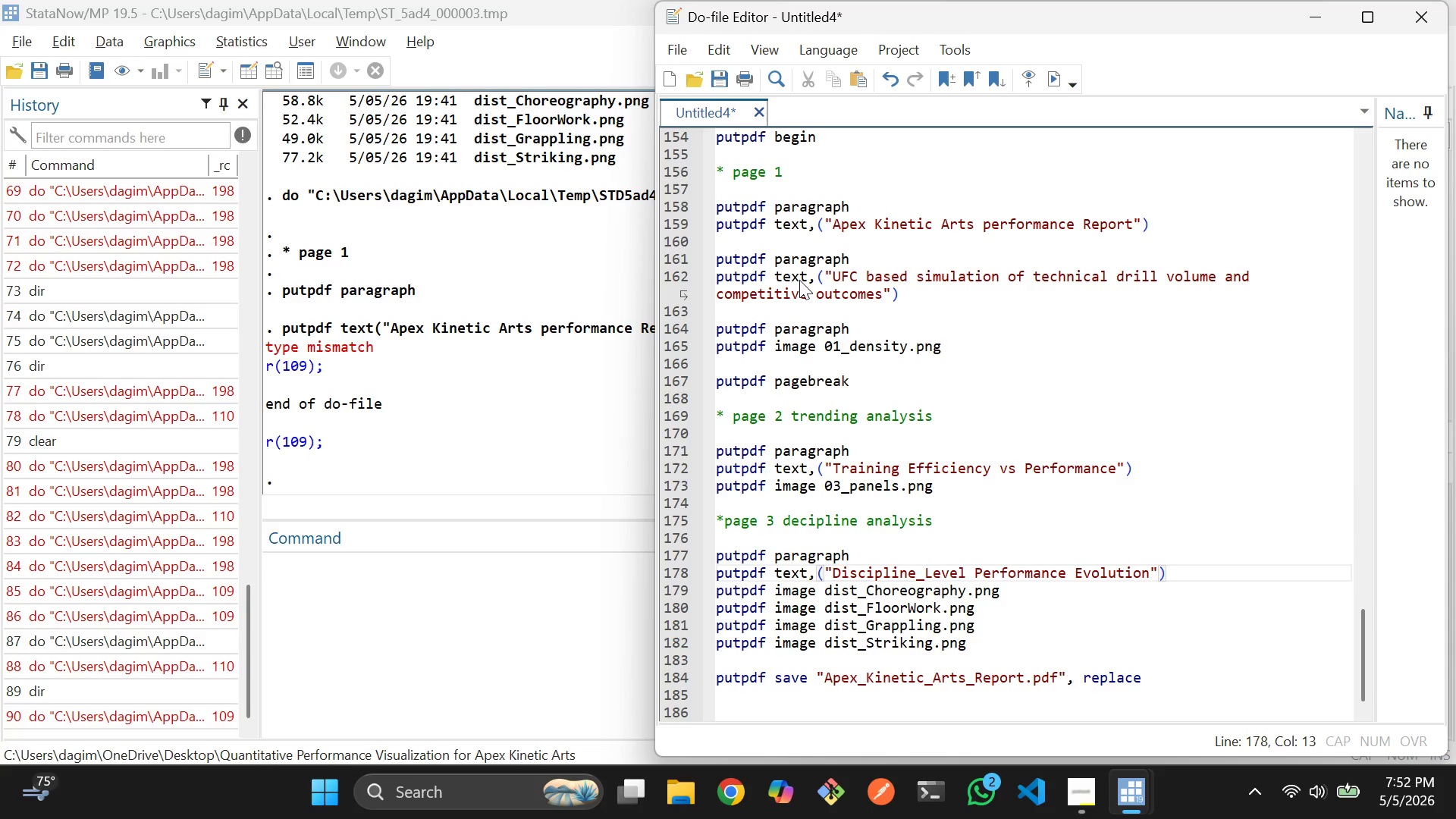 
key(Space)
 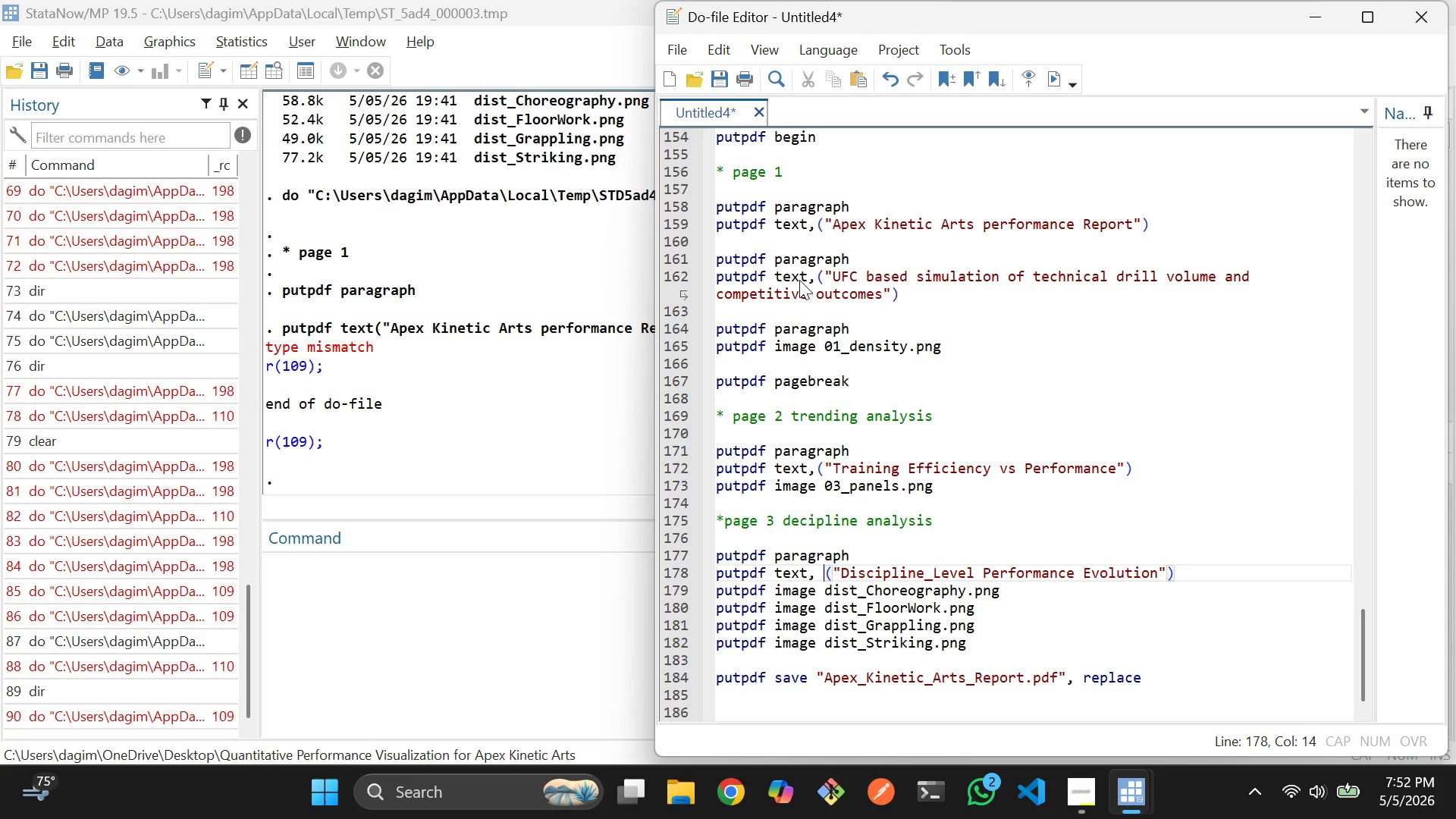 
key(ArrowUp)
 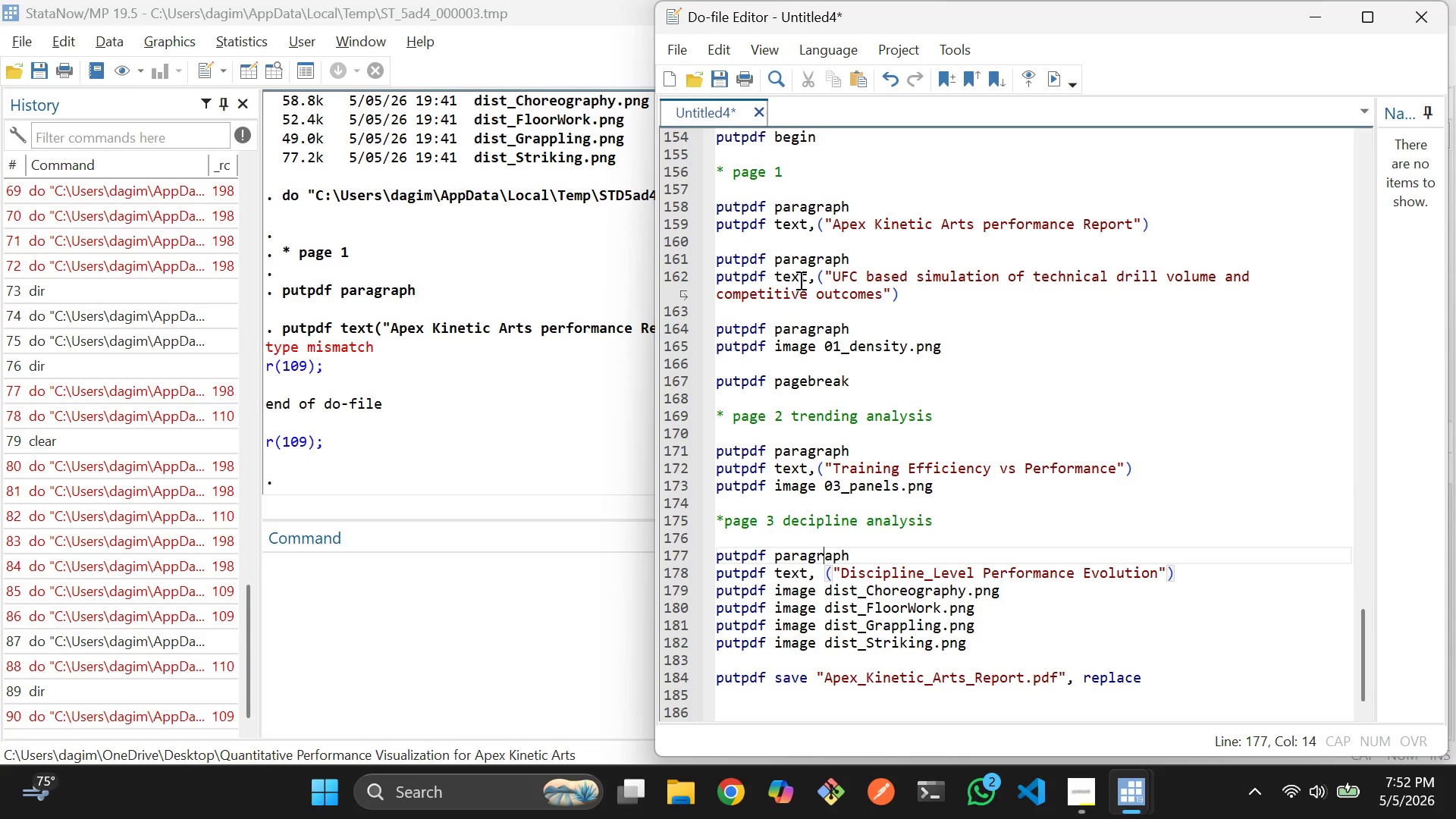 
key(ArrowUp)
 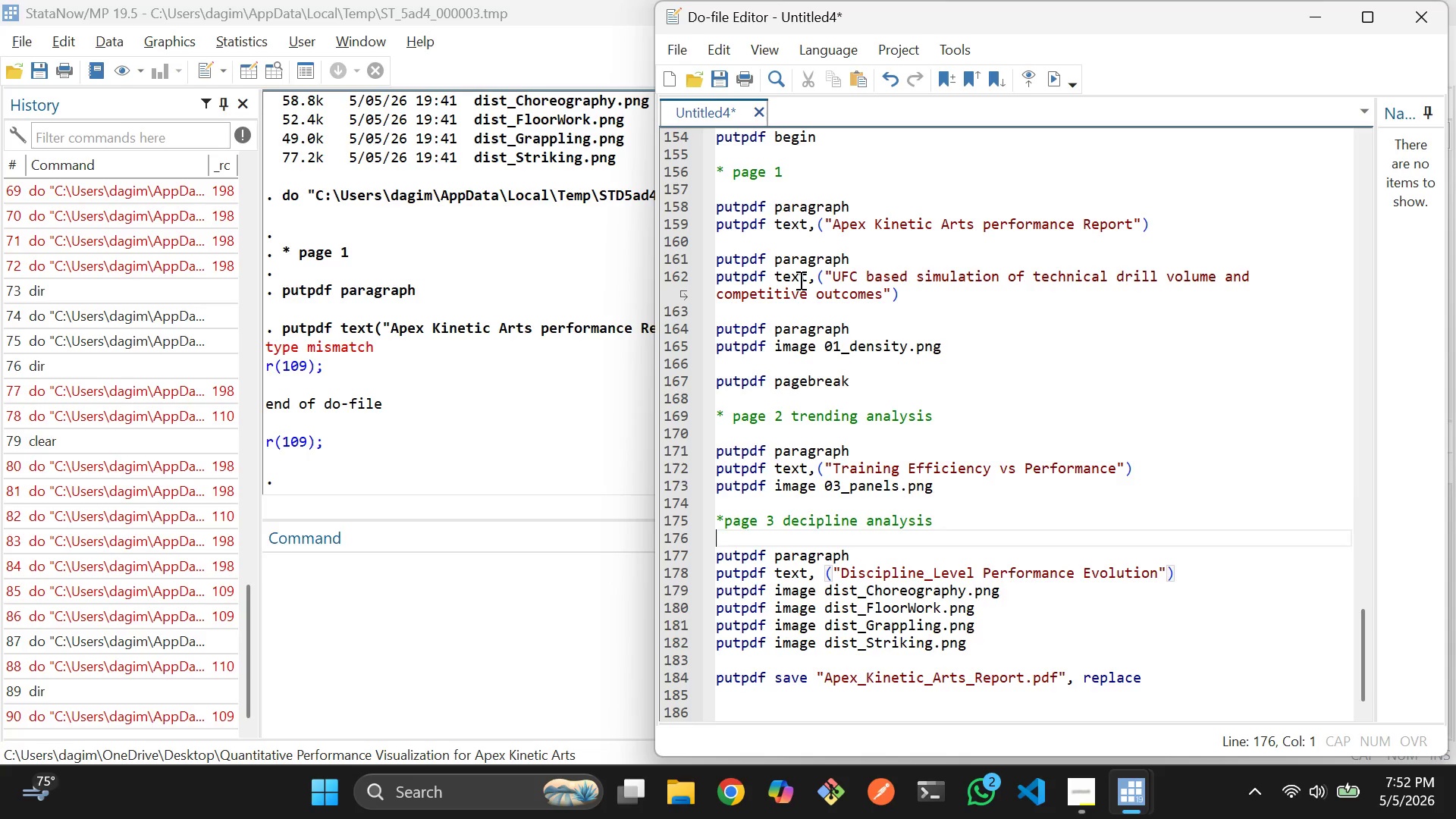 
key(ArrowUp)
 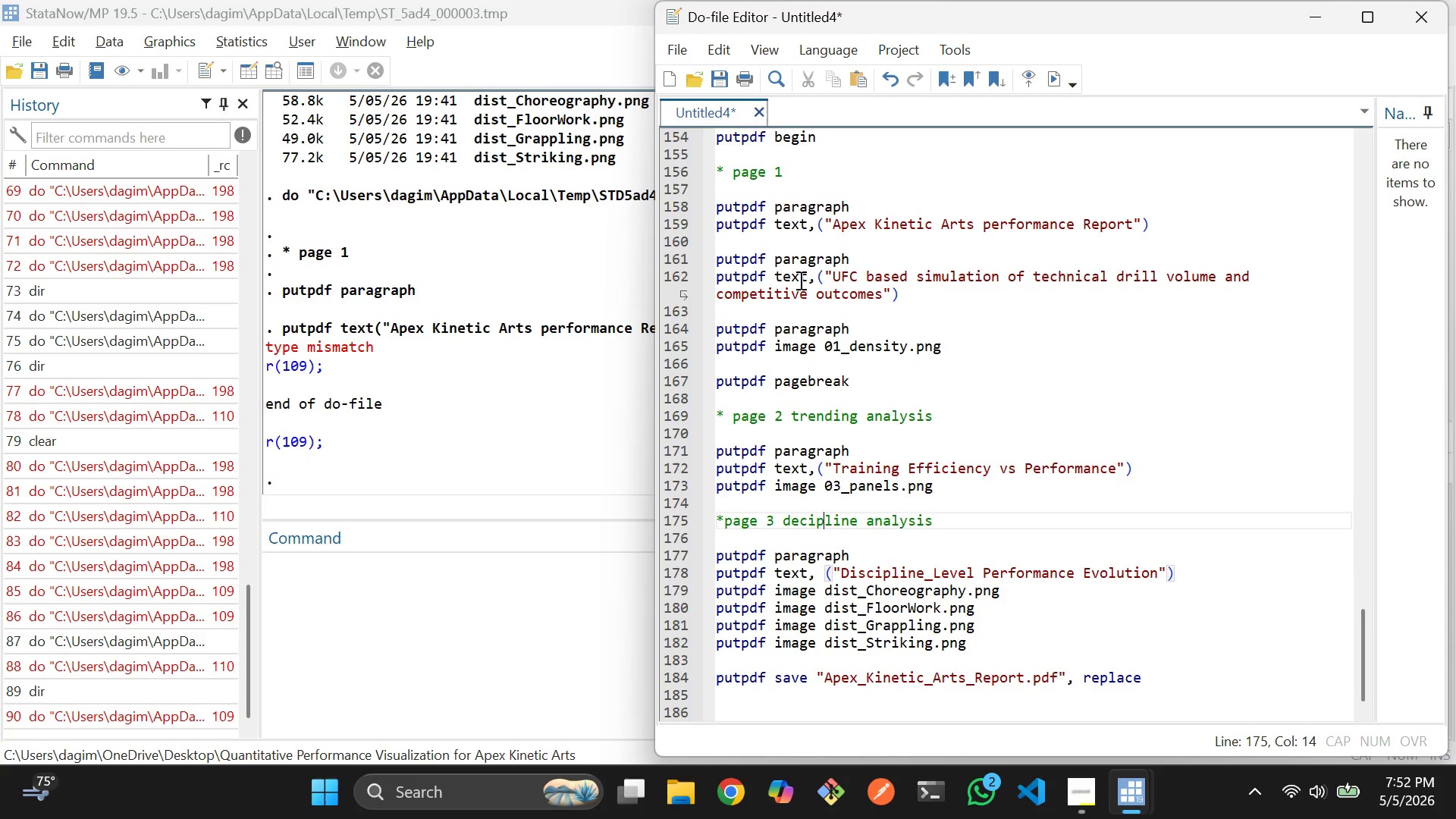 
key(ArrowUp)
 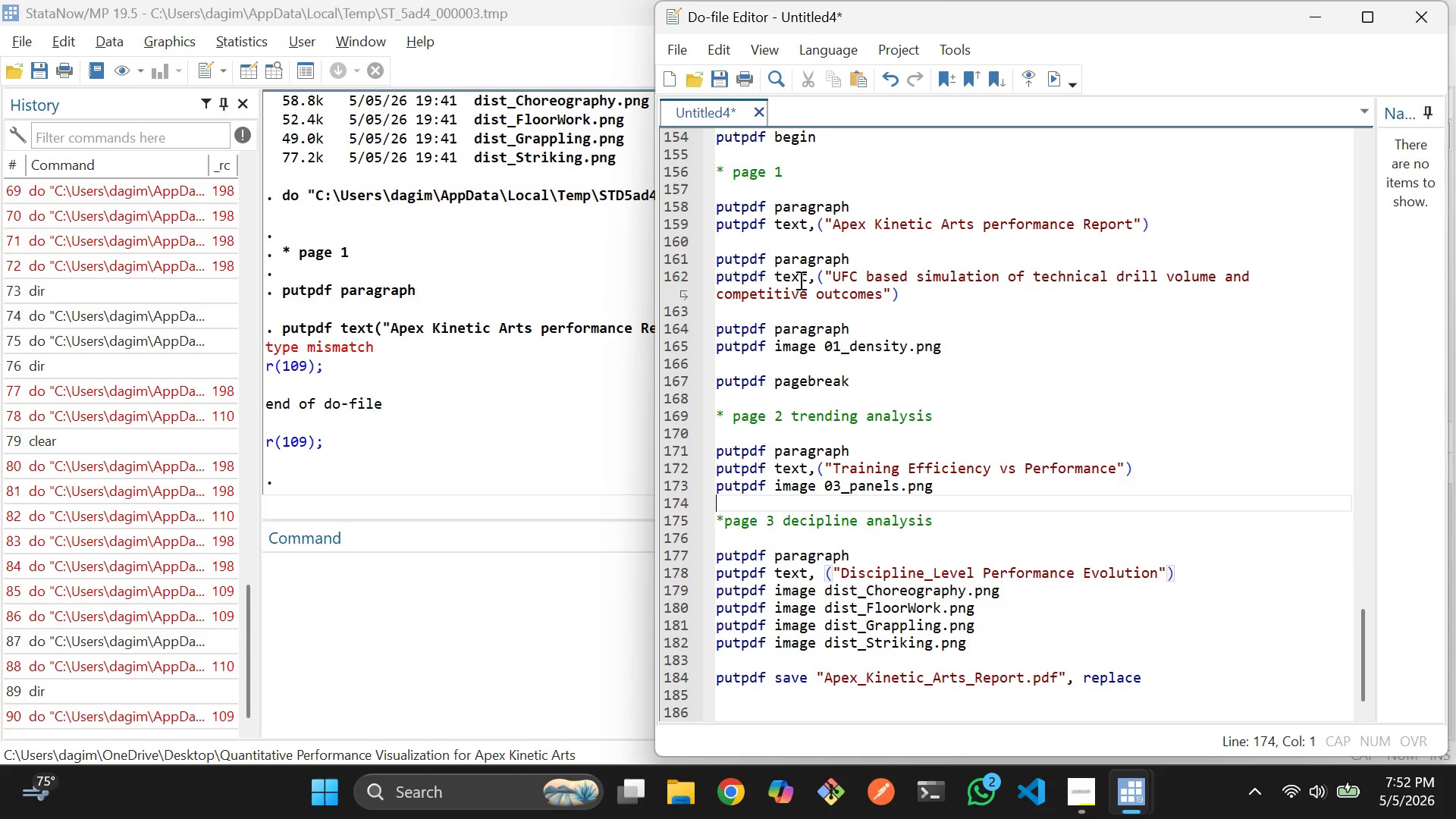 
key(ArrowUp)
 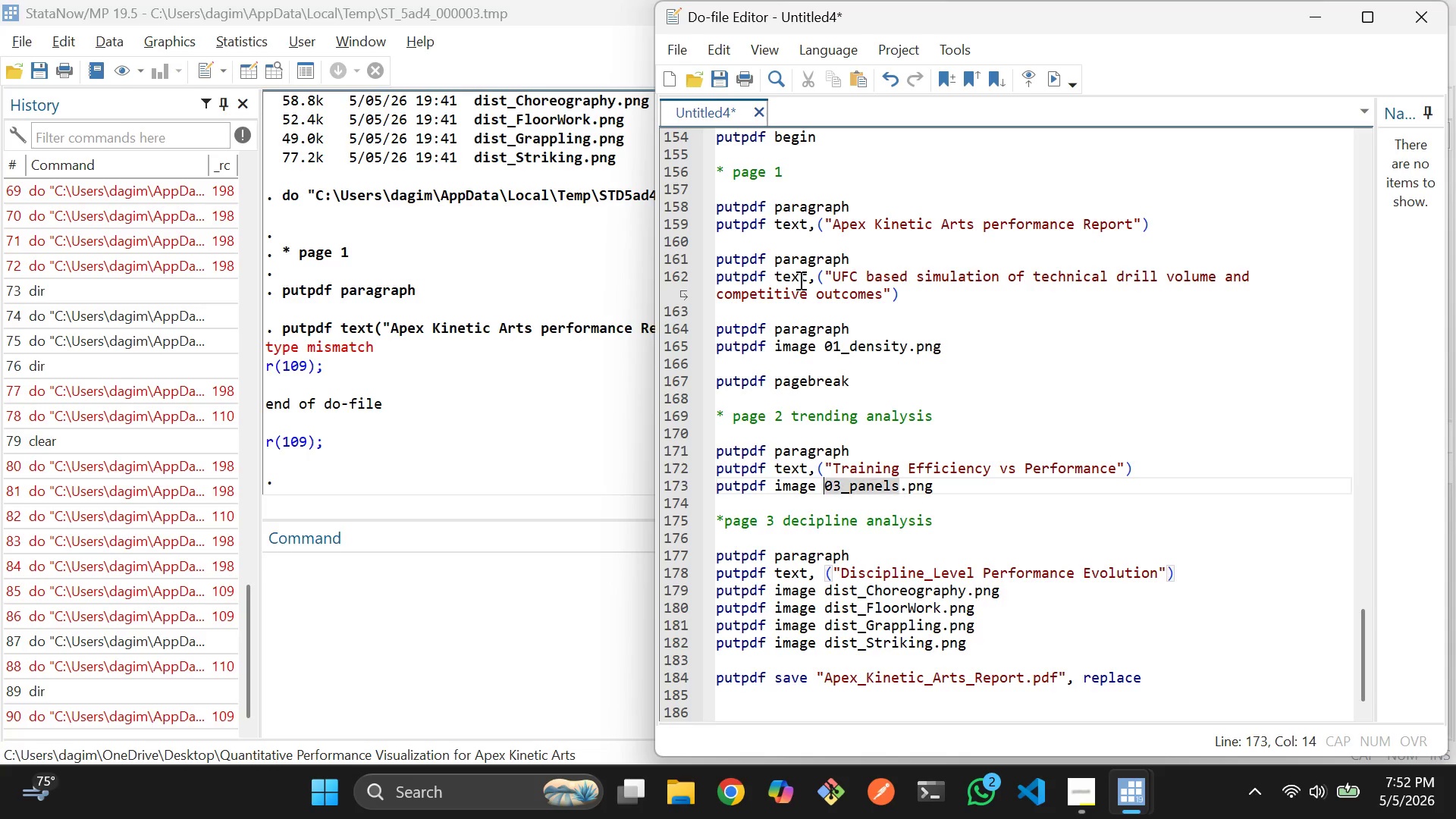 
key(ArrowUp)
 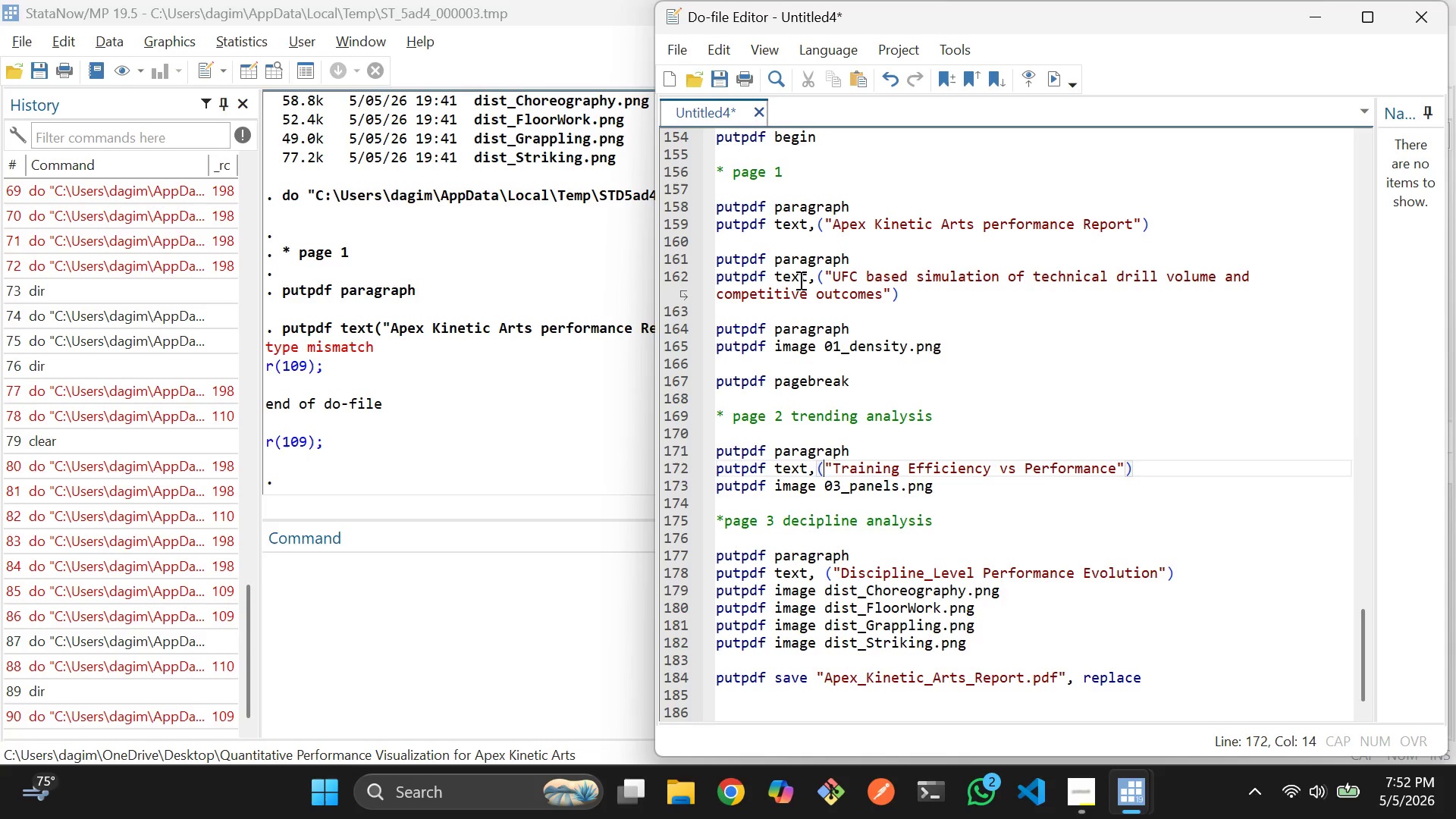 
key(ArrowLeft)
 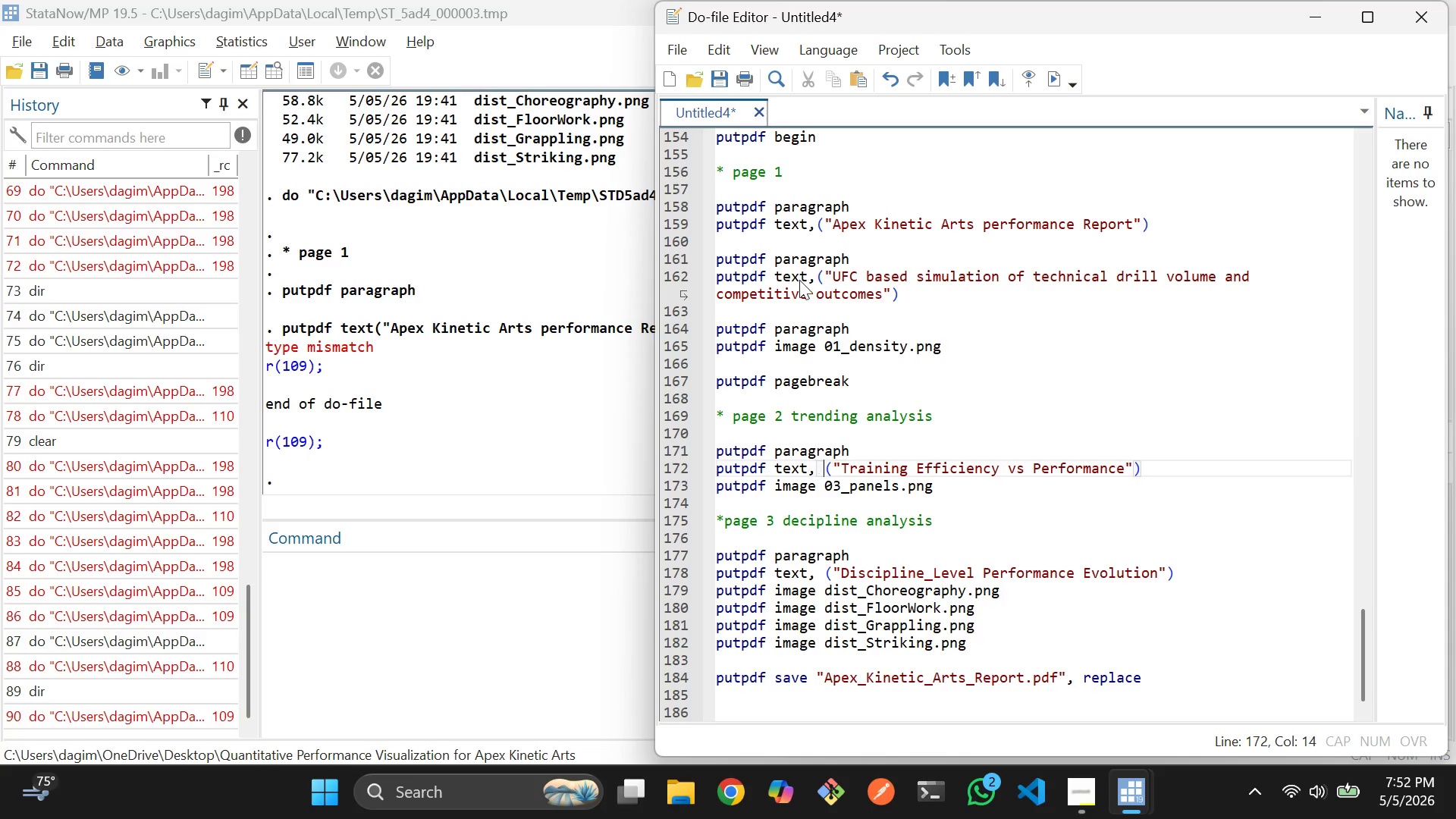 
key(Space)
 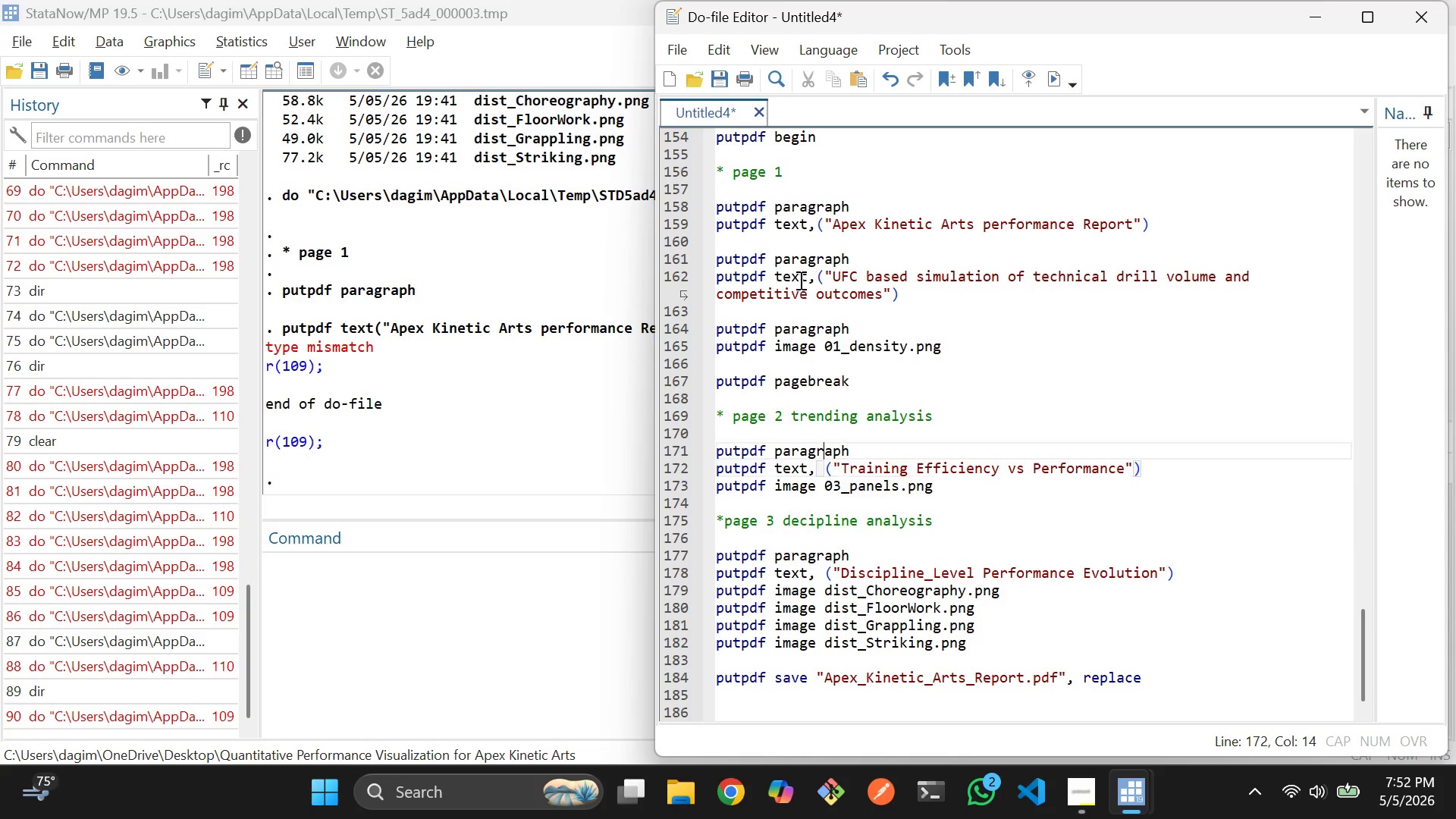 
key(ArrowUp)
 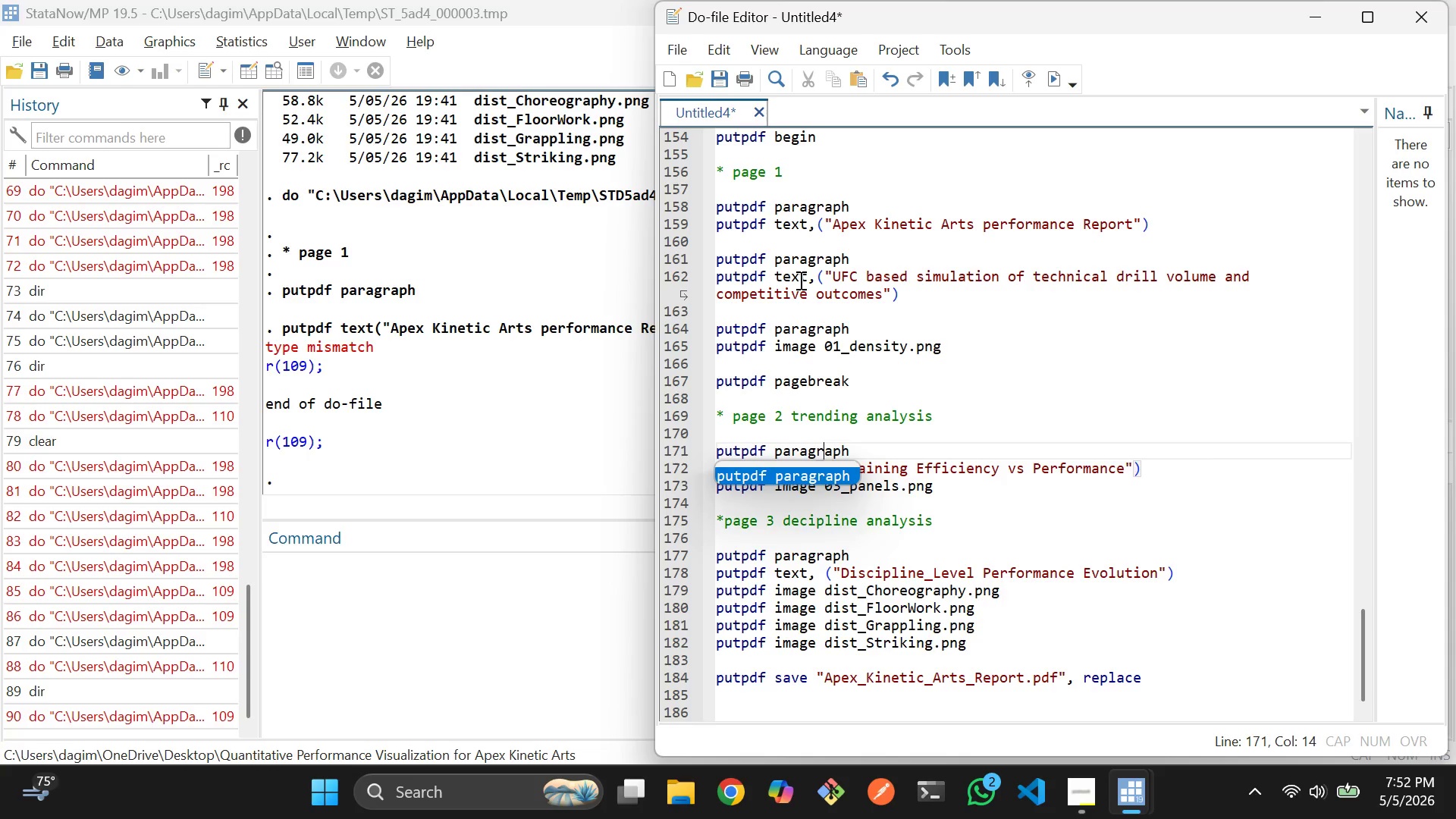 
key(ArrowUp)
 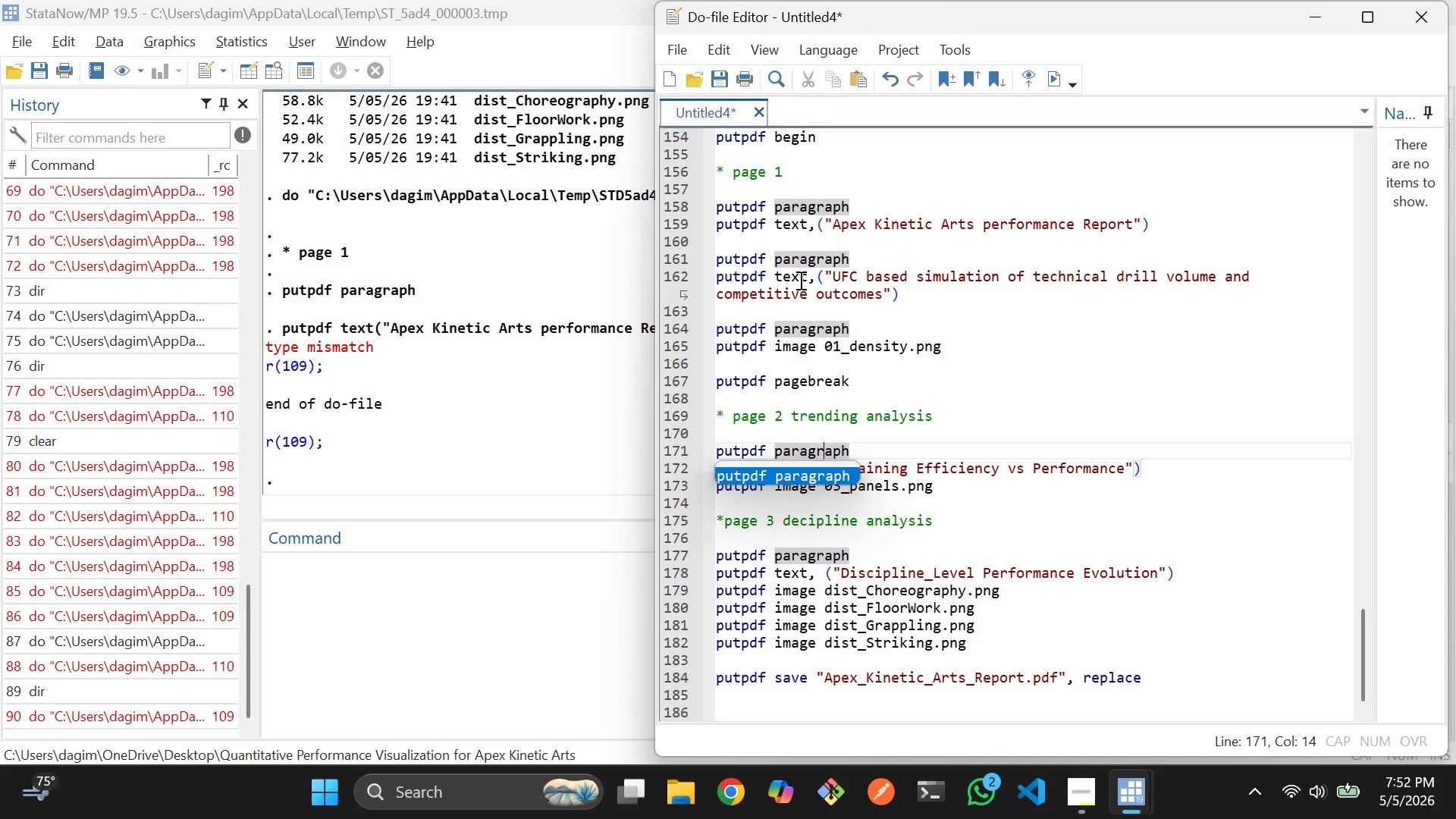 
key(ArrowUp)
 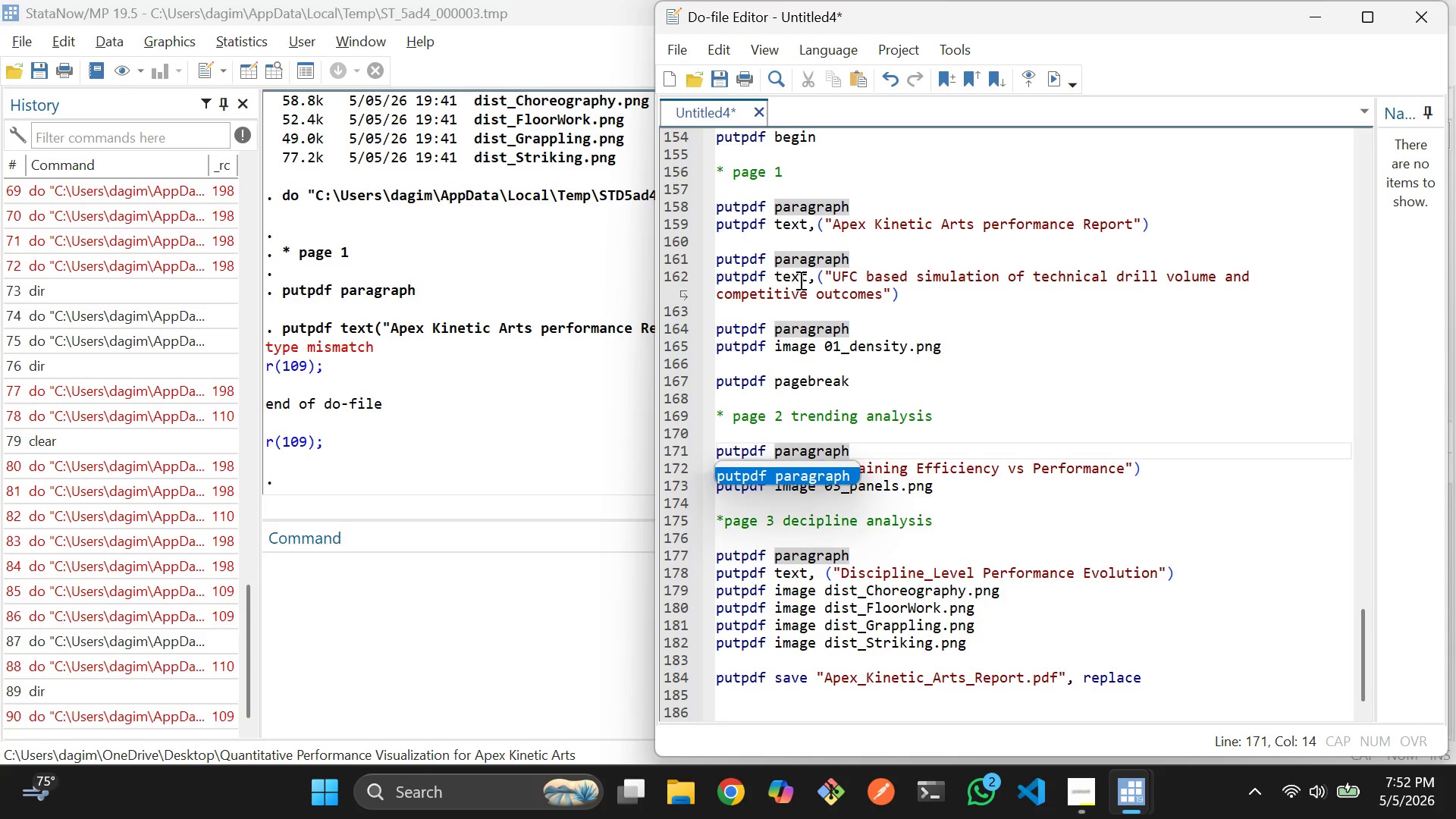 
key(ArrowUp)
 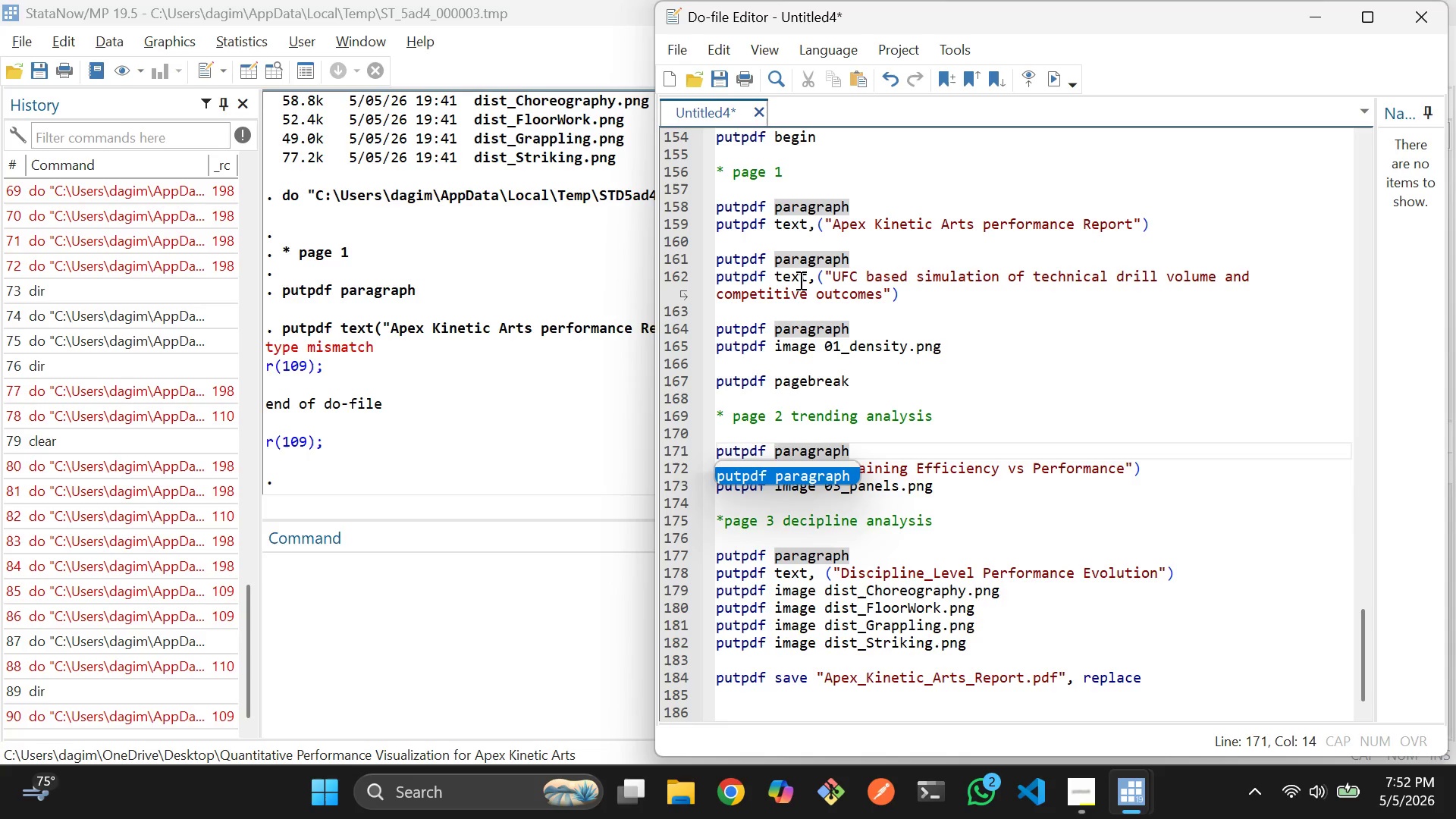 
key(ArrowUp)
 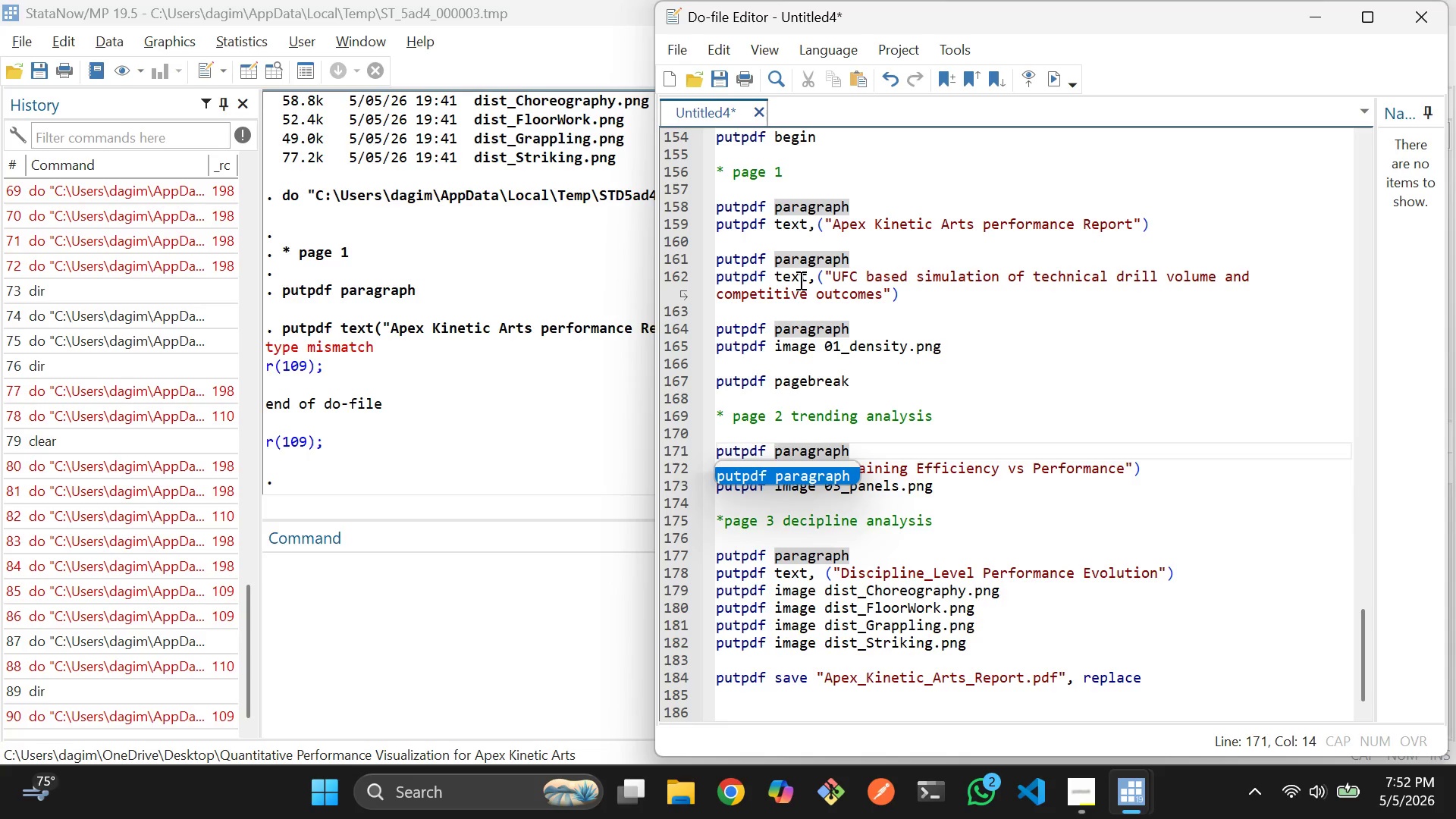 
key(ArrowUp)
 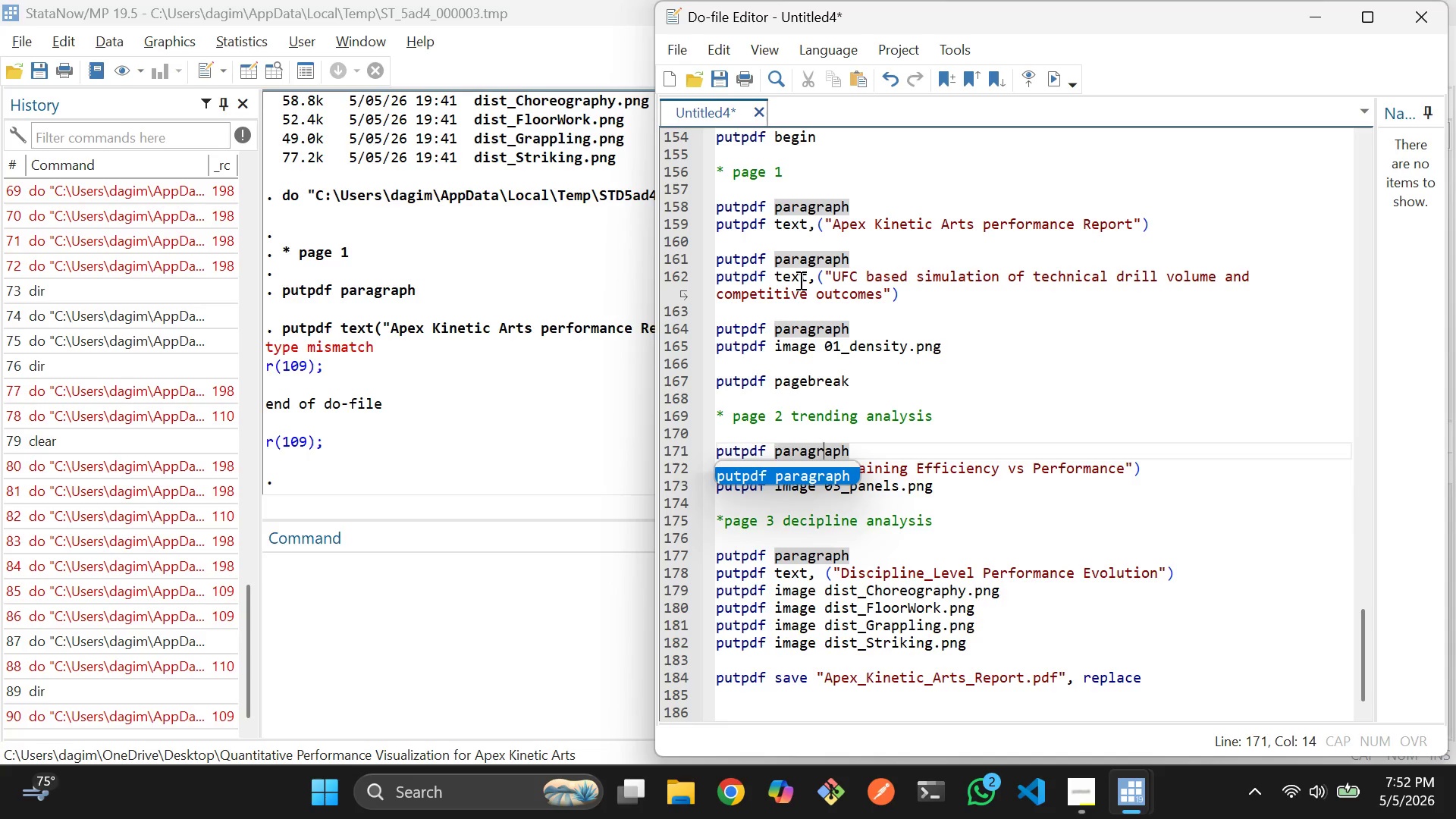 
key(ArrowUp)
 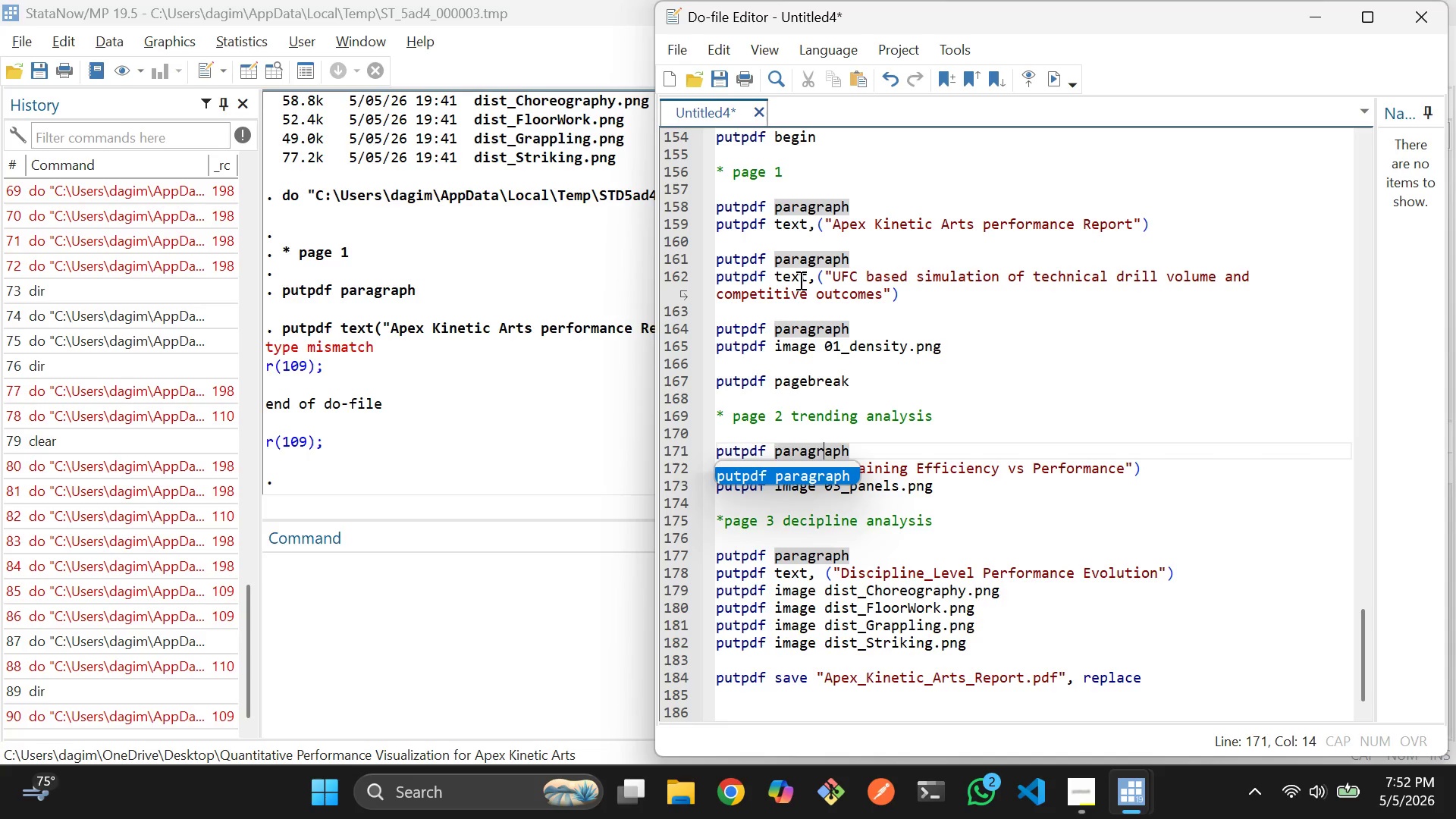 
key(ArrowUp)
 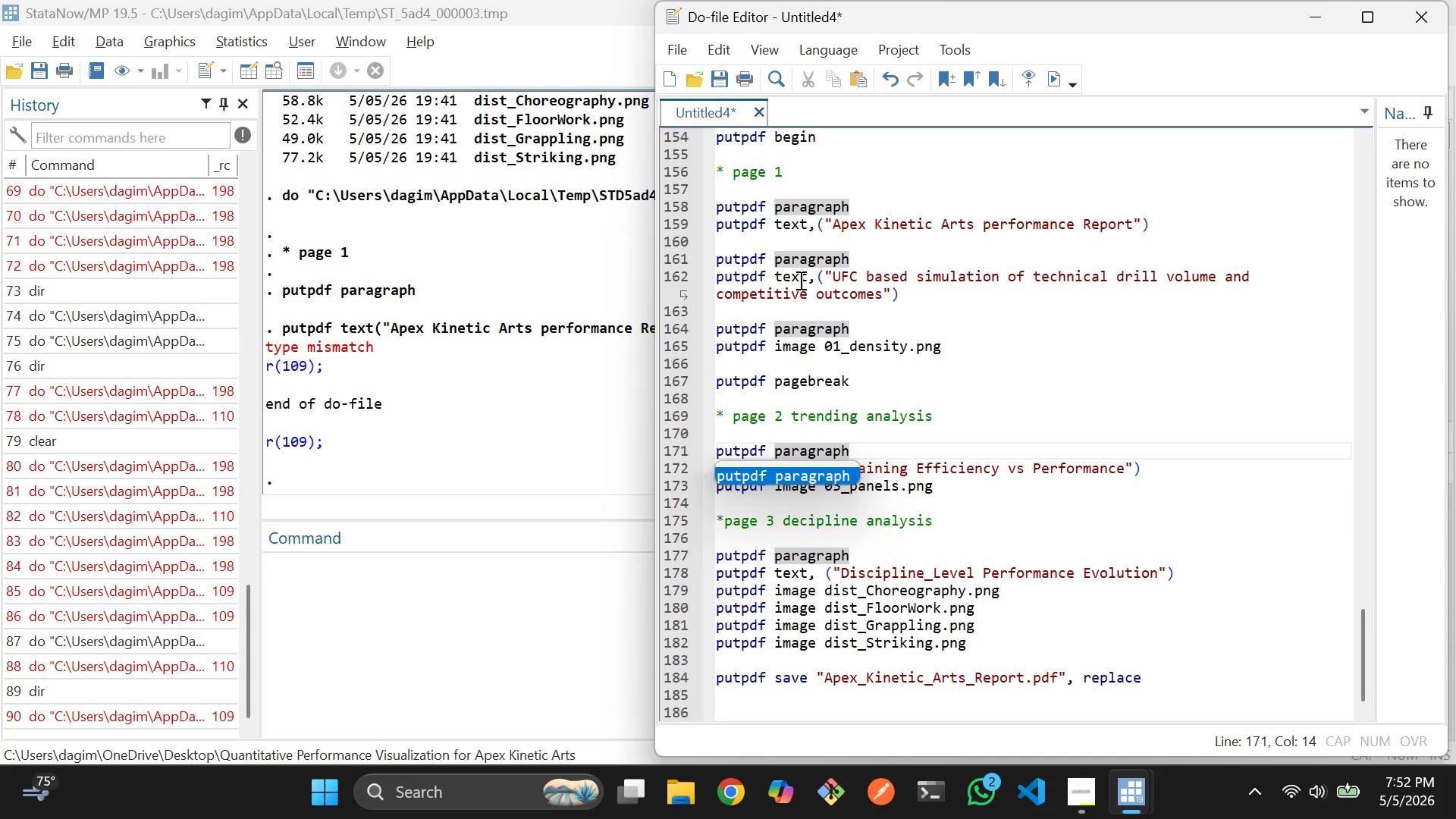 
key(ArrowUp)
 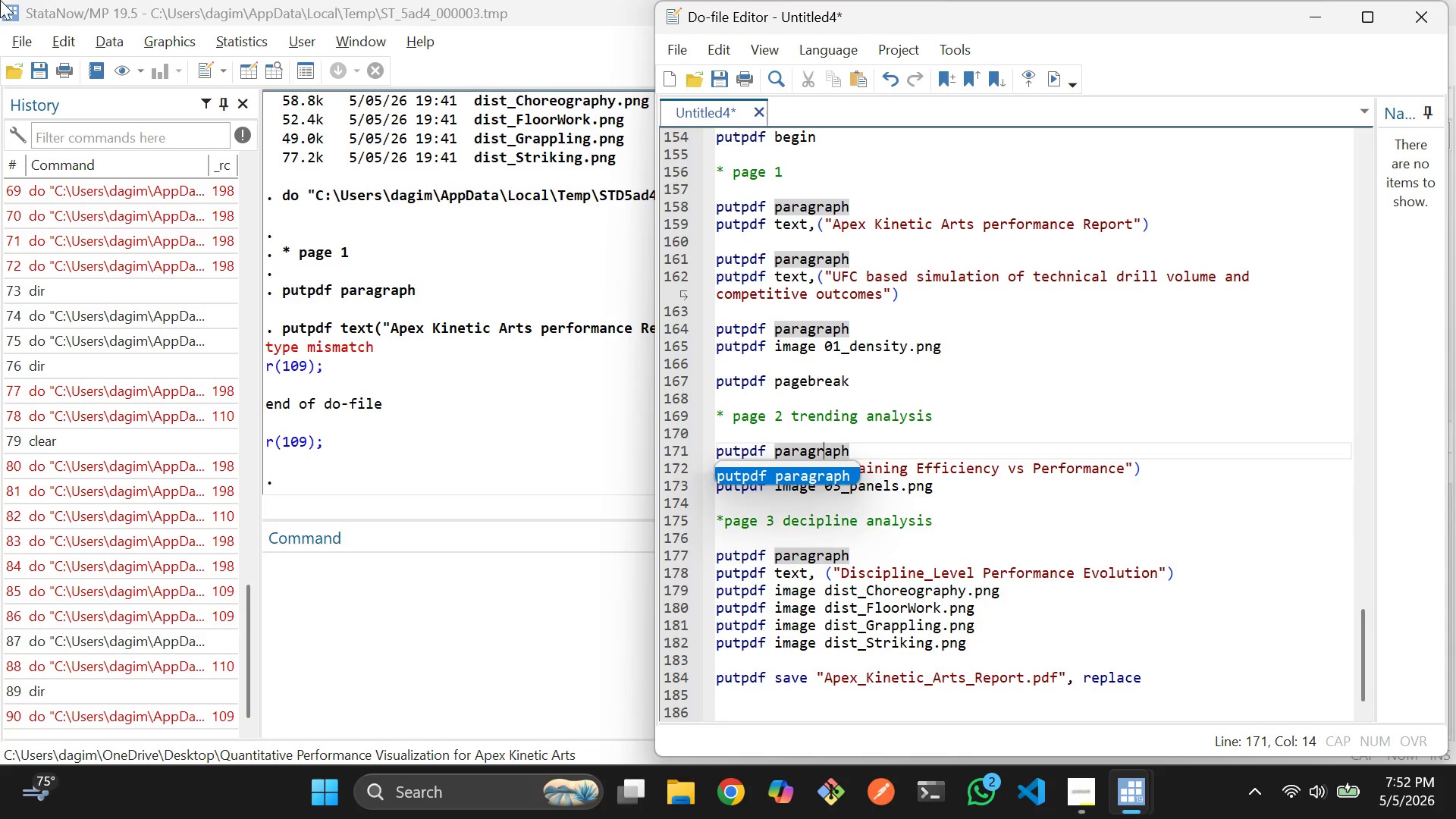 
scroll: coordinate [584, 228], scroll_direction: down, amount: 2.0
 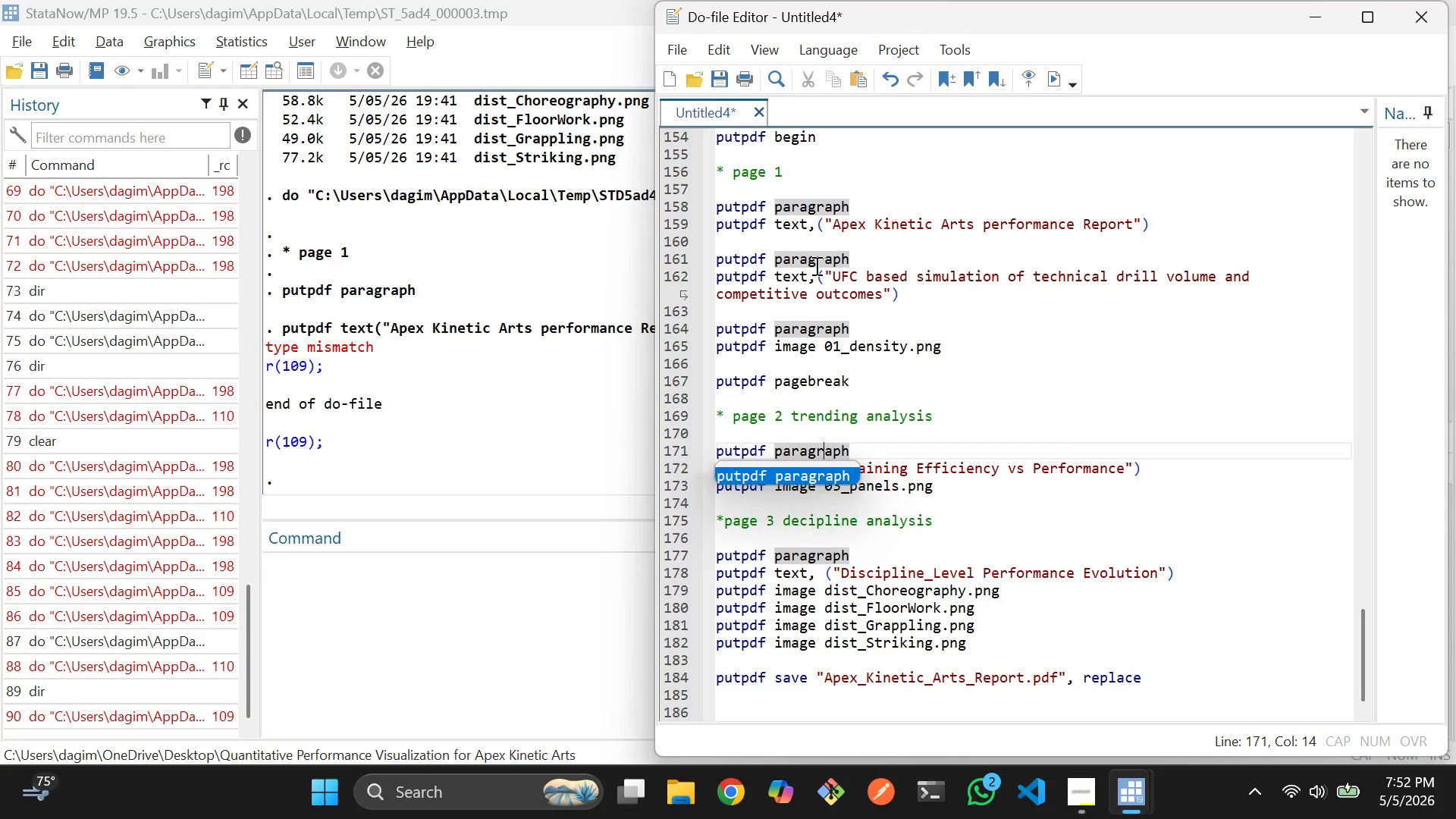 
left_click([814, 271])
 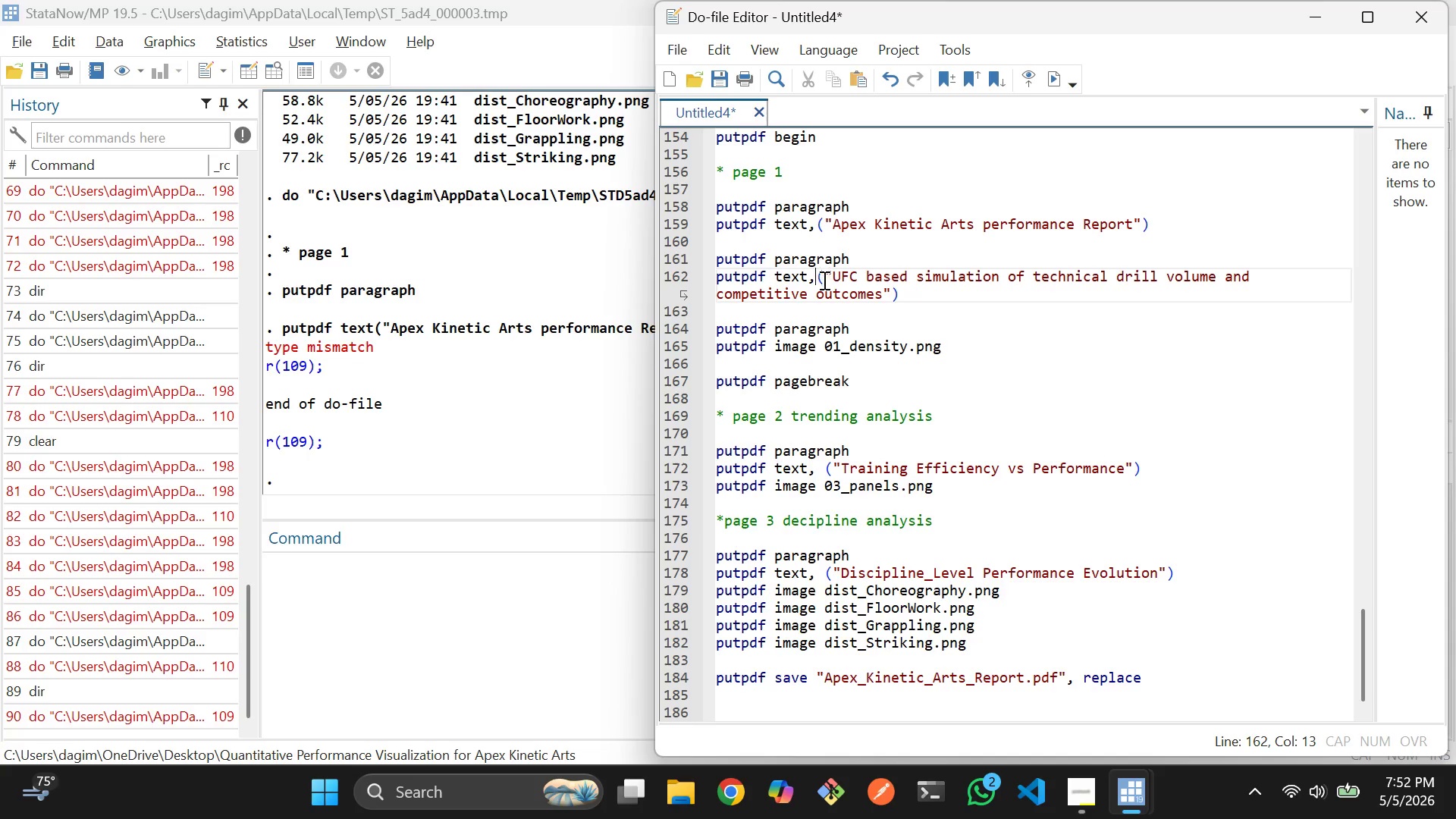 
key(Space)
 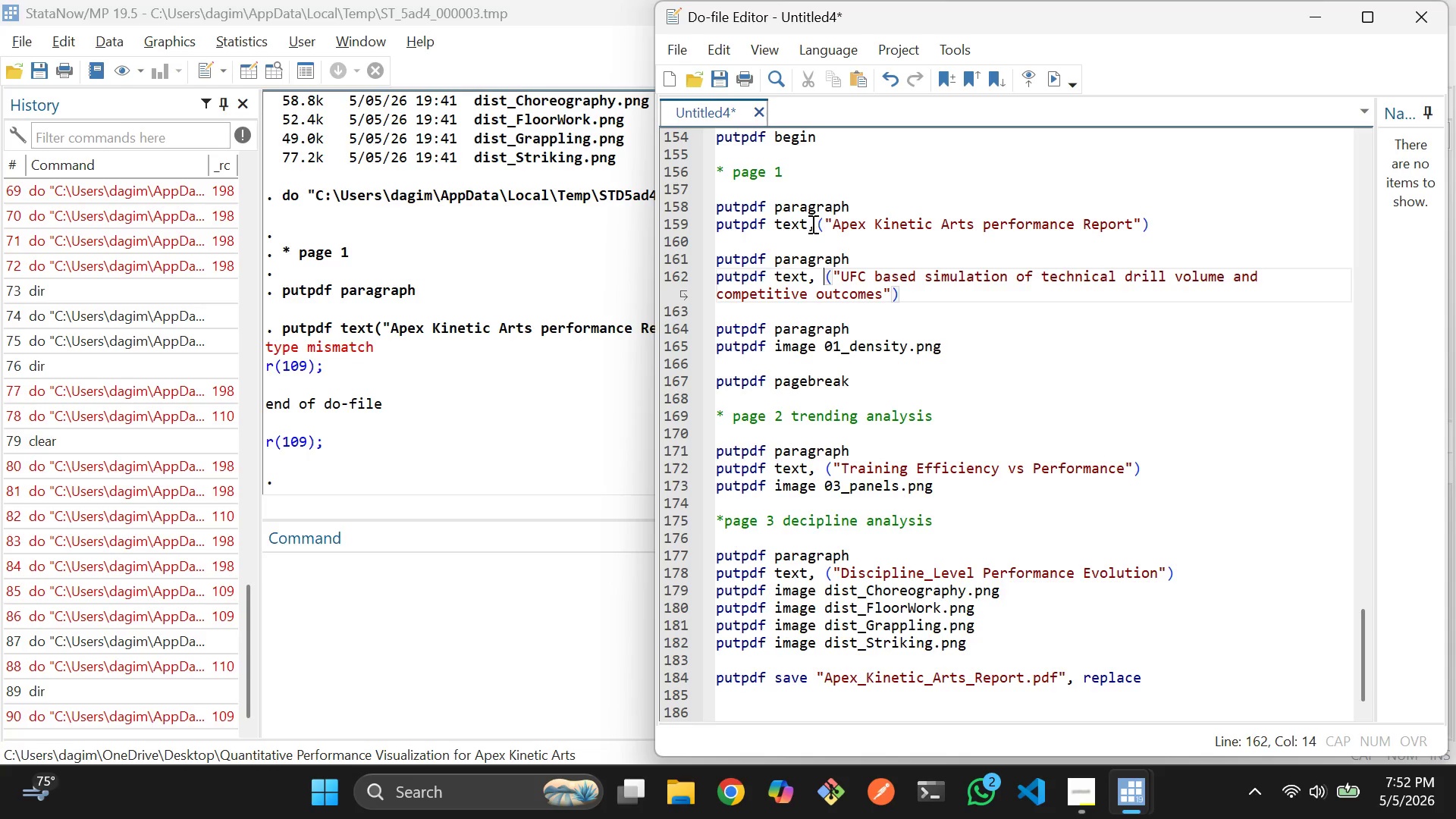 
left_click([816, 227])
 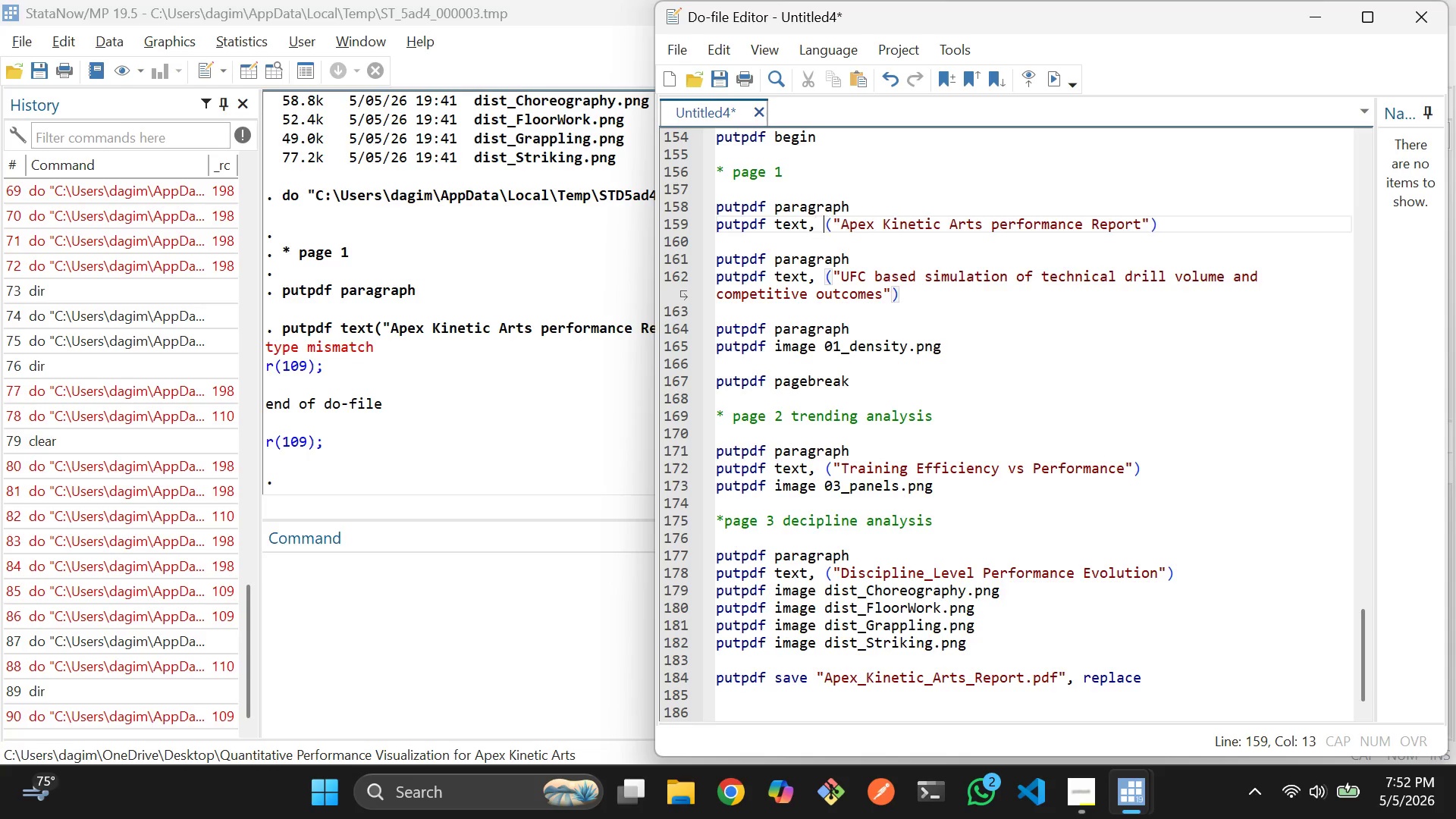 
key(Space)
 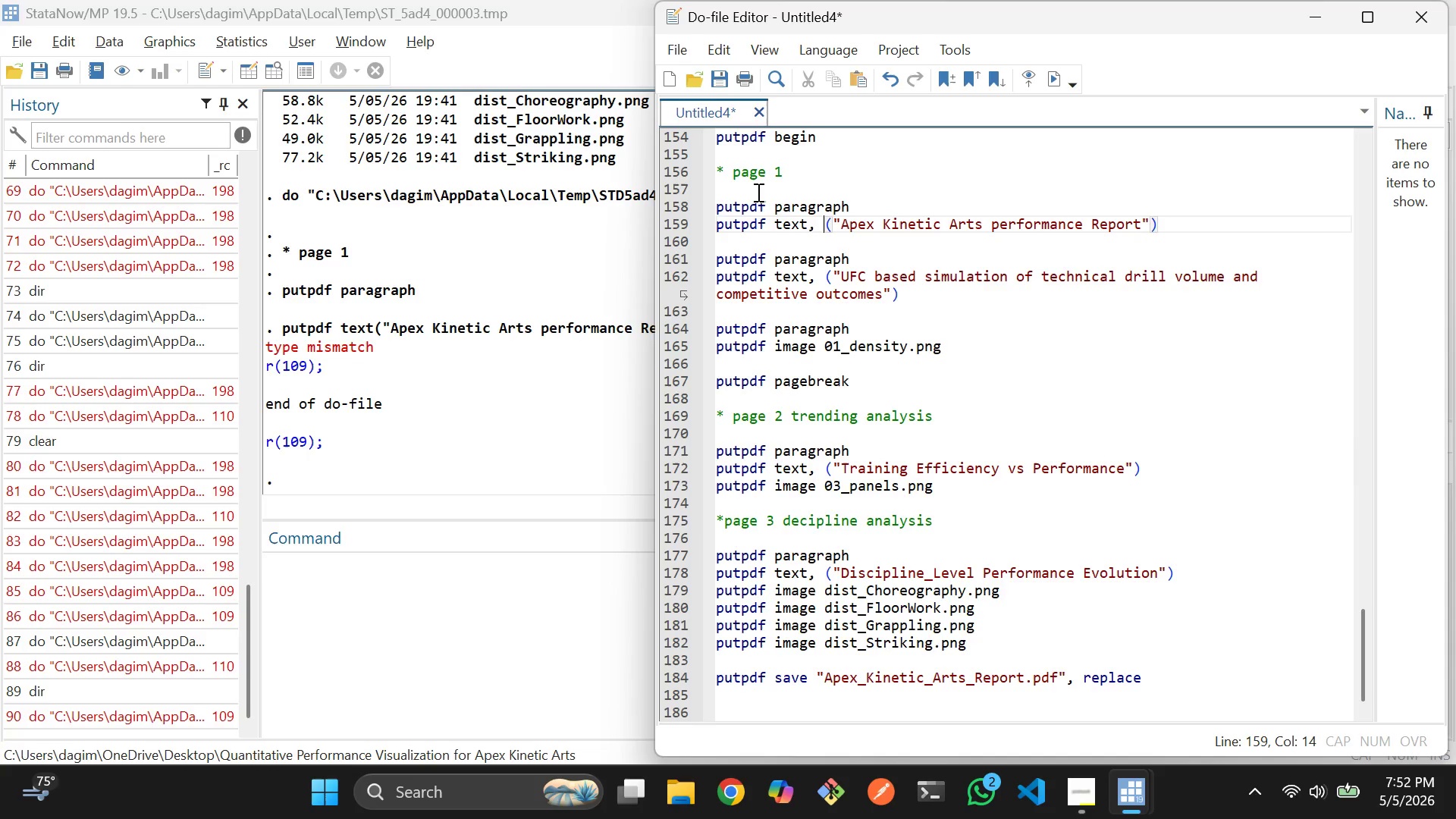 
left_click_drag(start_coordinate=[757, 192], to_coordinate=[1180, 680])
 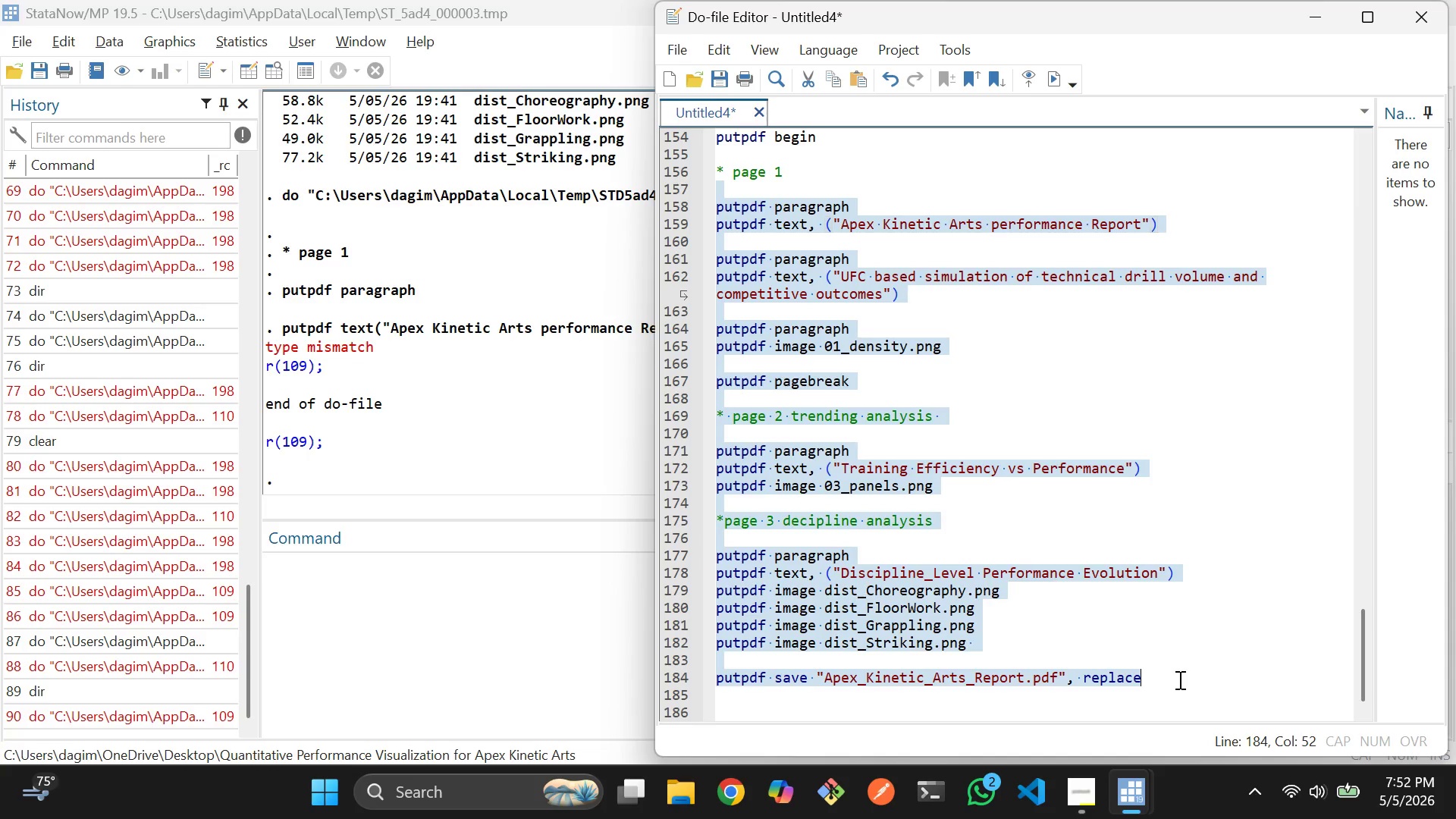 
key(Control+D)
 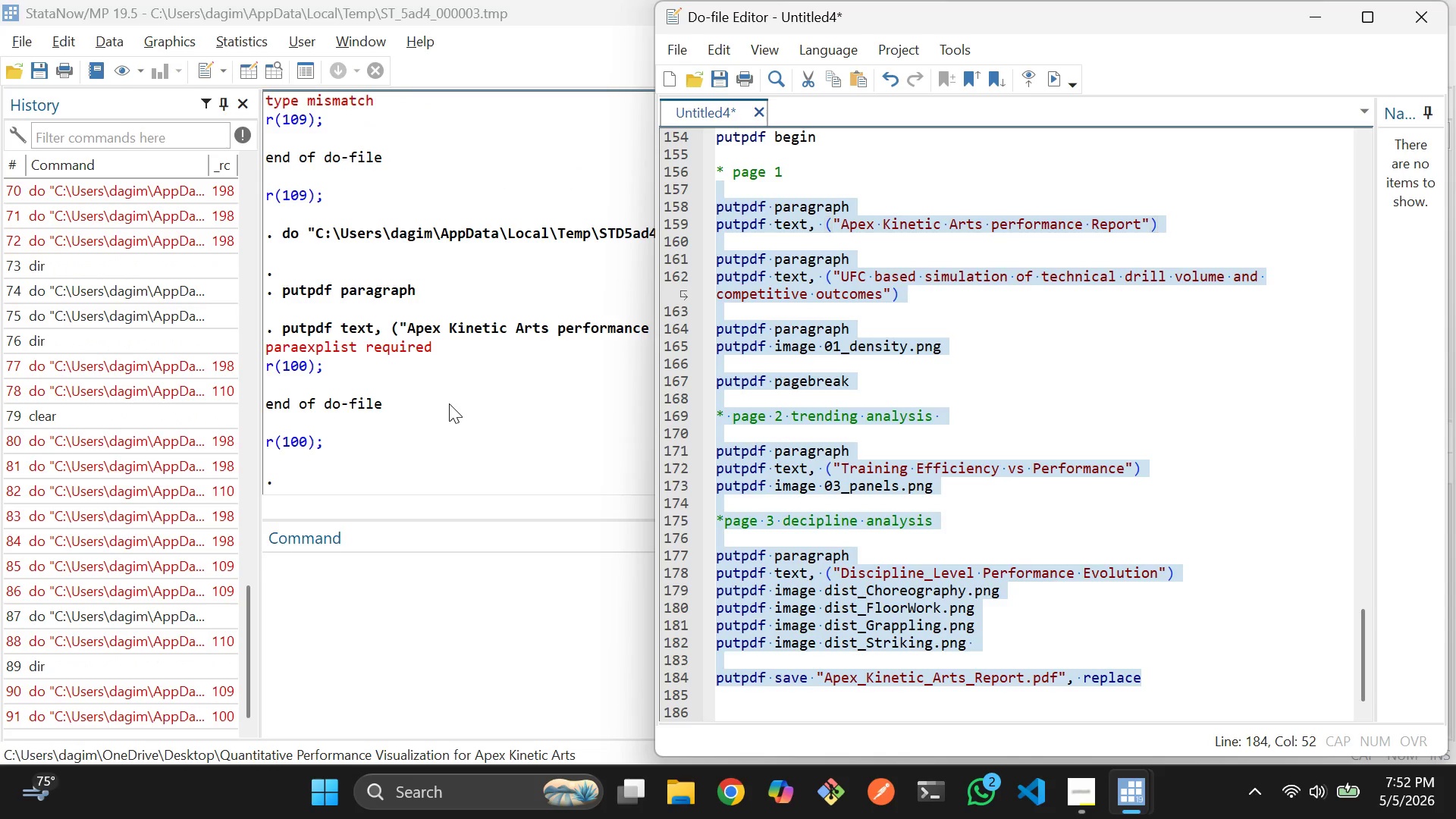 
left_click([449, 403])
 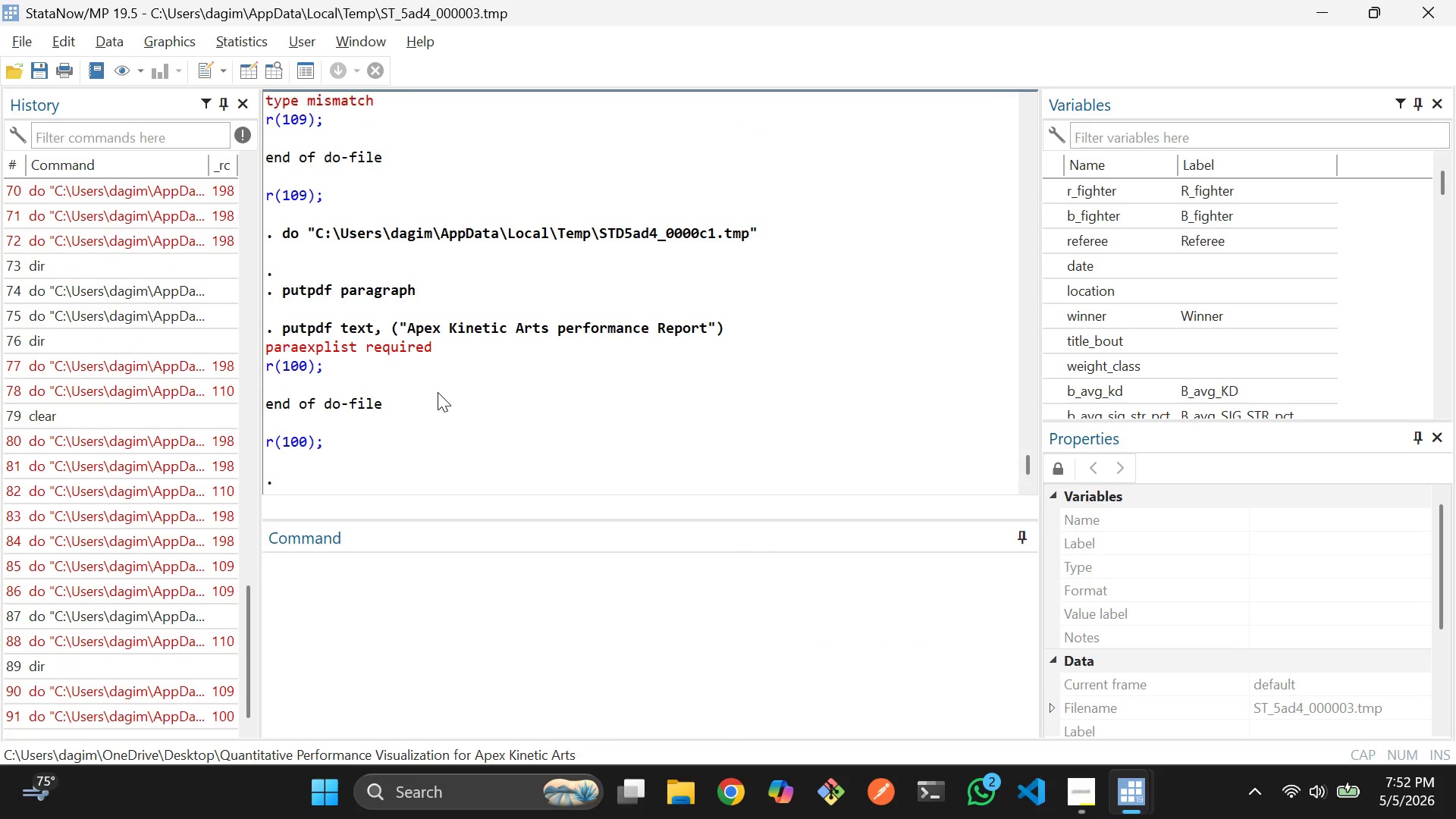 
key(Alt+AltLeft)
 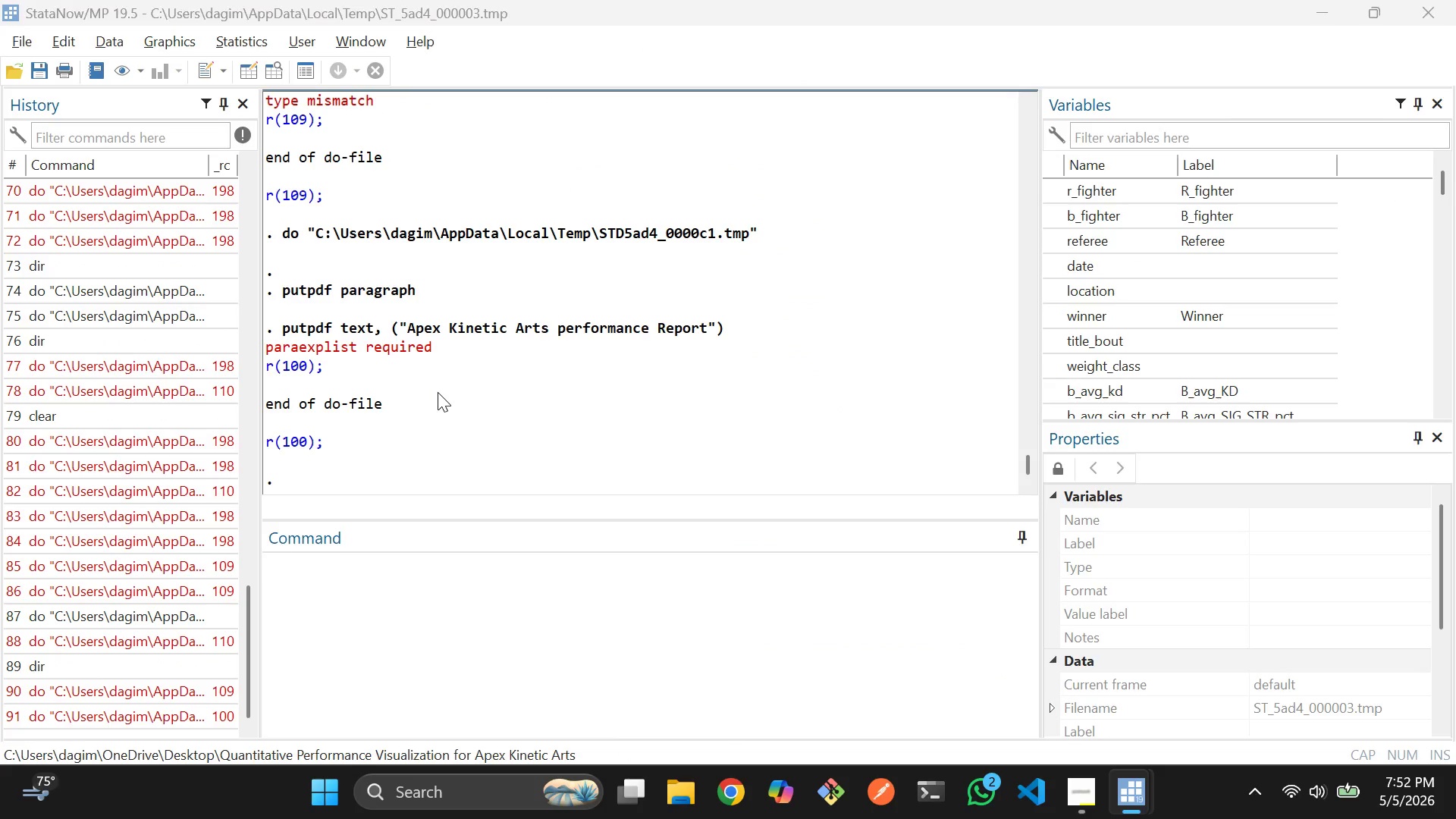 
key(Alt+Tab)
 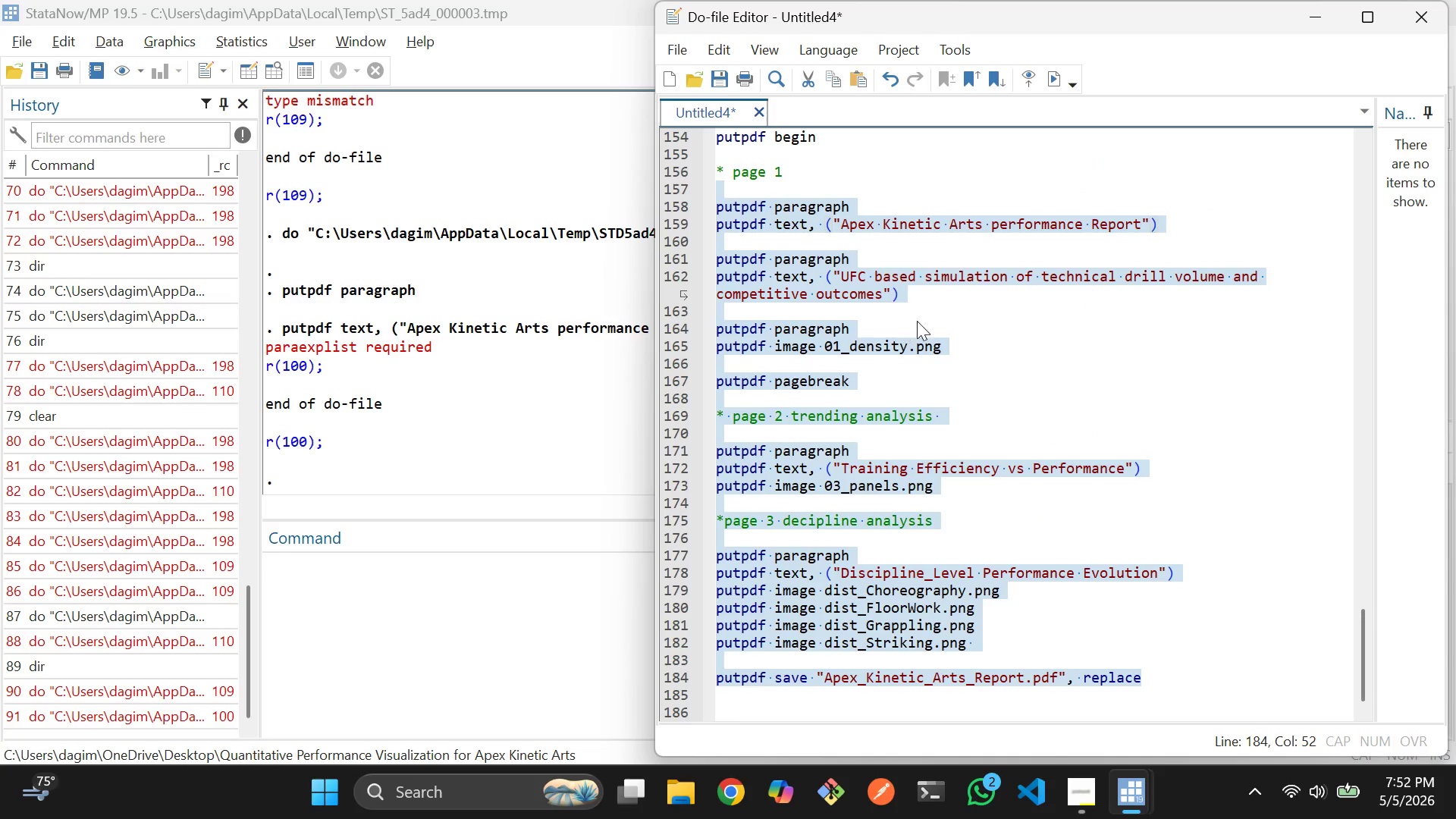 
left_click([951, 315])
 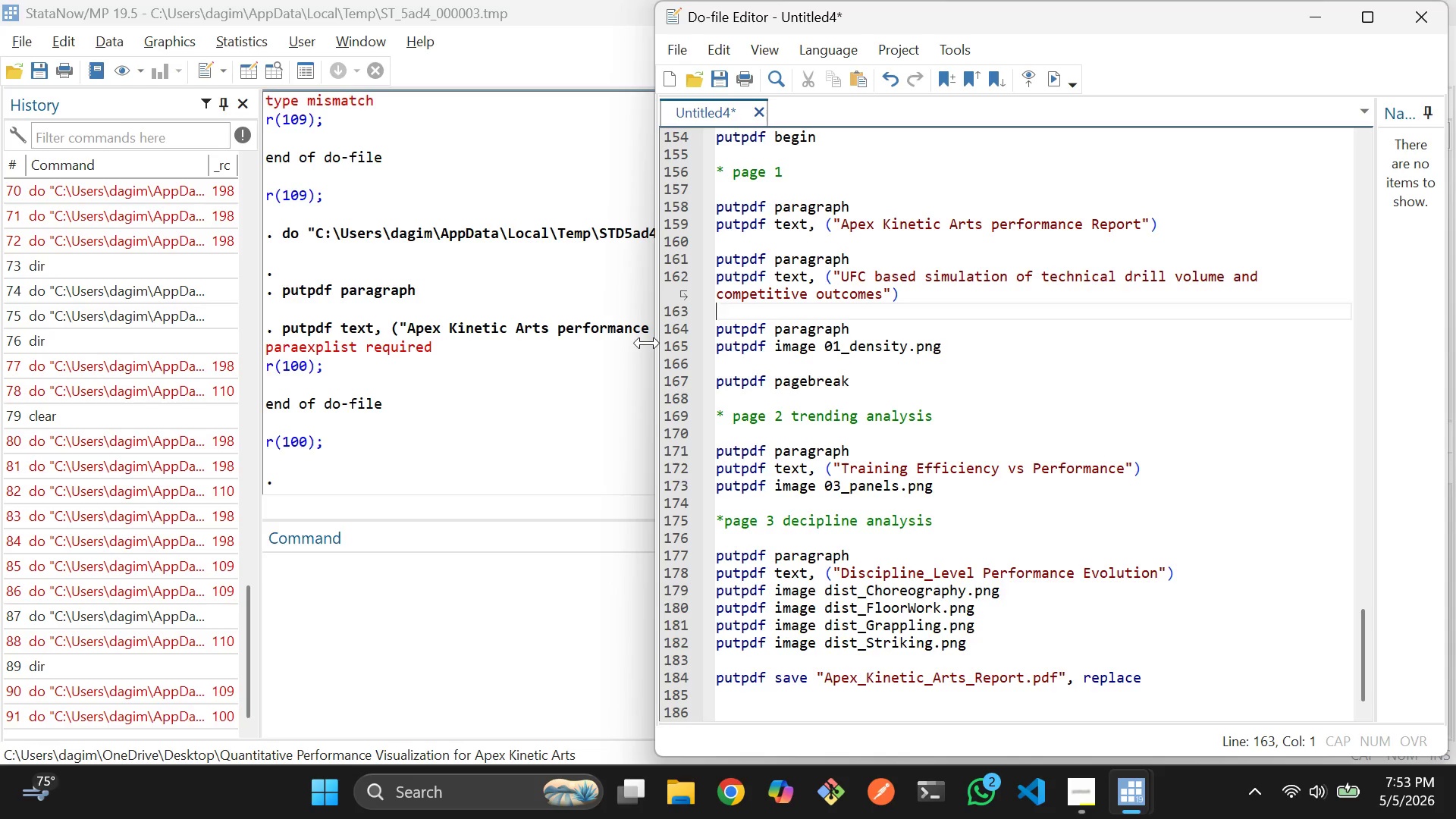 
wait(41.06)
 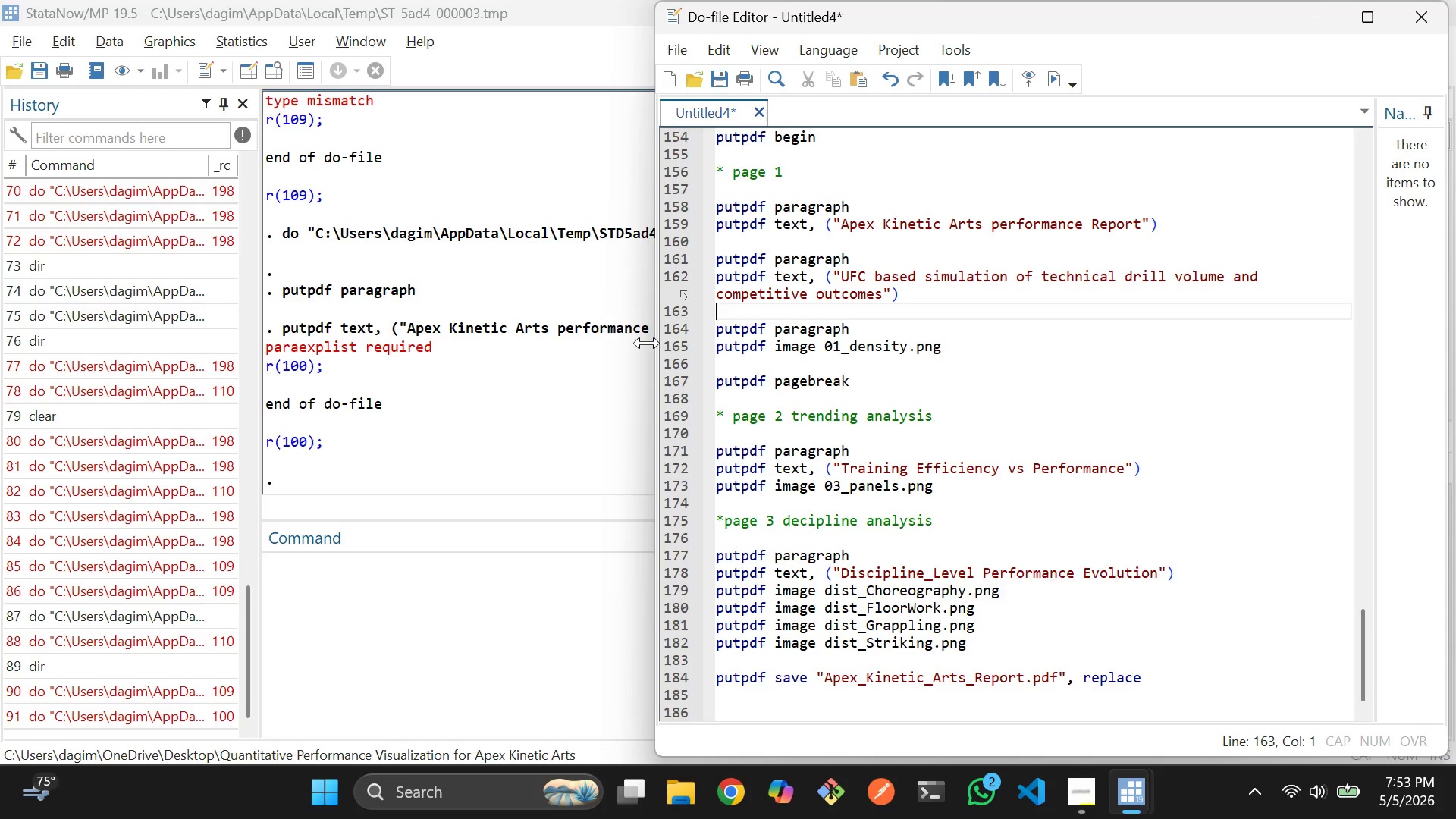 
key(Backspace)
 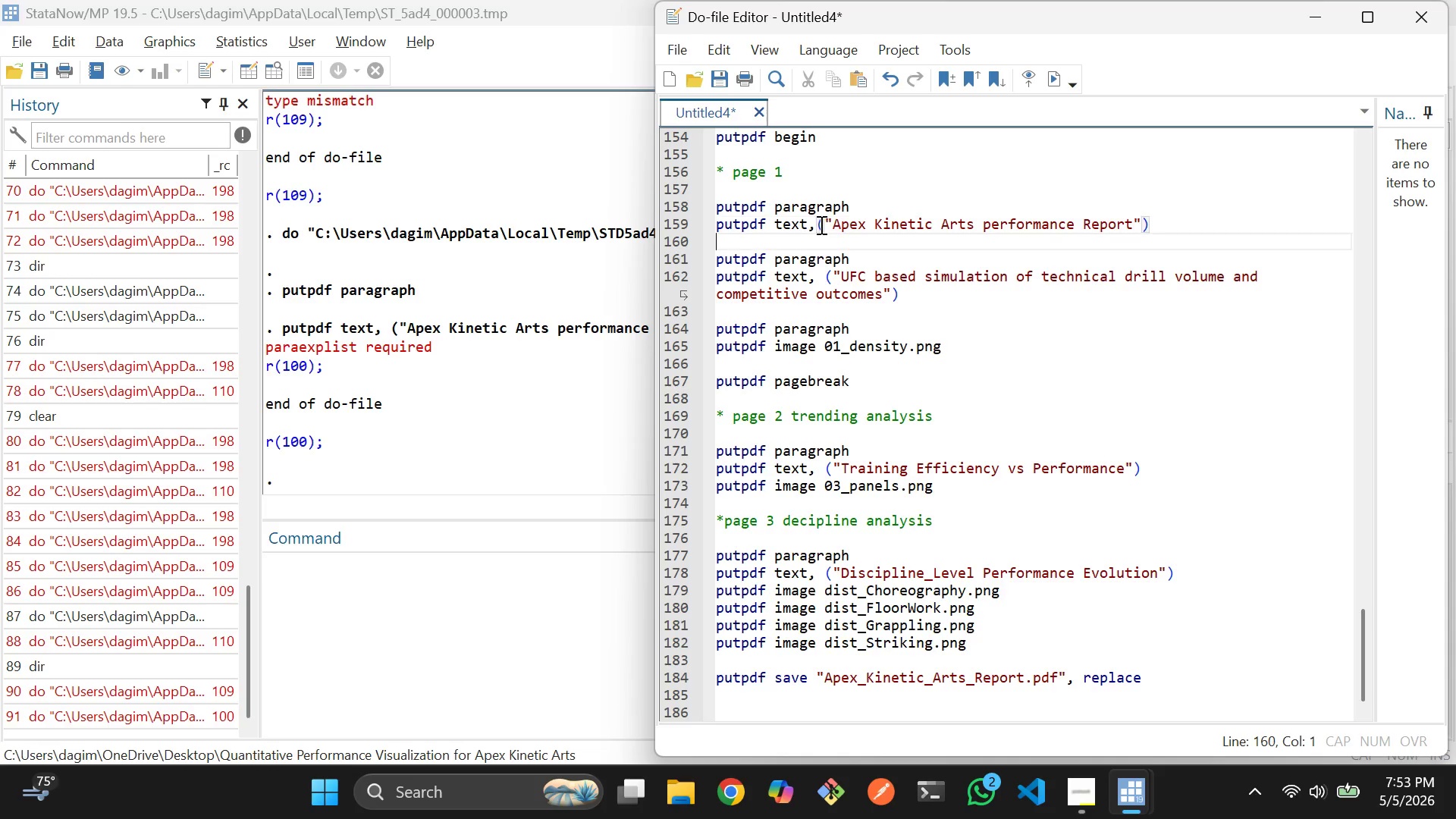 
key(ArrowDown)
 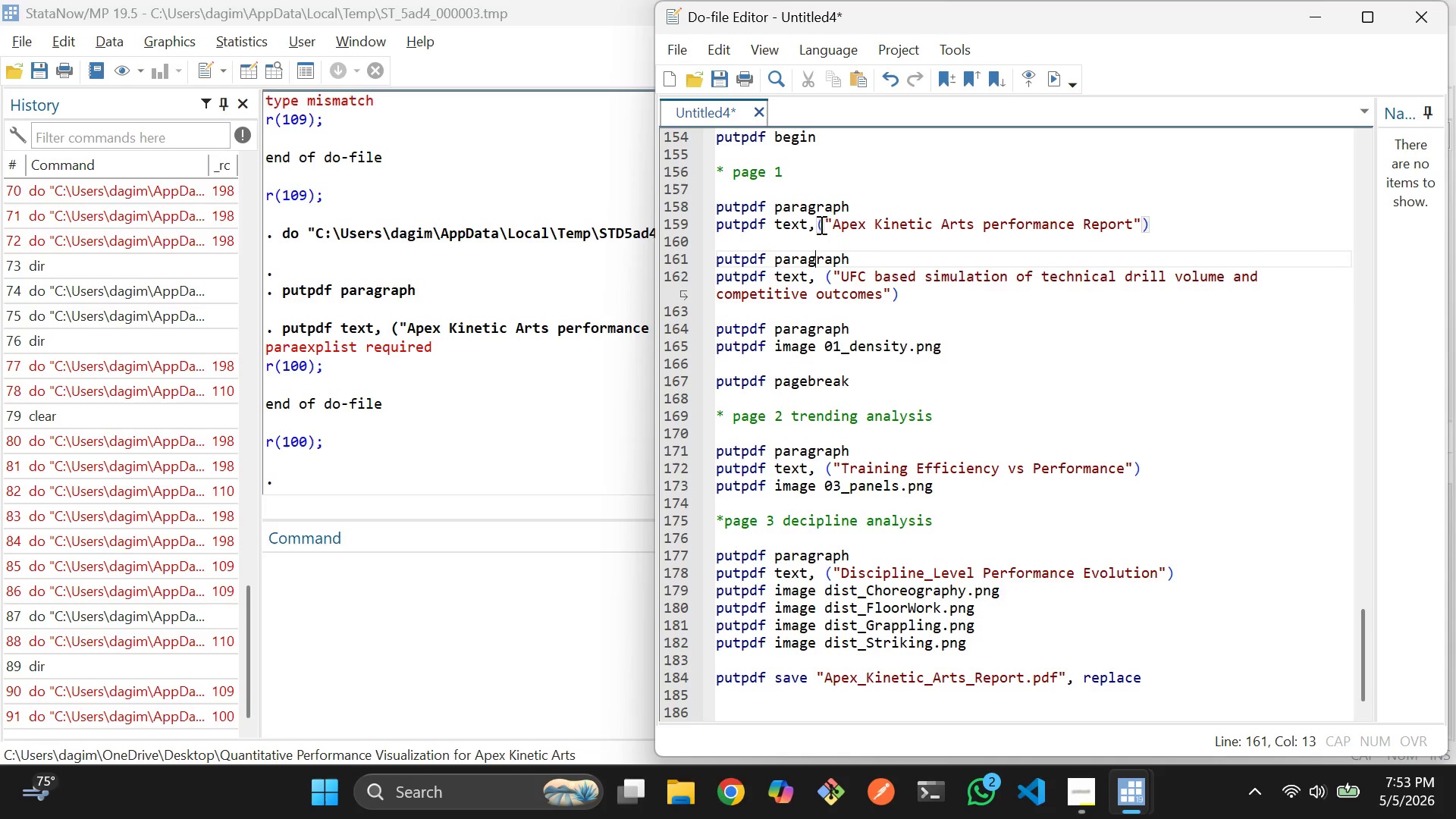 
key(ArrowDown)
 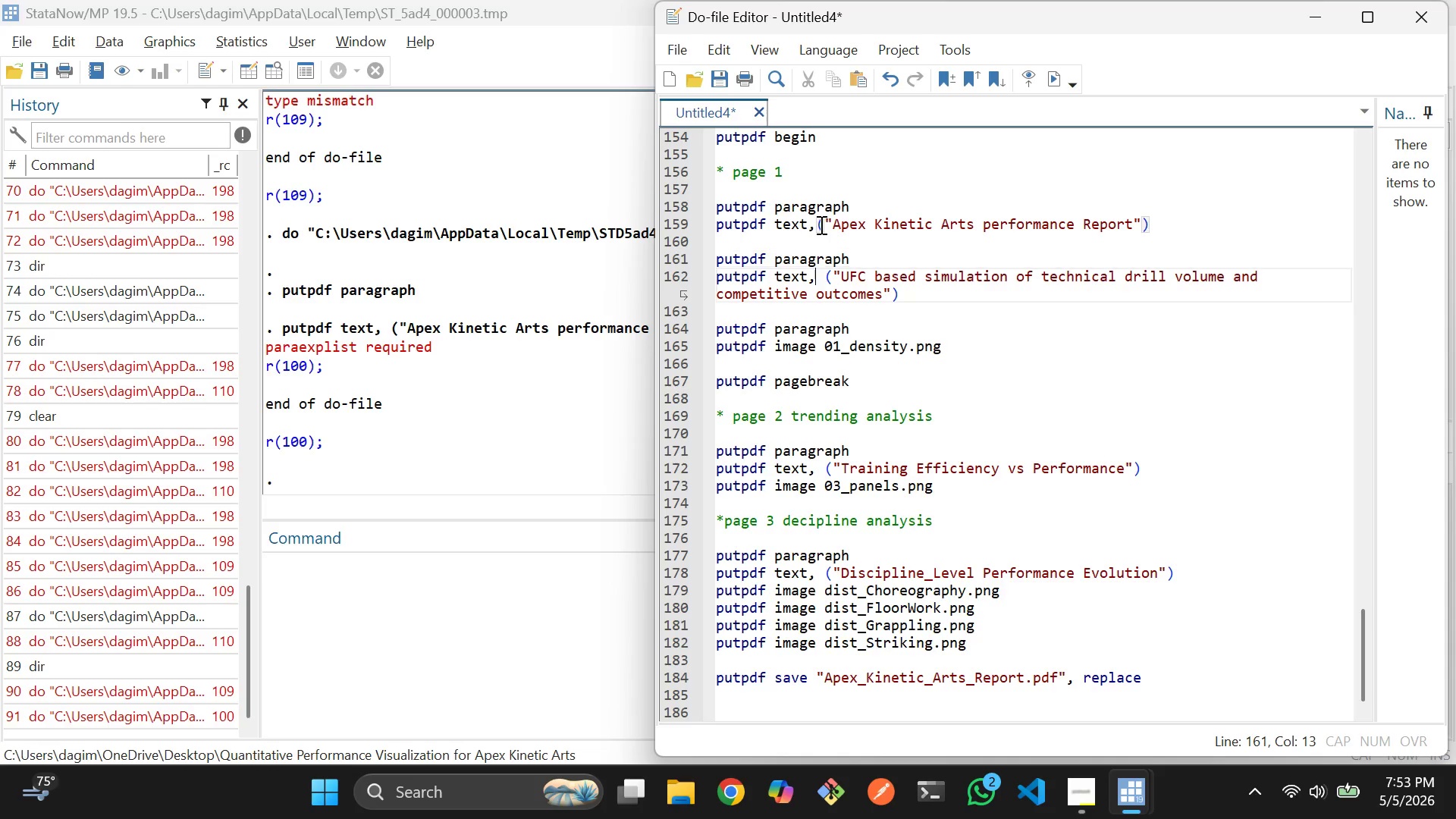 
key(ArrowDown)
 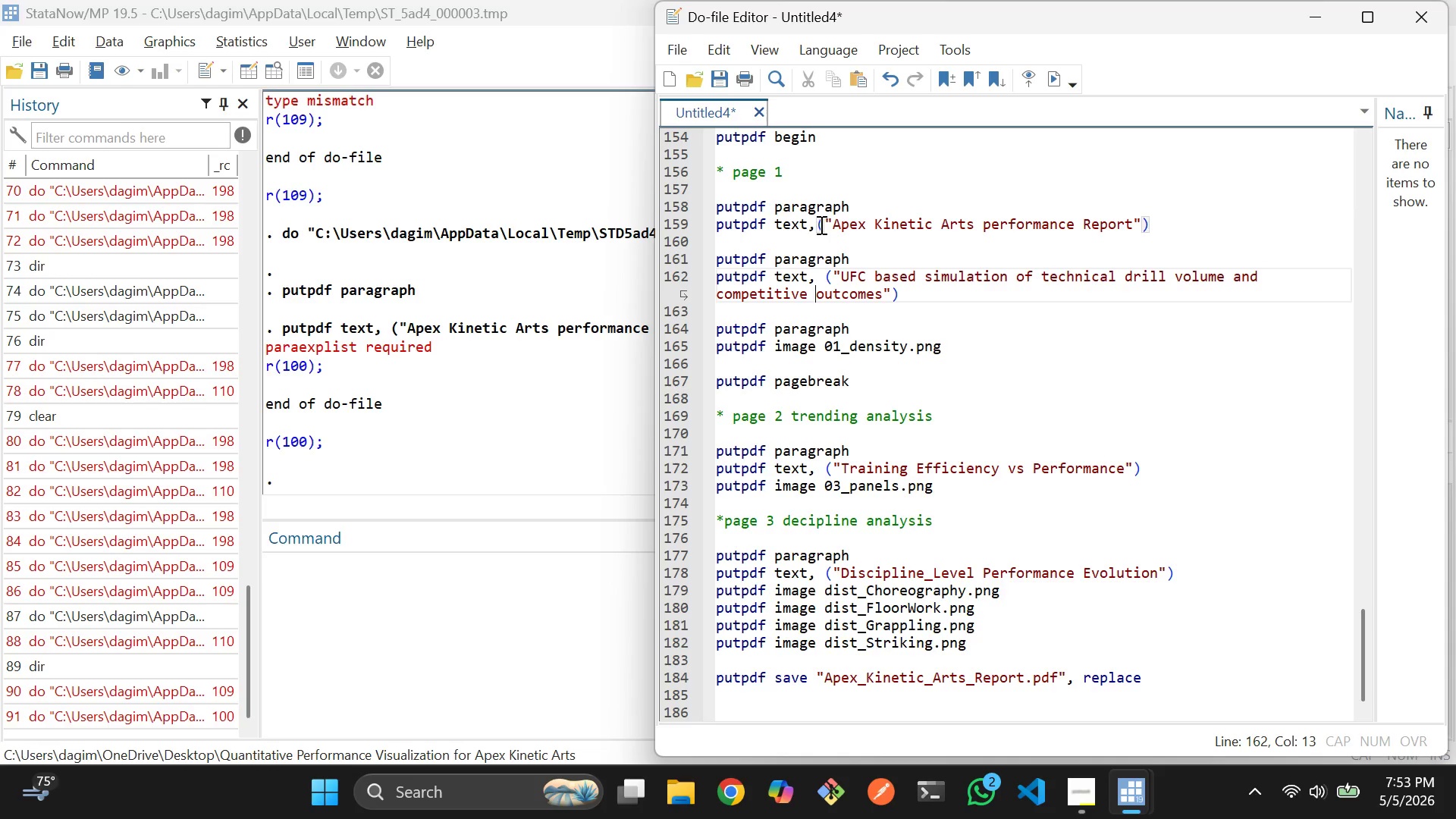 
key(ArrowDown)
 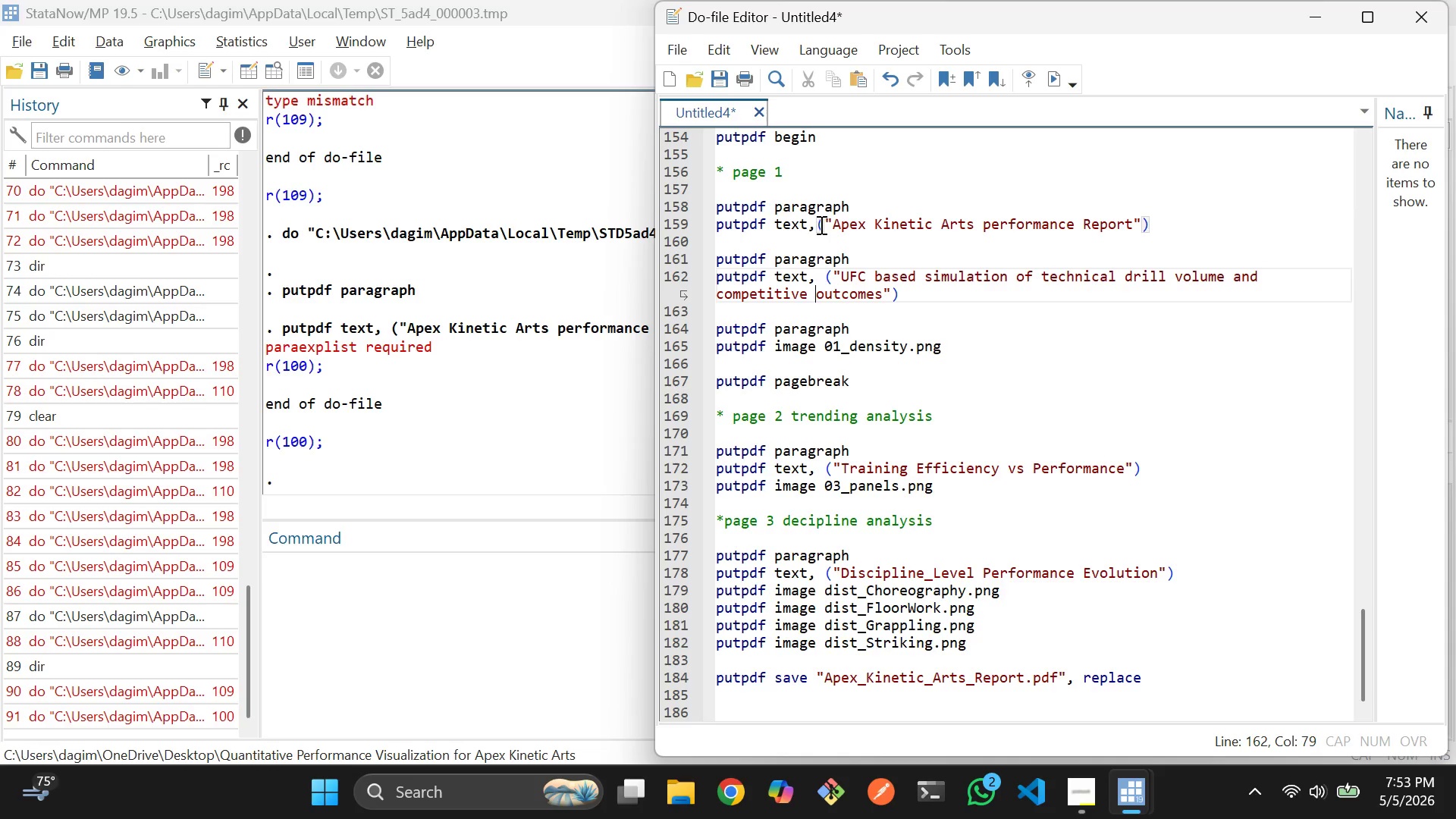 
key(ArrowRight)
 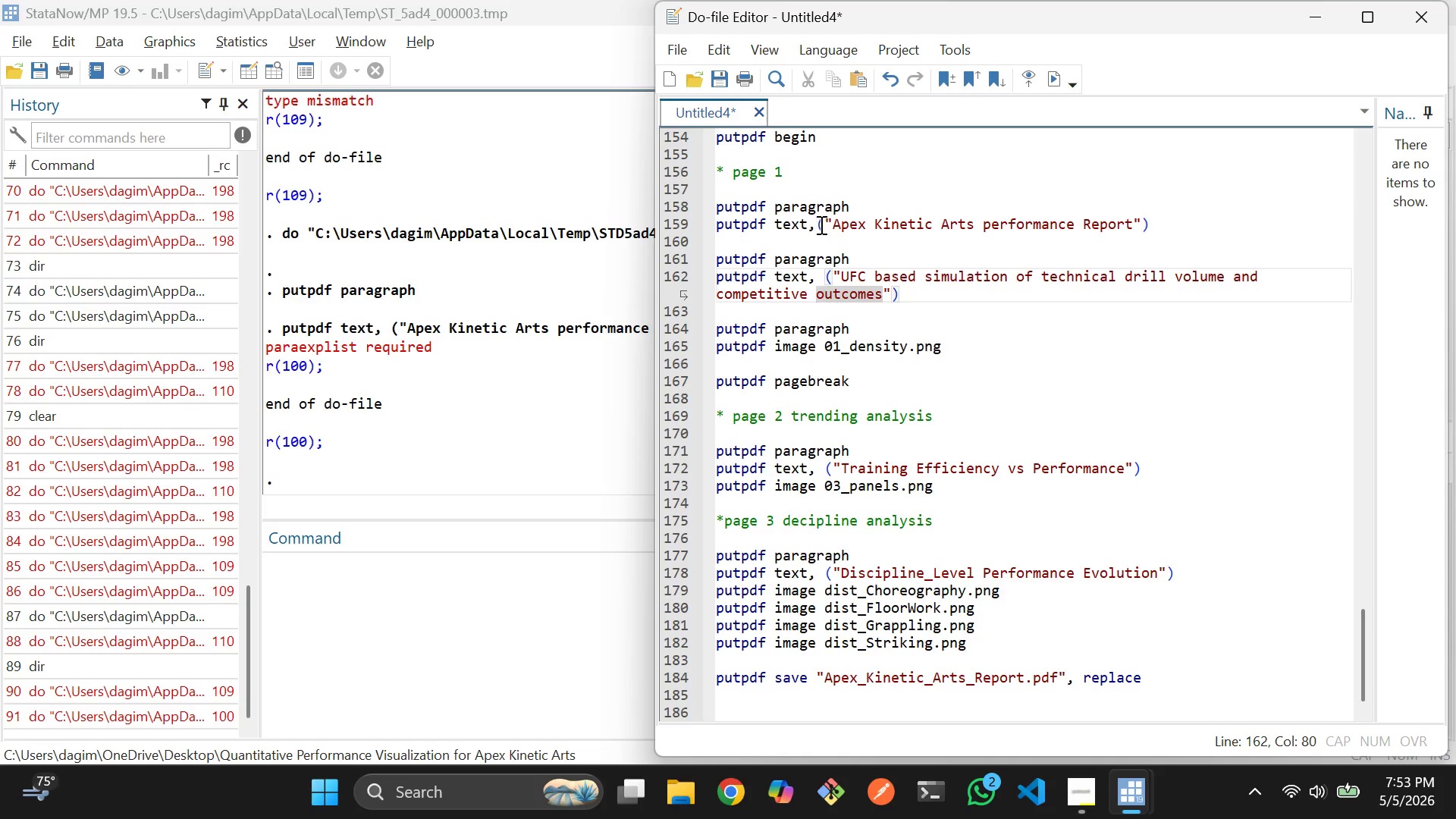 
key(ArrowUp)
 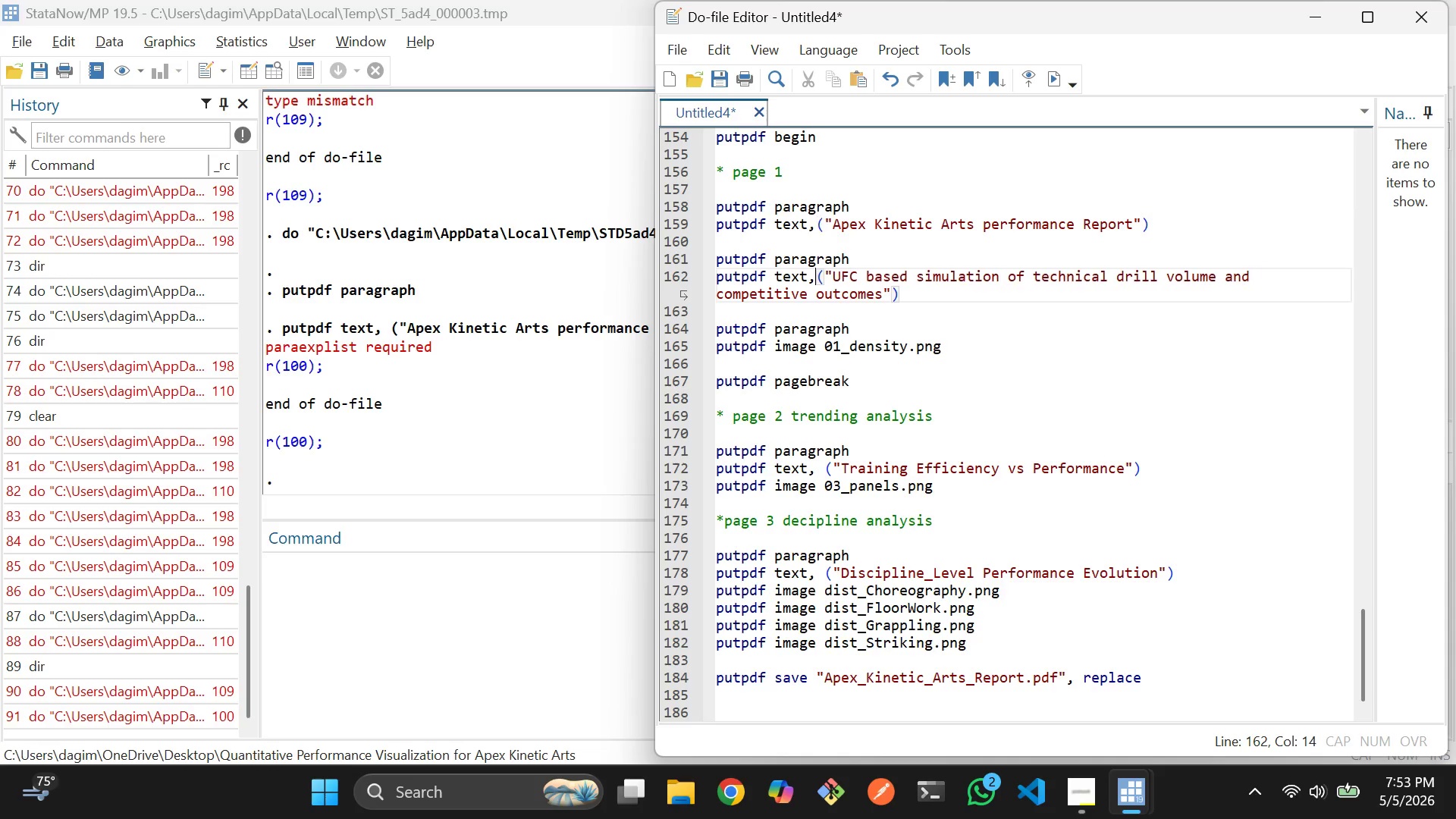 
key(Backspace)
 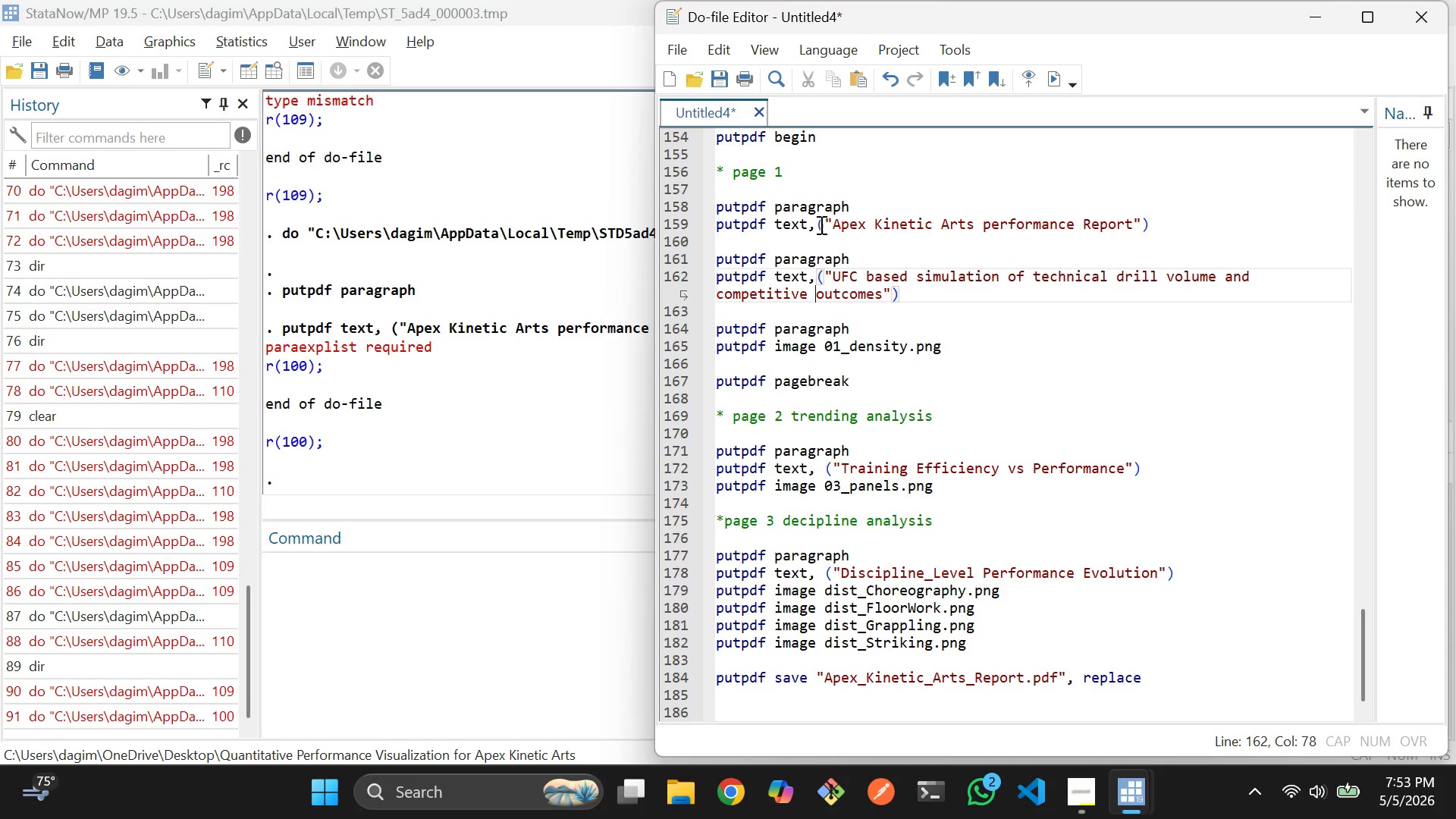 
key(ArrowDown)
 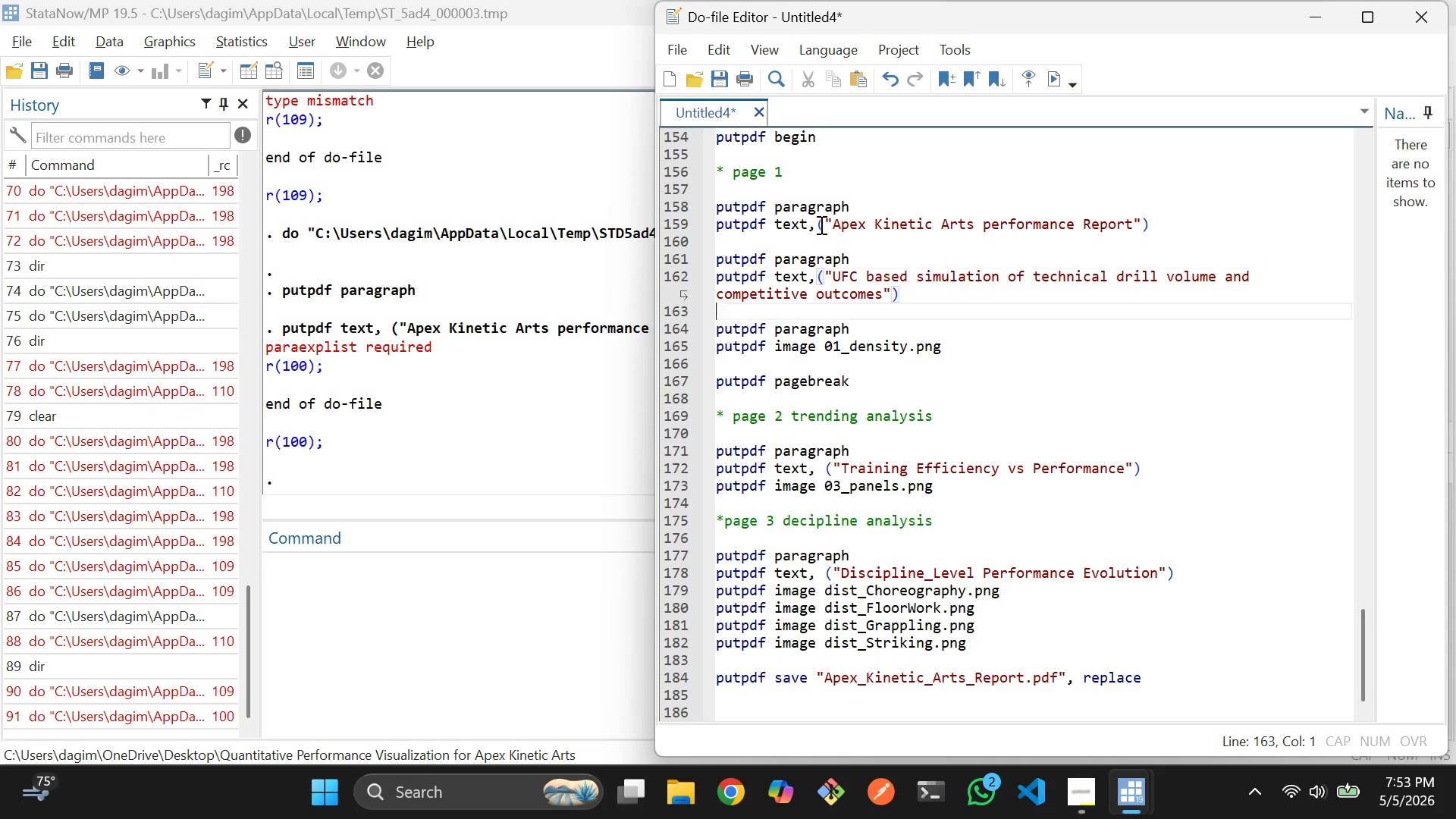 
key(ArrowDown)
 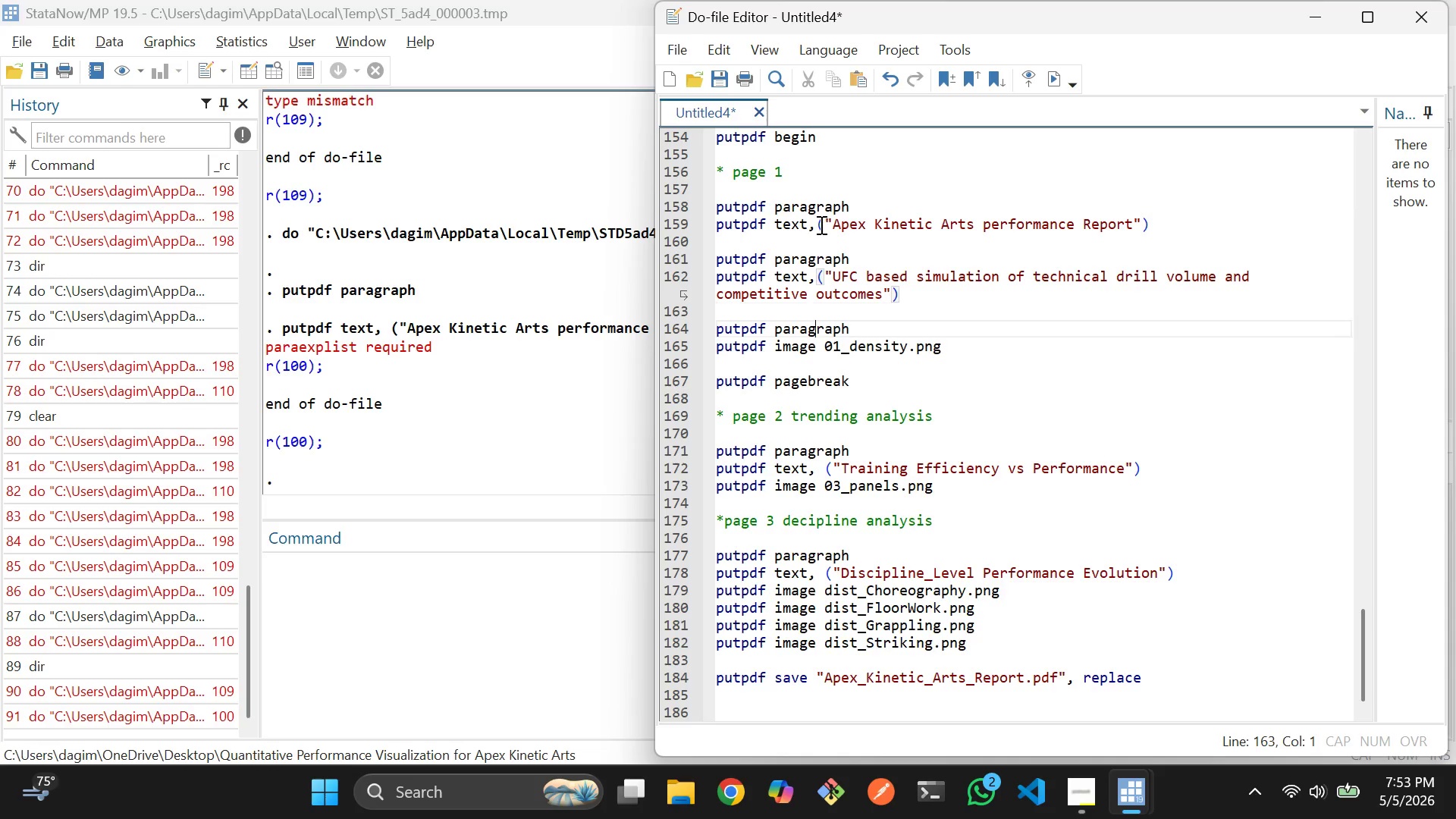 
key(ArrowDown)
 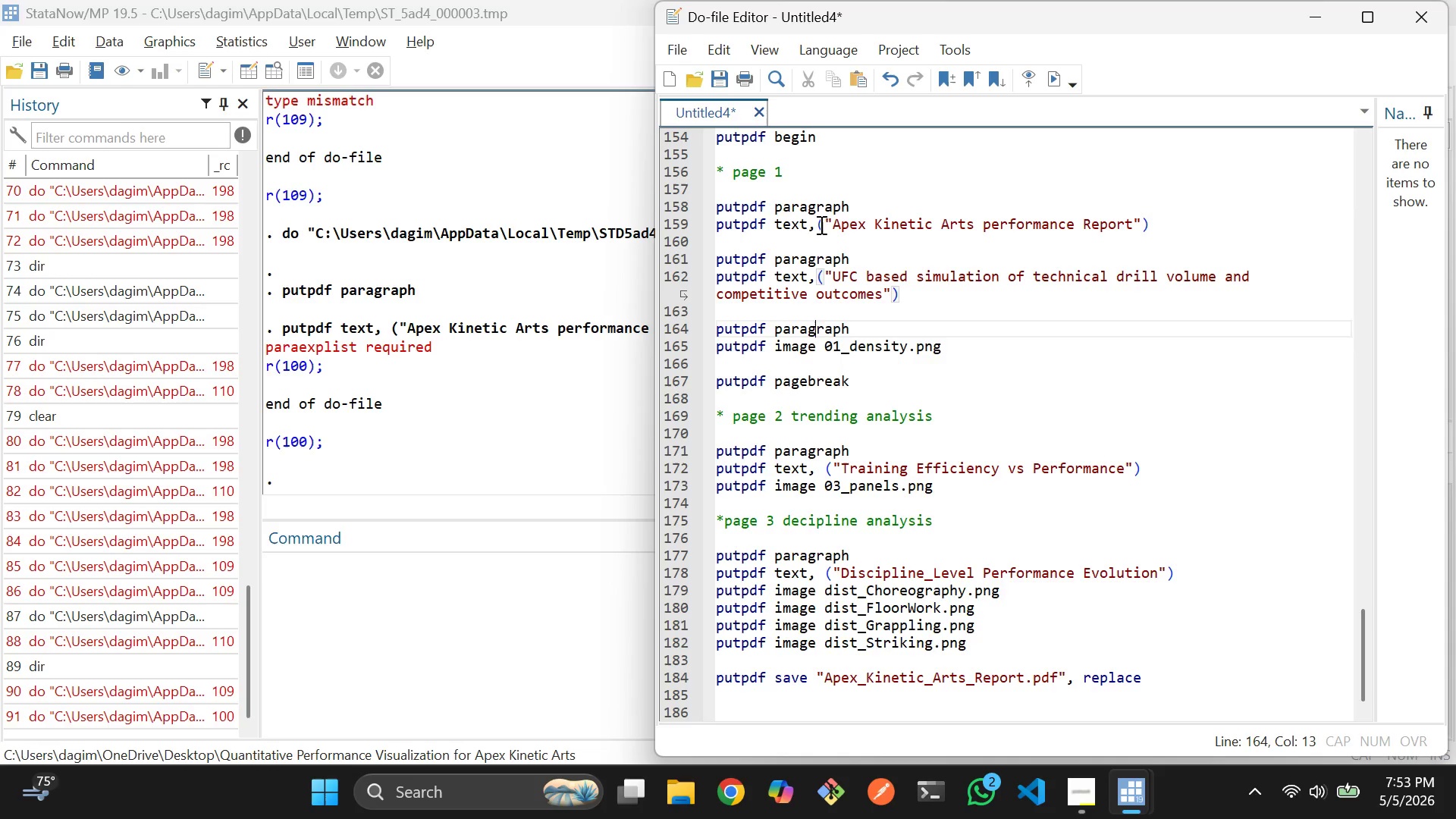 
key(ArrowDown)
 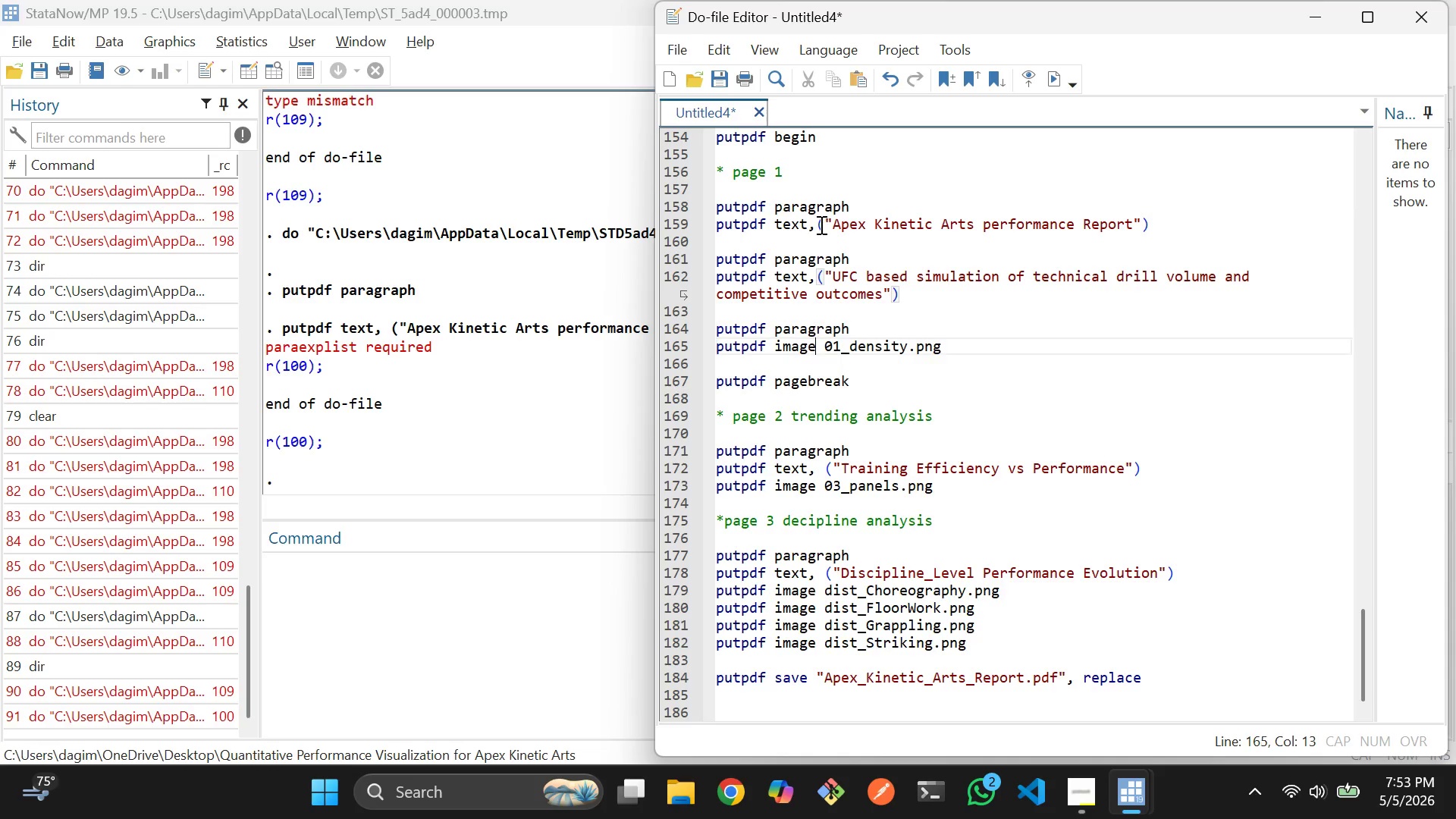 
key(ArrowDown)
 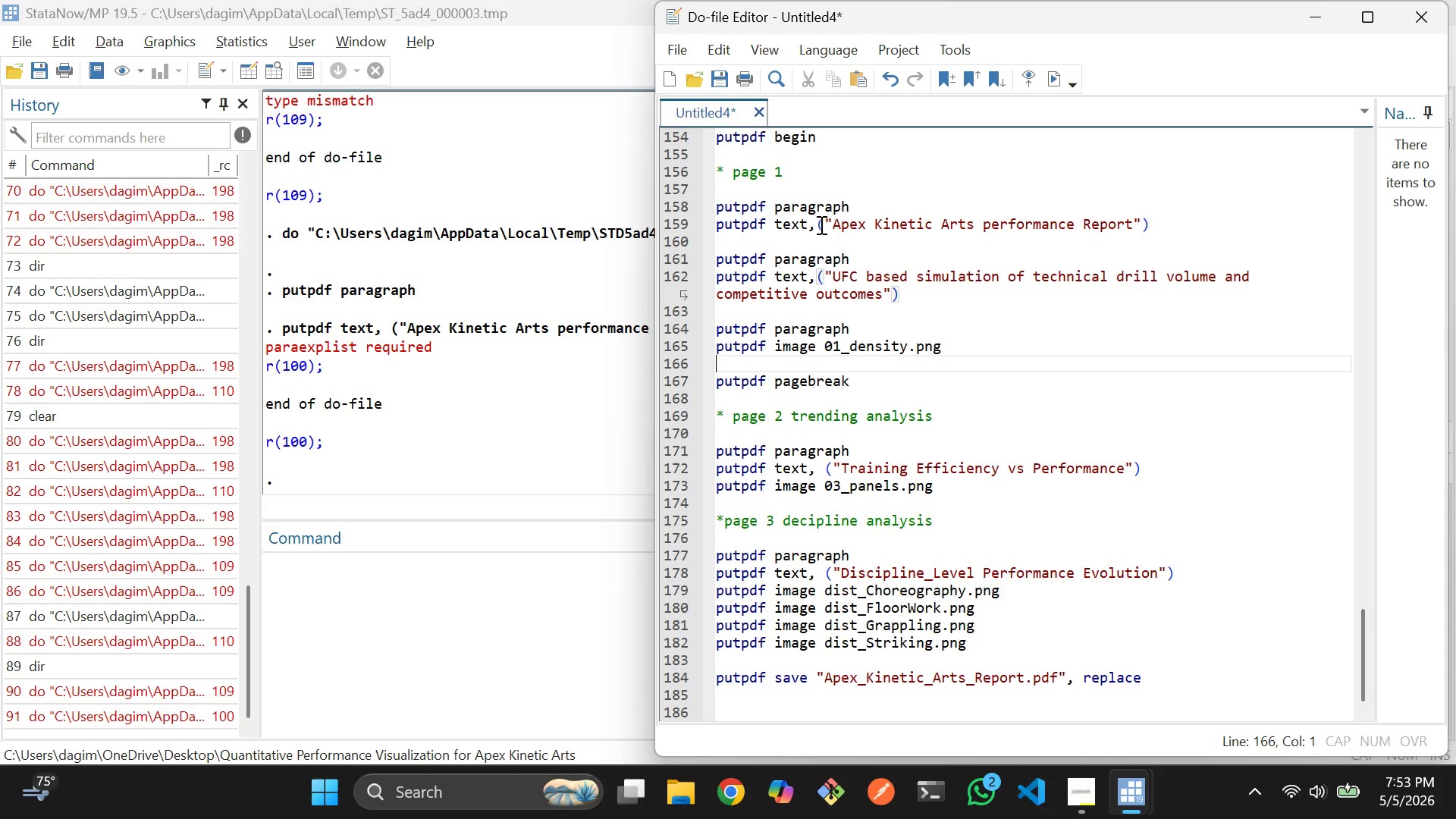 
key(ArrowDown)
 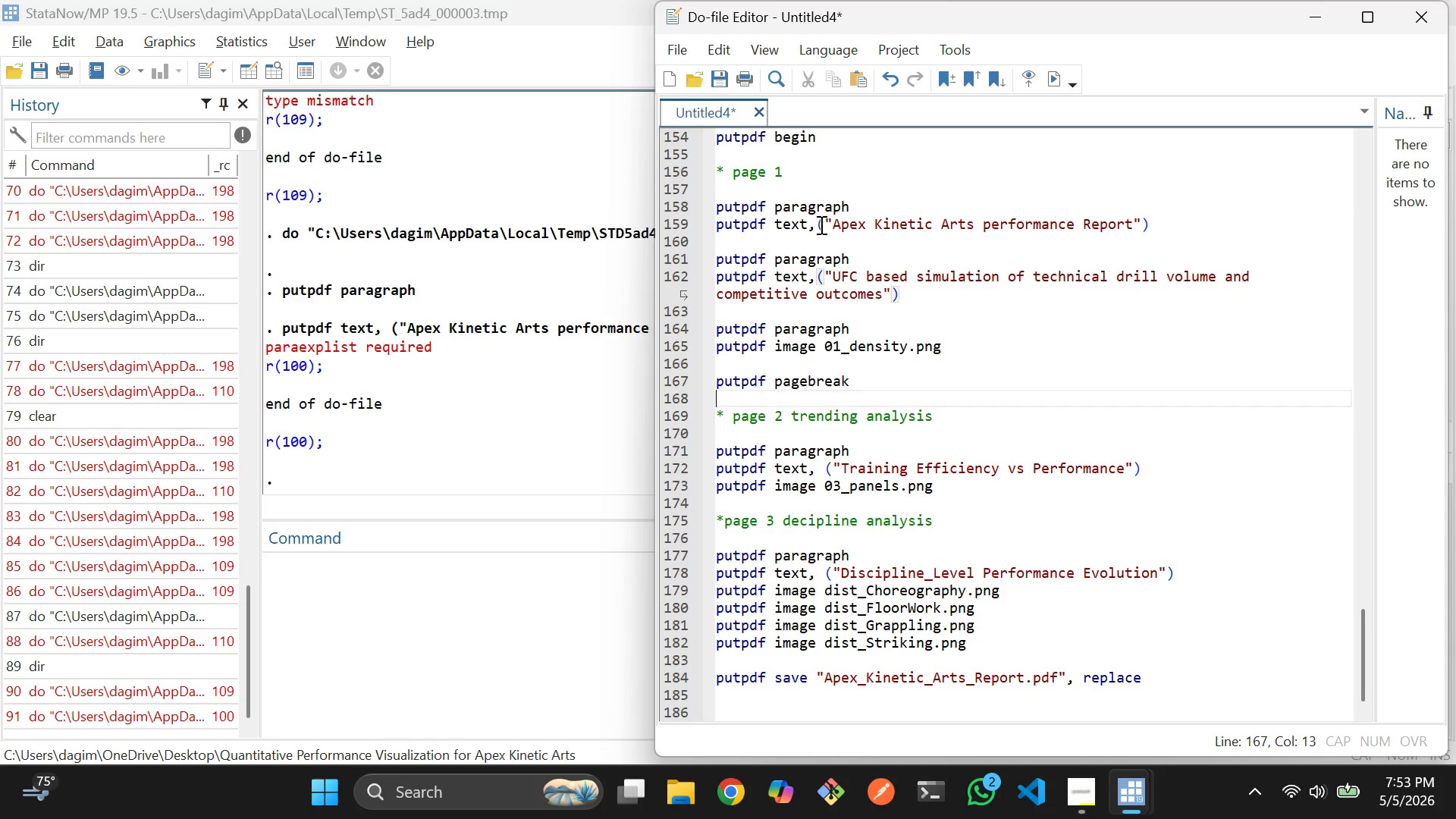 
key(ArrowDown)
 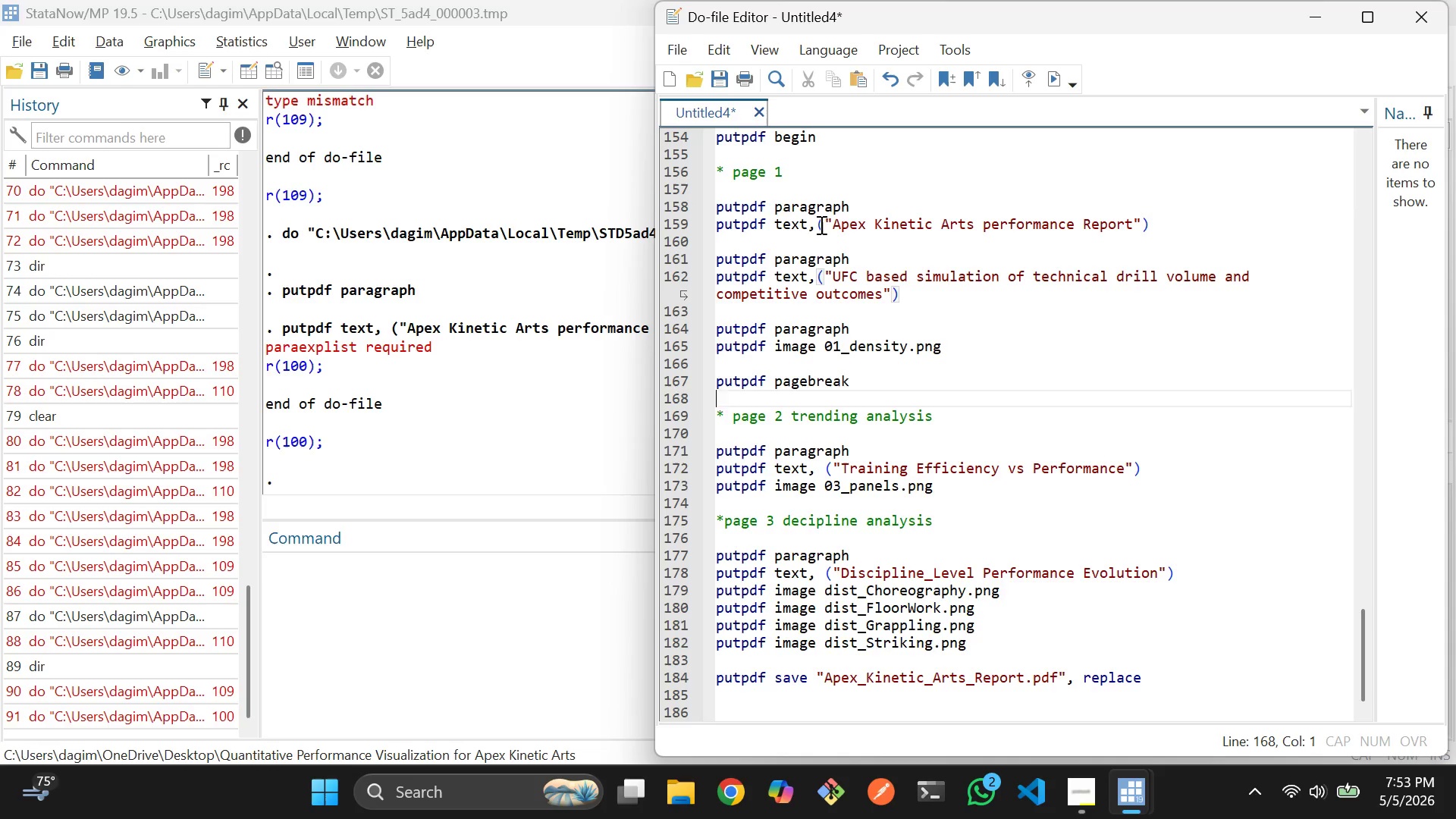 
key(ArrowDown)
 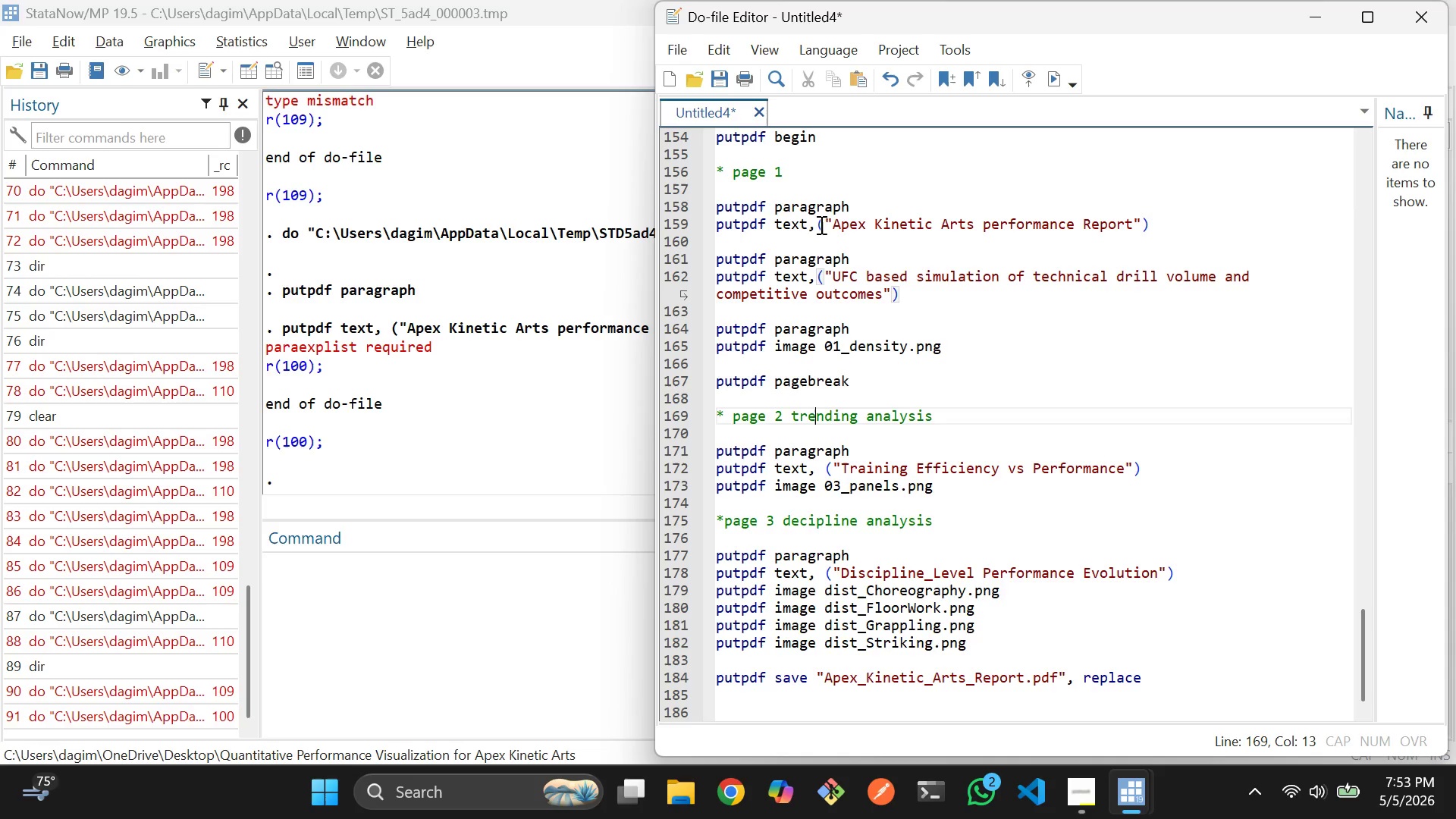 
key(ArrowDown)
 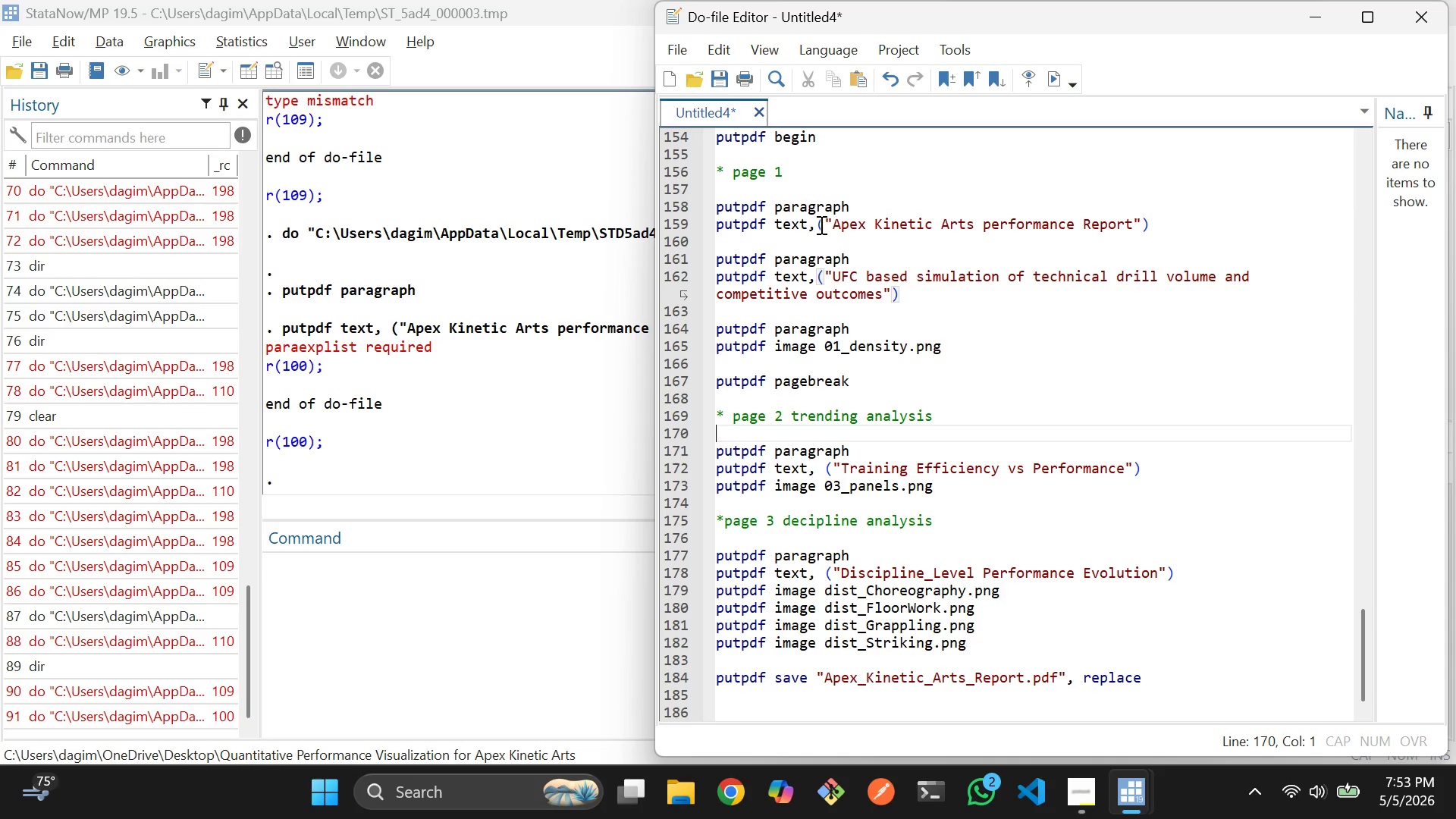 
key(ArrowDown)
 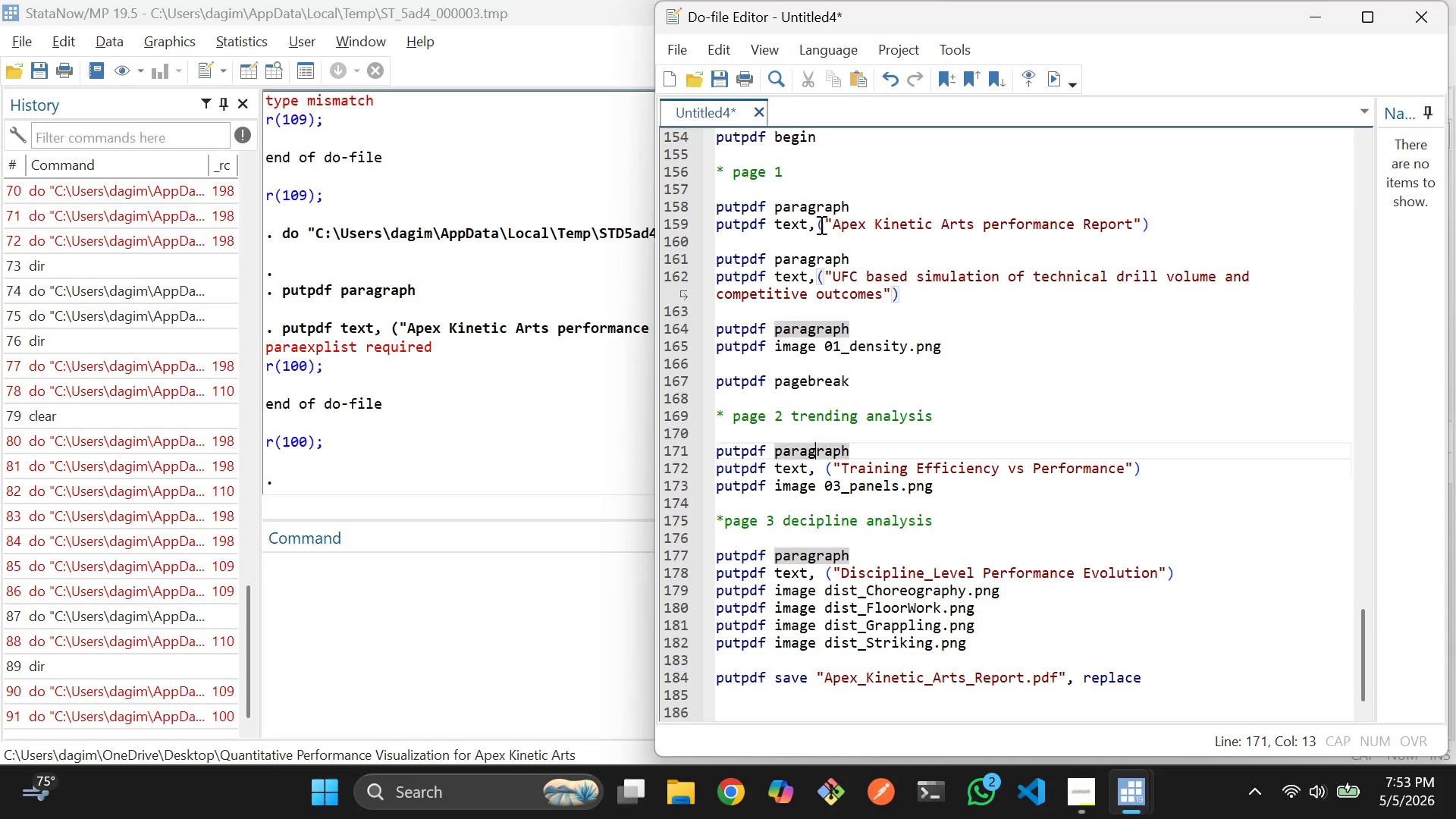 
key(ArrowDown)
 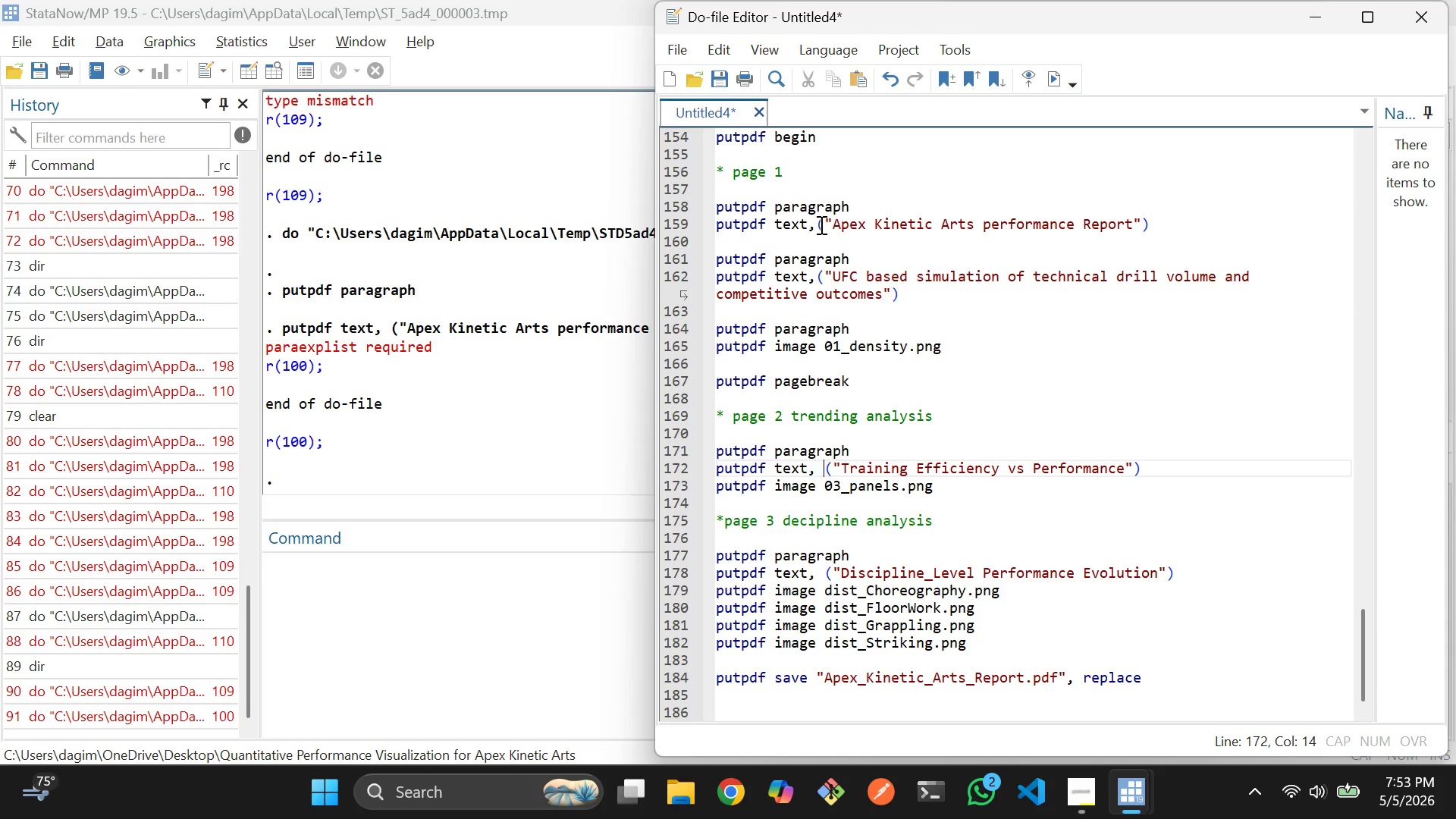 
key(ArrowRight)
 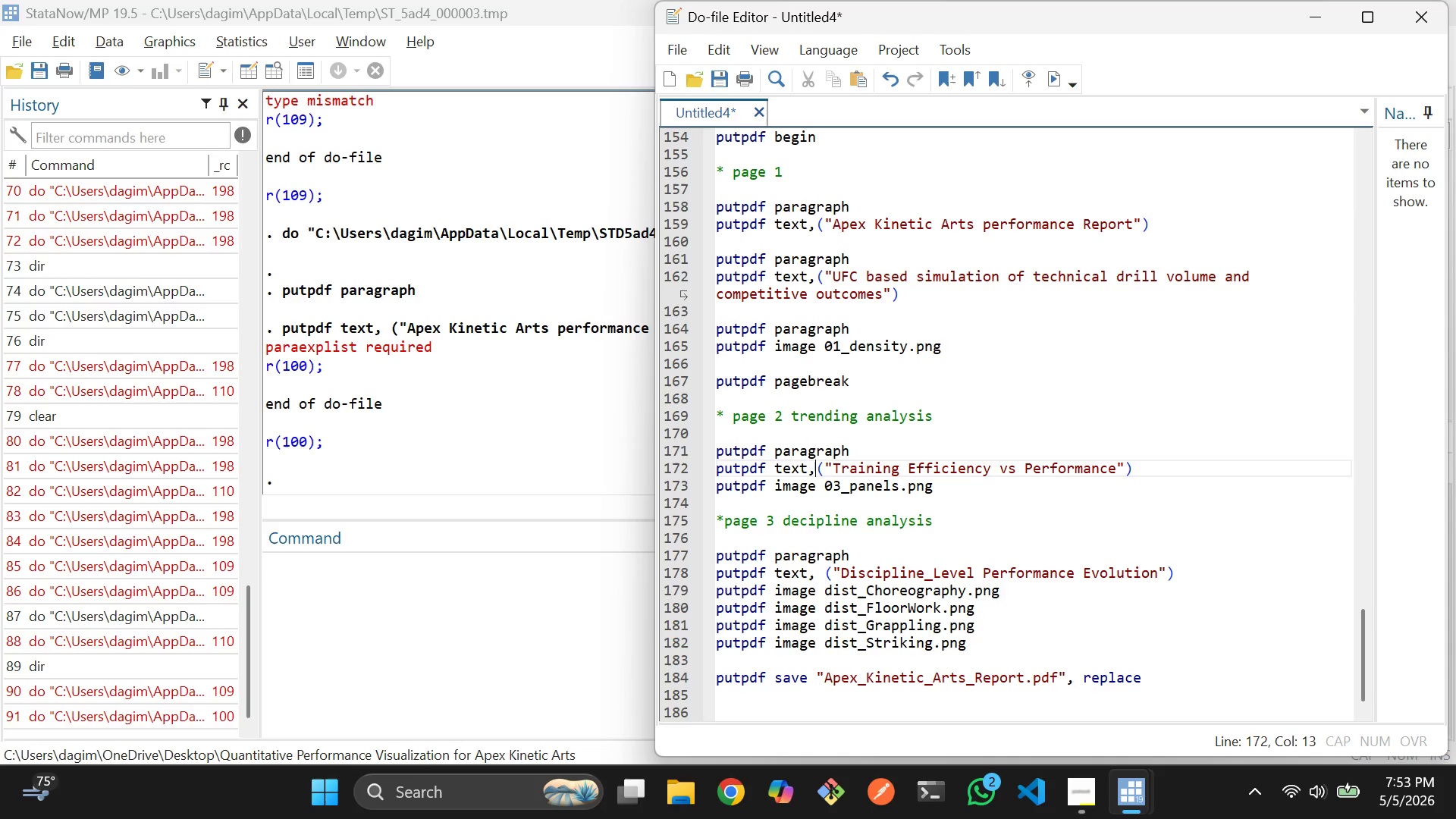 
key(Backspace)
 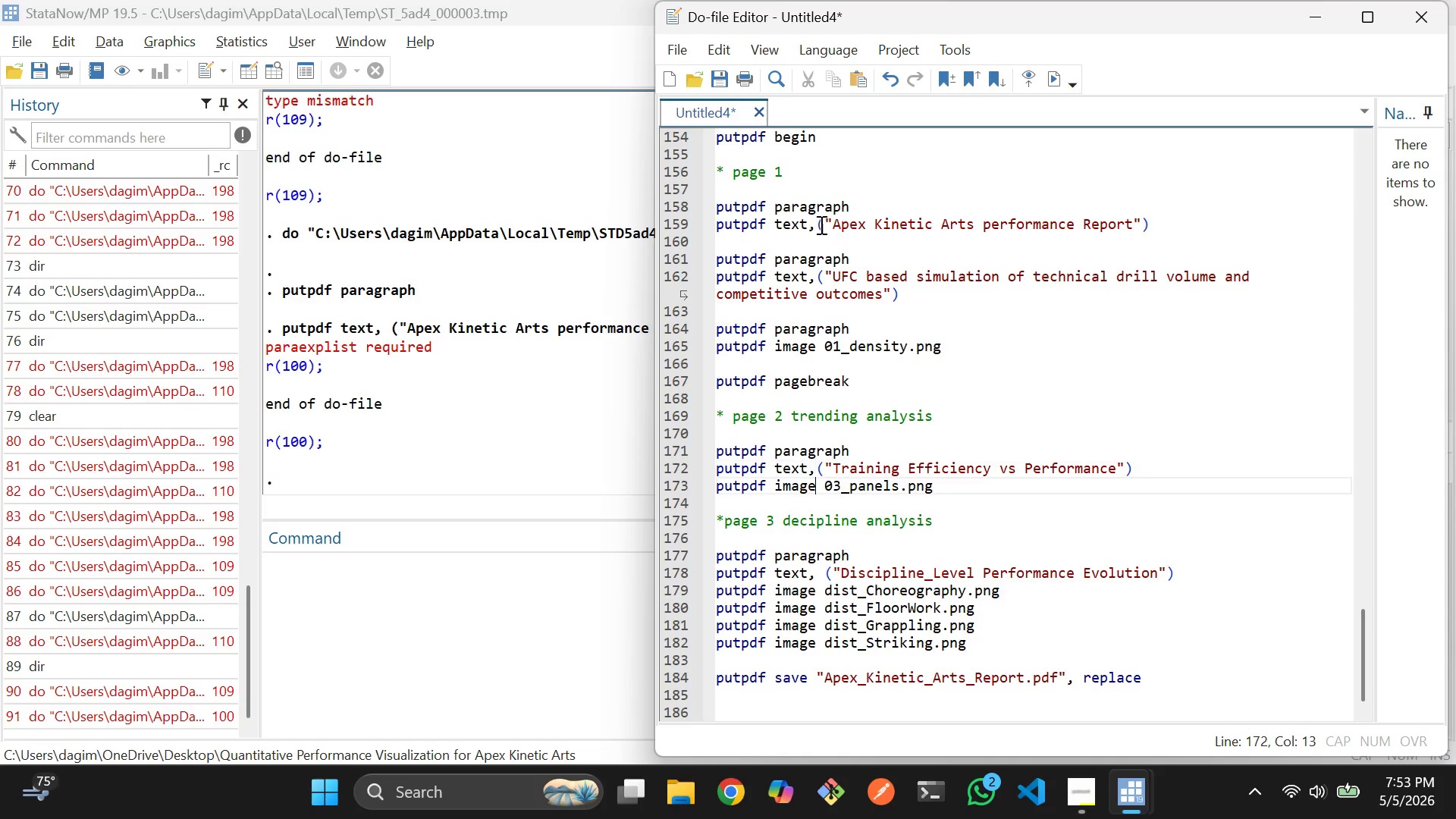 
key(ArrowDown)
 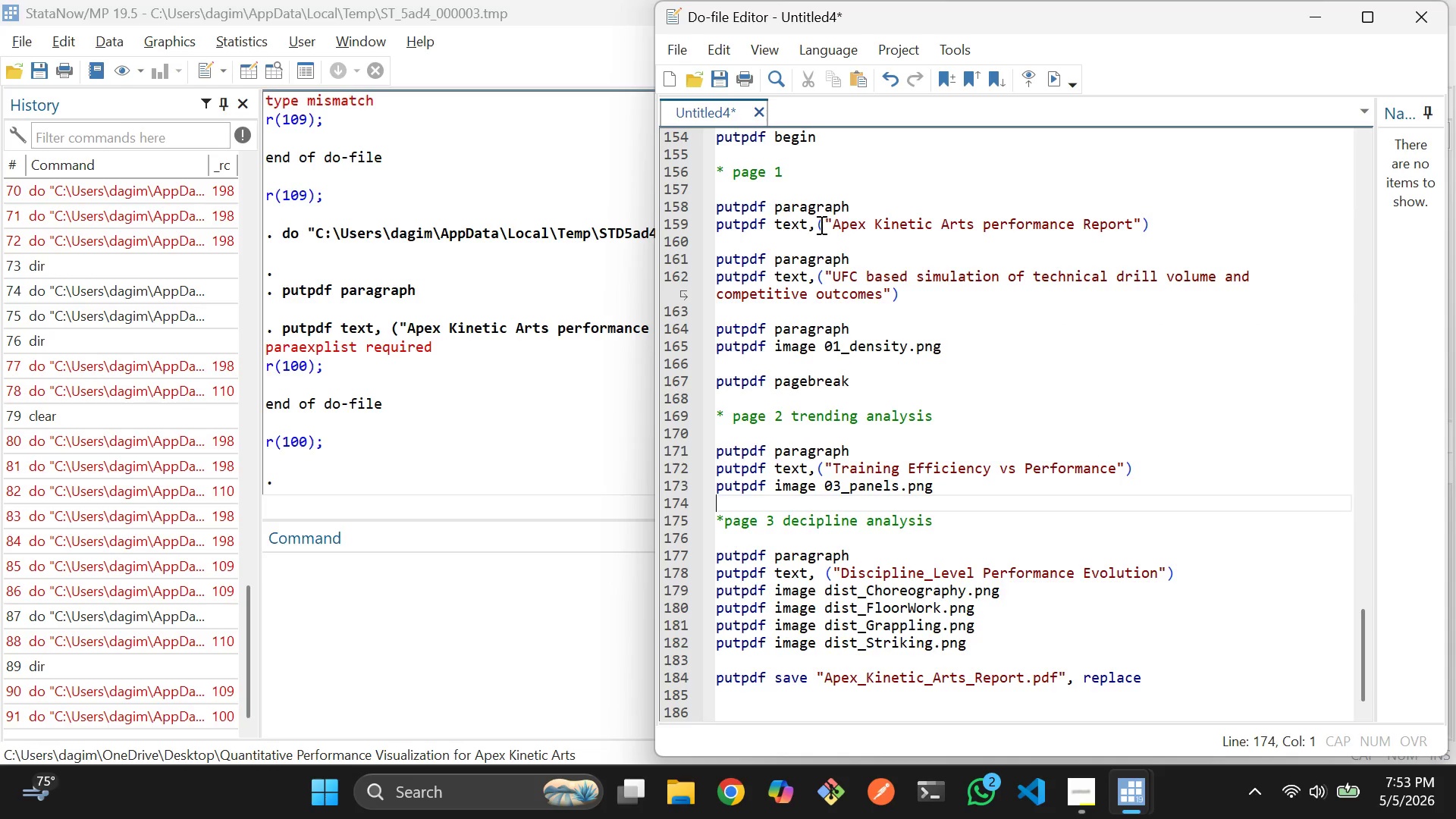 
key(ArrowDown)
 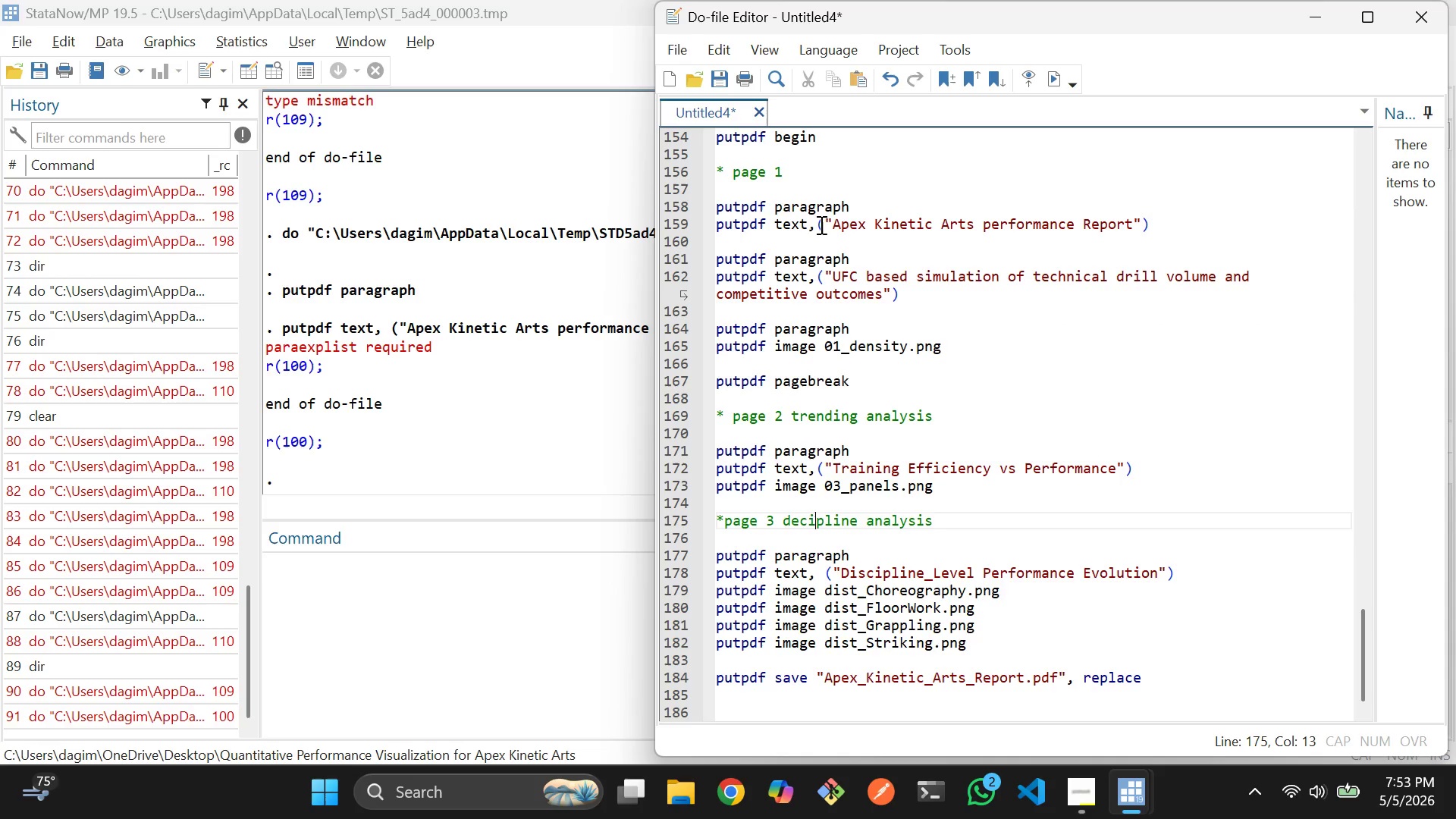 
key(ArrowDown)
 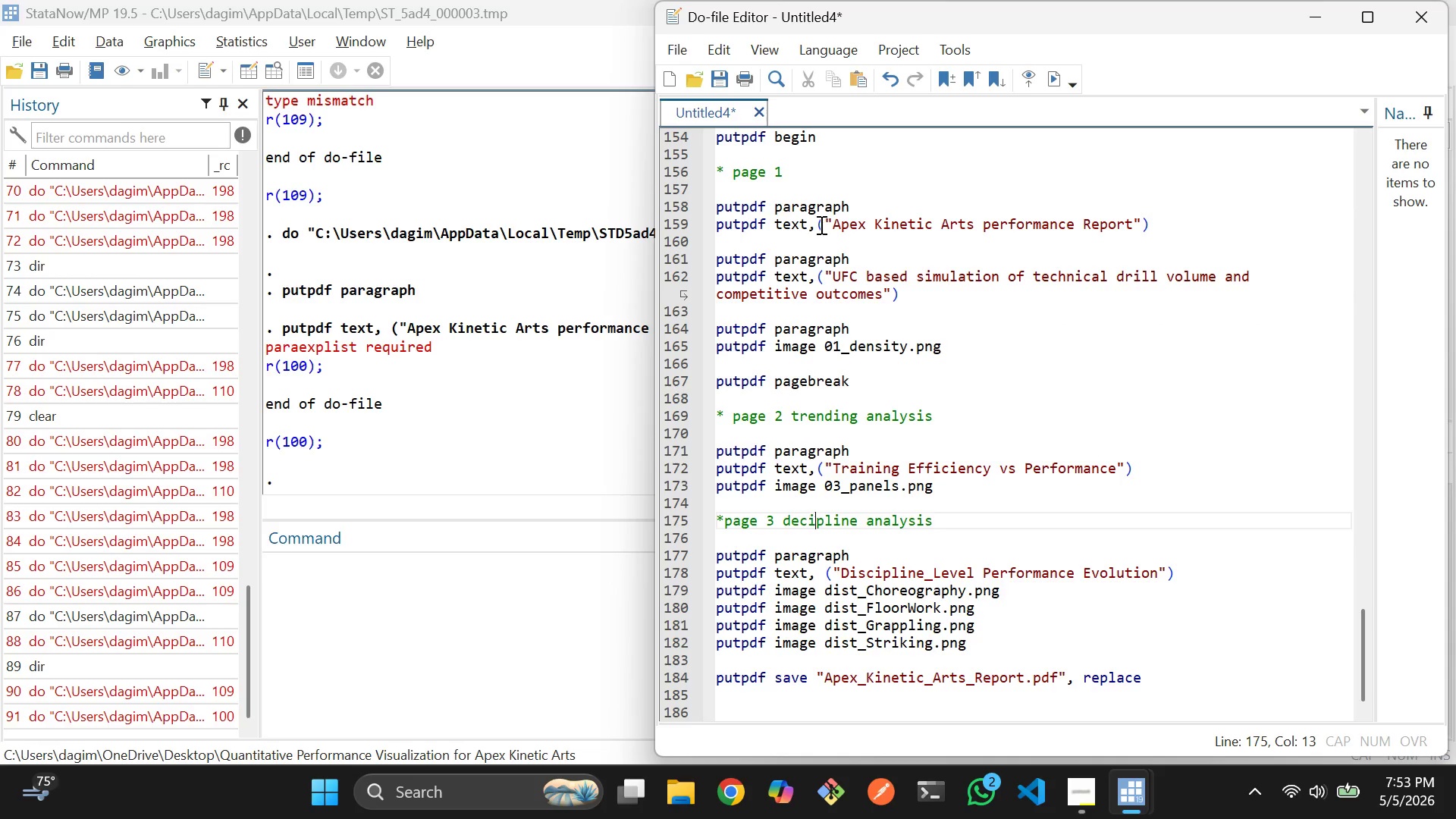 
key(ArrowDown)
 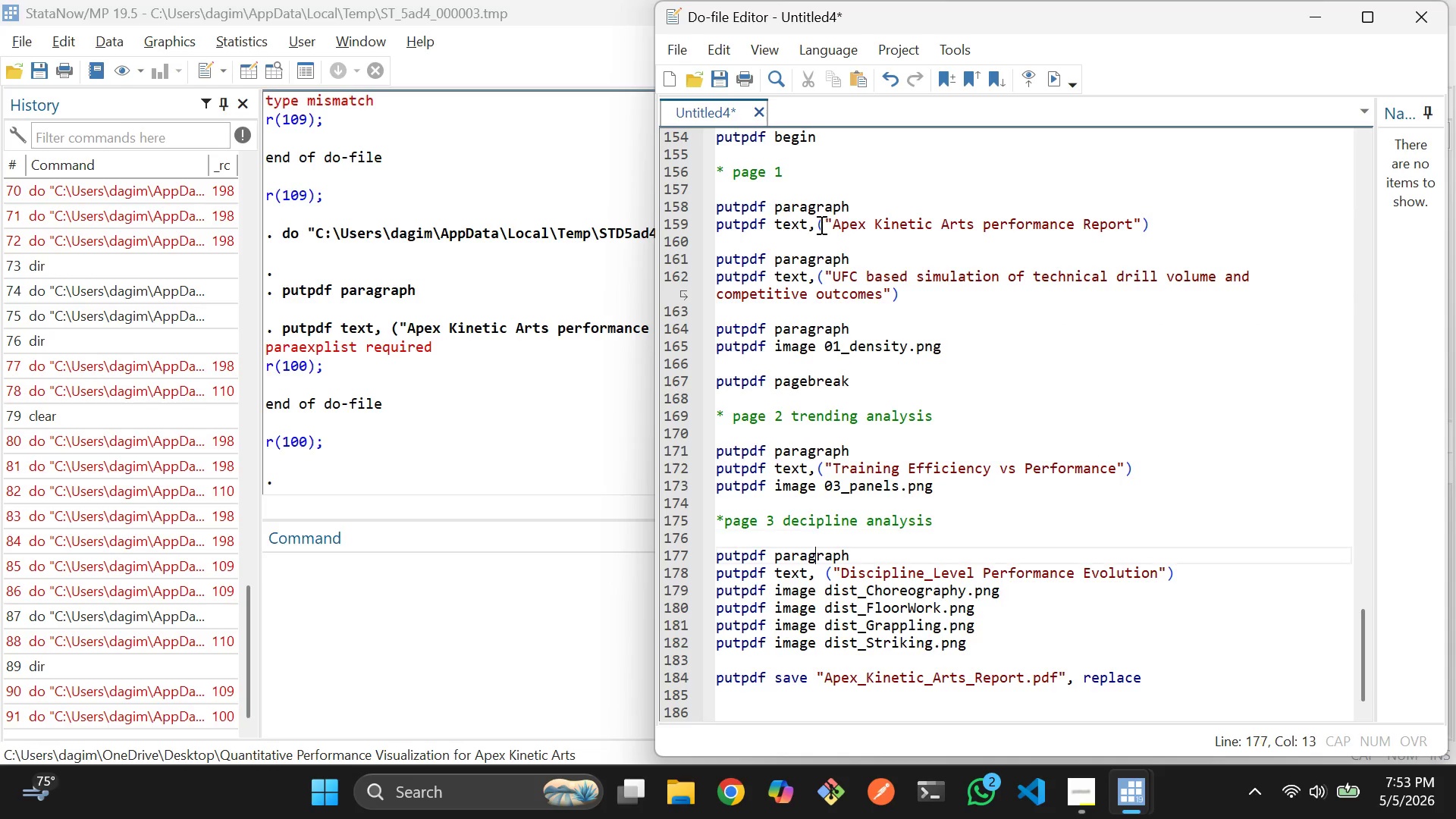 
key(ArrowDown)
 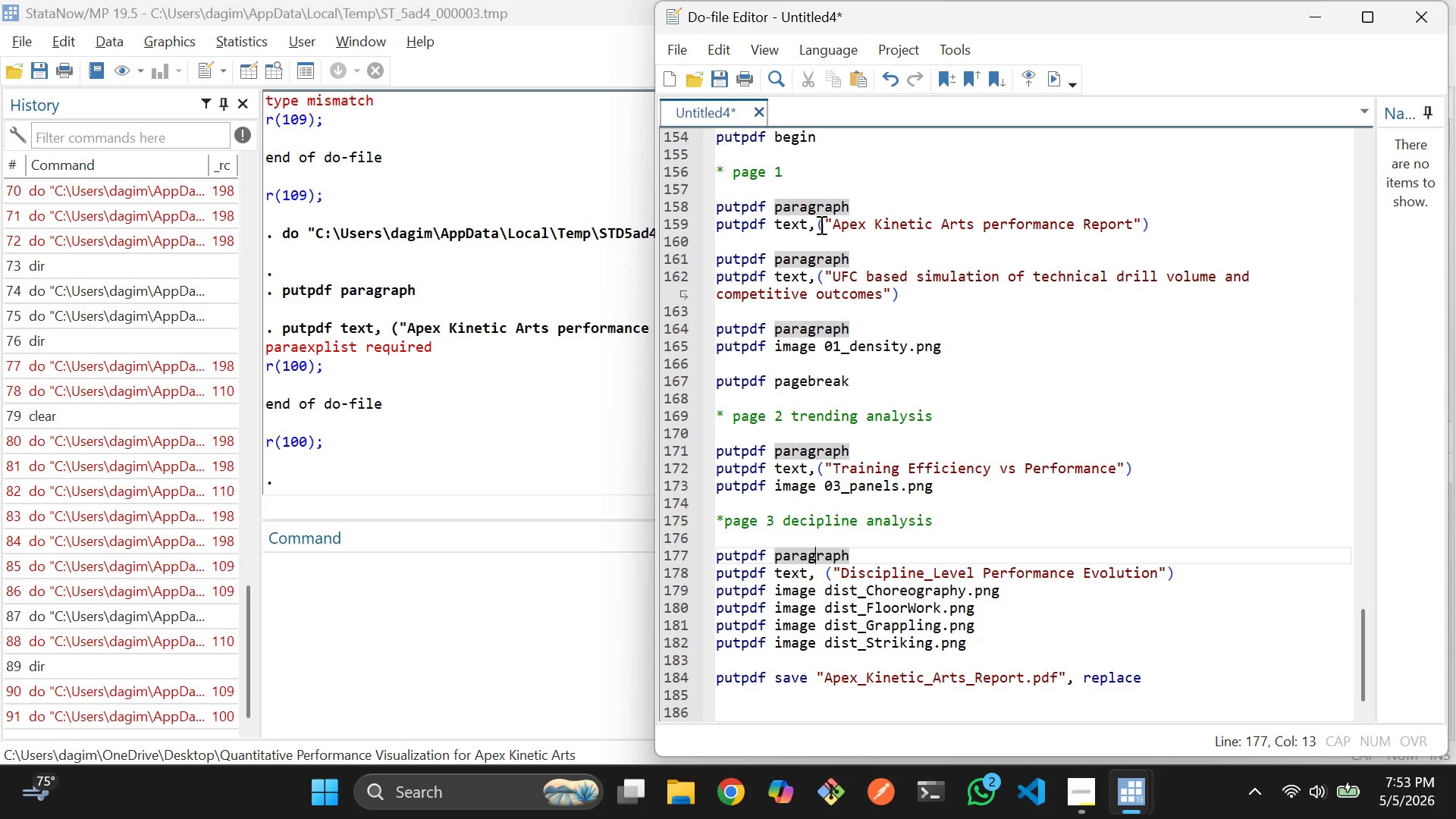 
key(ArrowDown)
 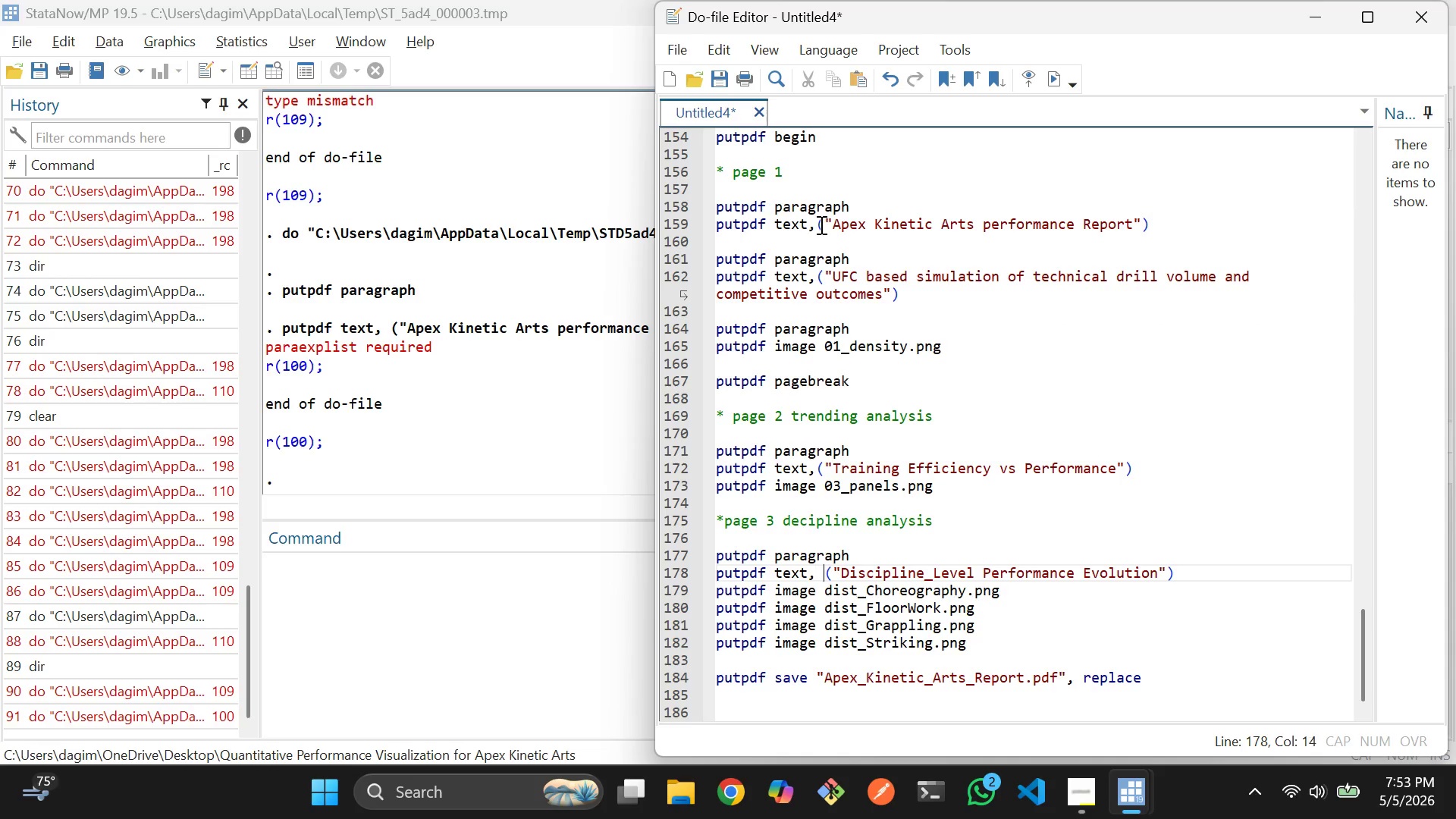 
key(ArrowRight)
 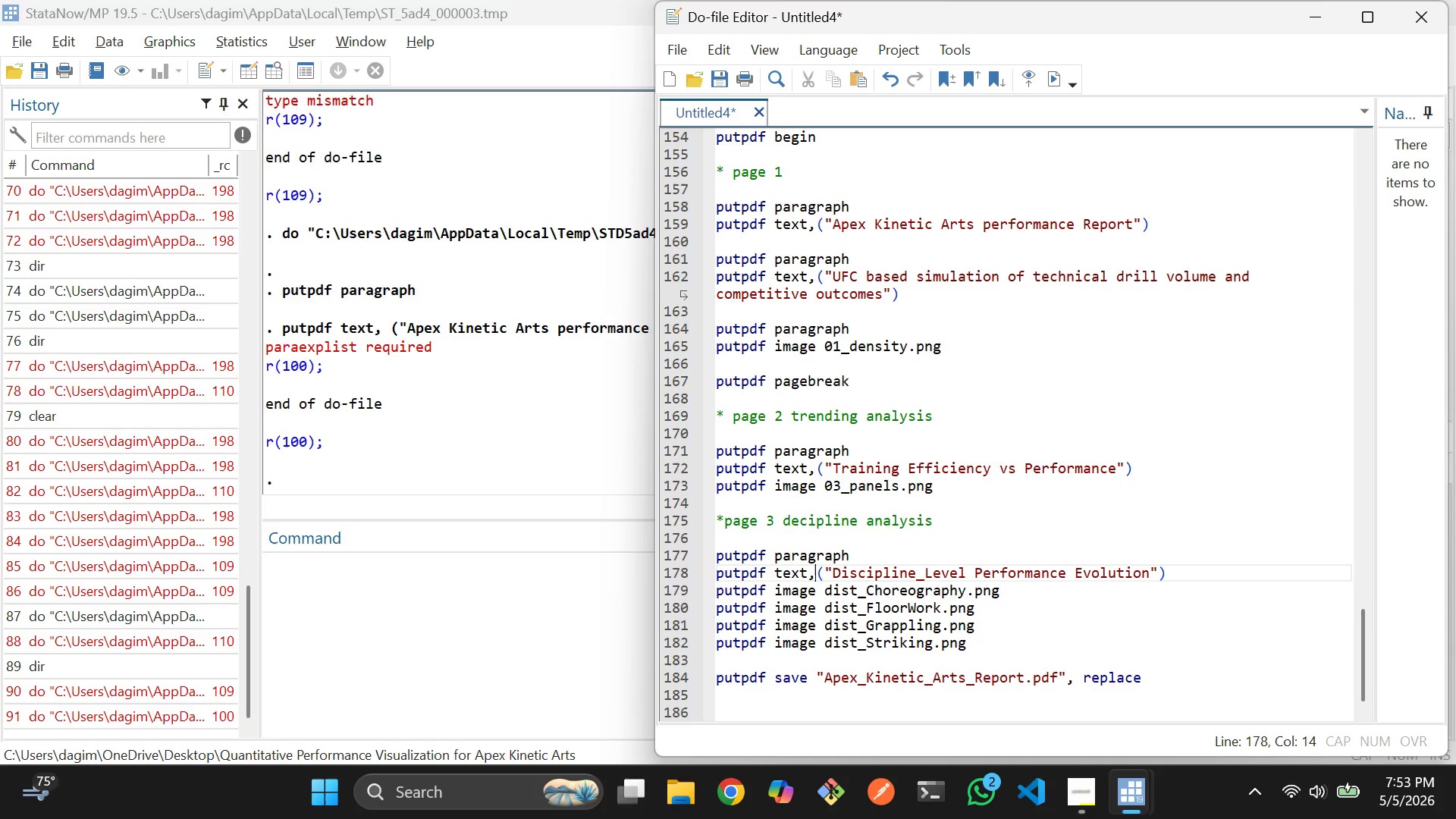 
key(Backspace)
 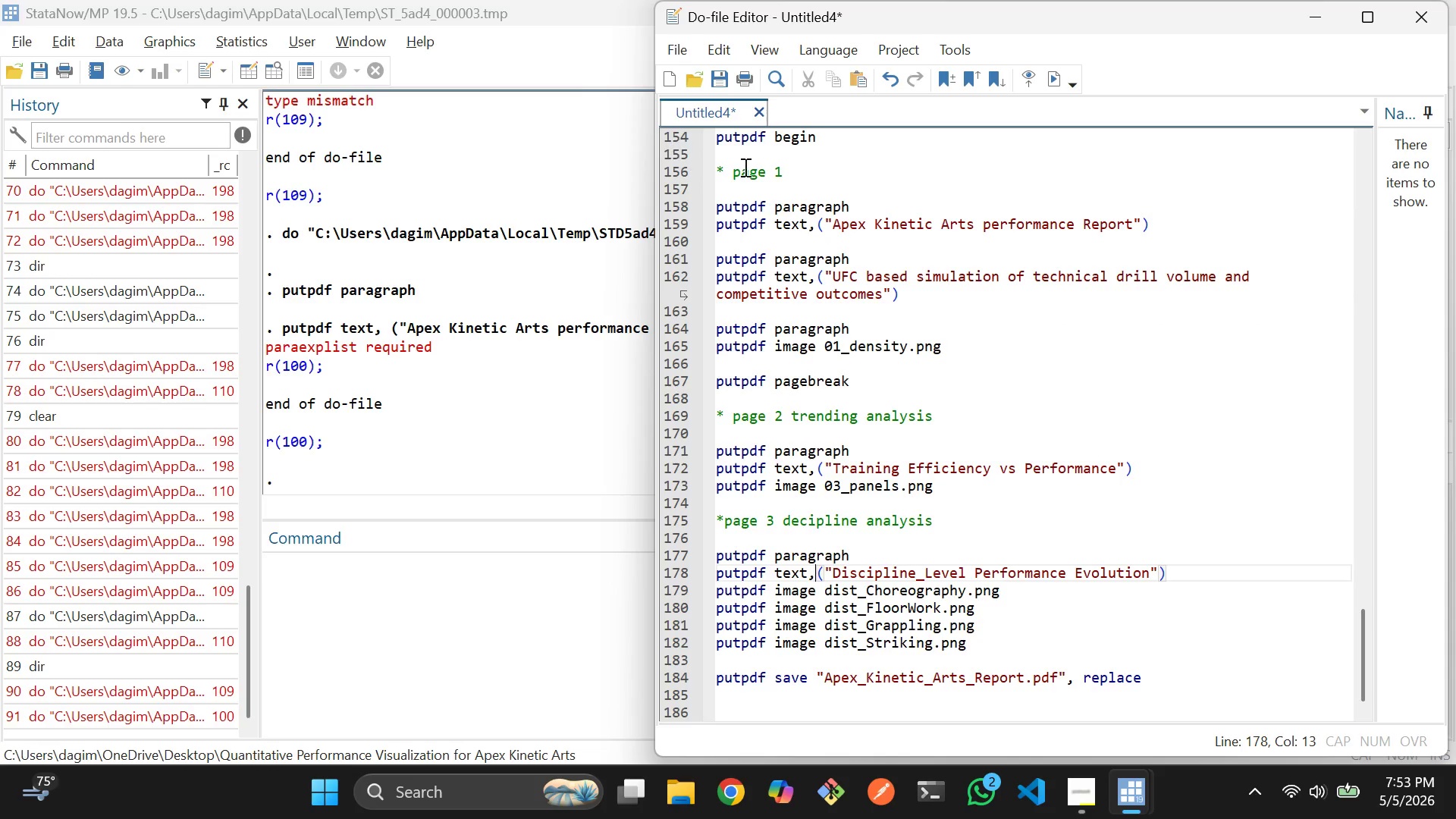 
left_click_drag(start_coordinate=[836, 158], to_coordinate=[1164, 691])
 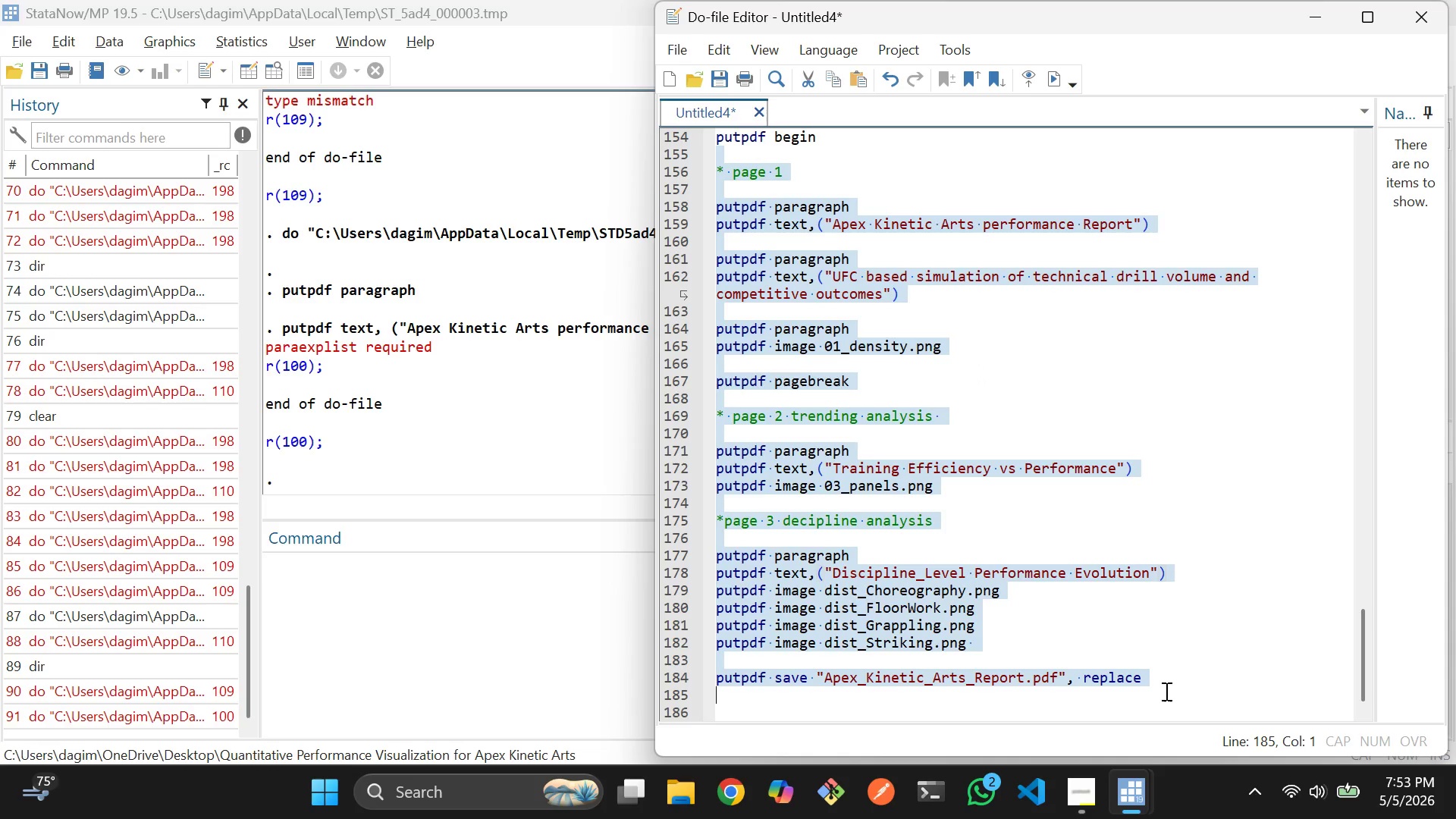 
key(Control+D)
 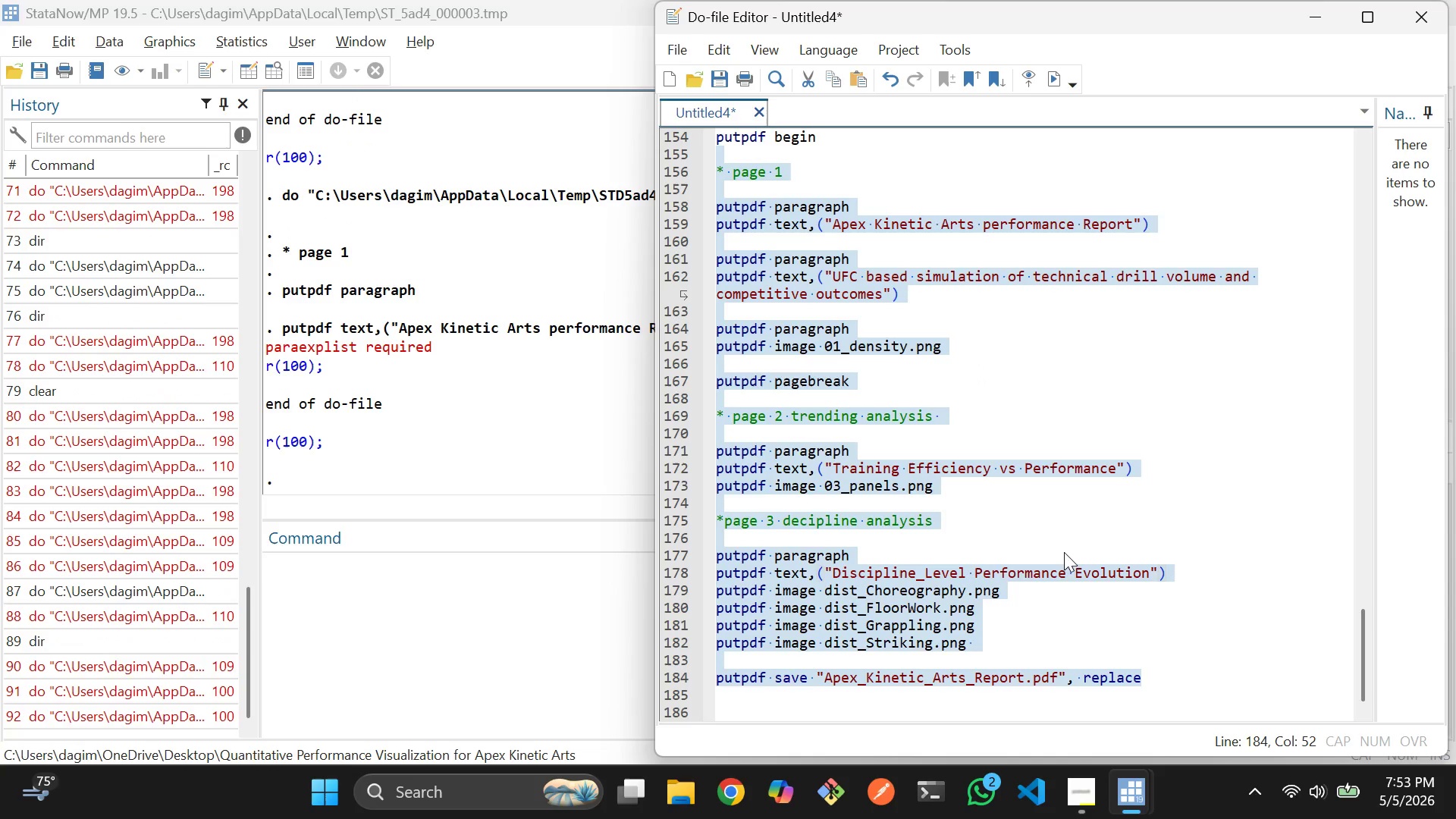 
left_click([1059, 532])
 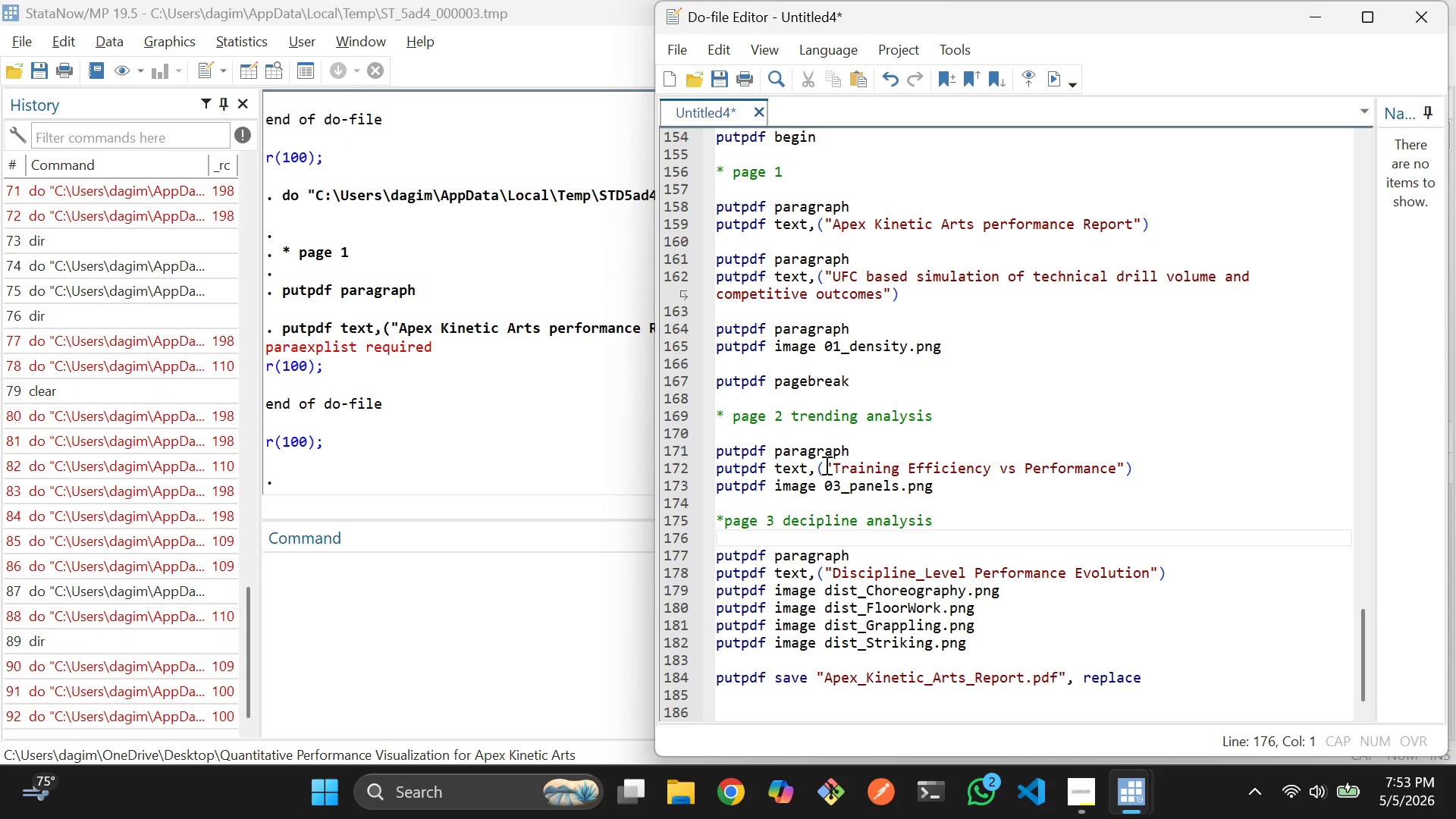 
left_click([817, 469])
 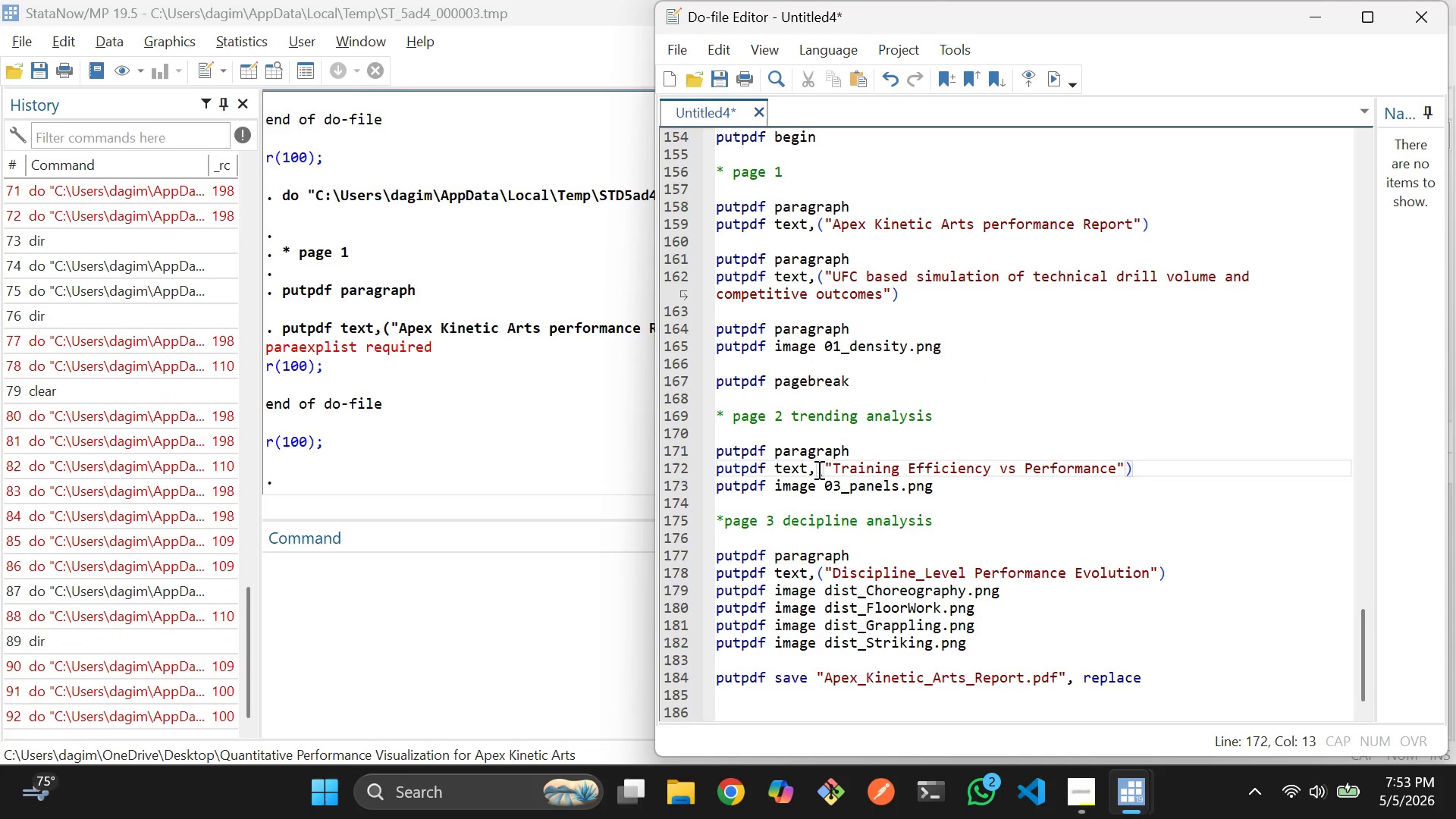 
key(Backspace)
 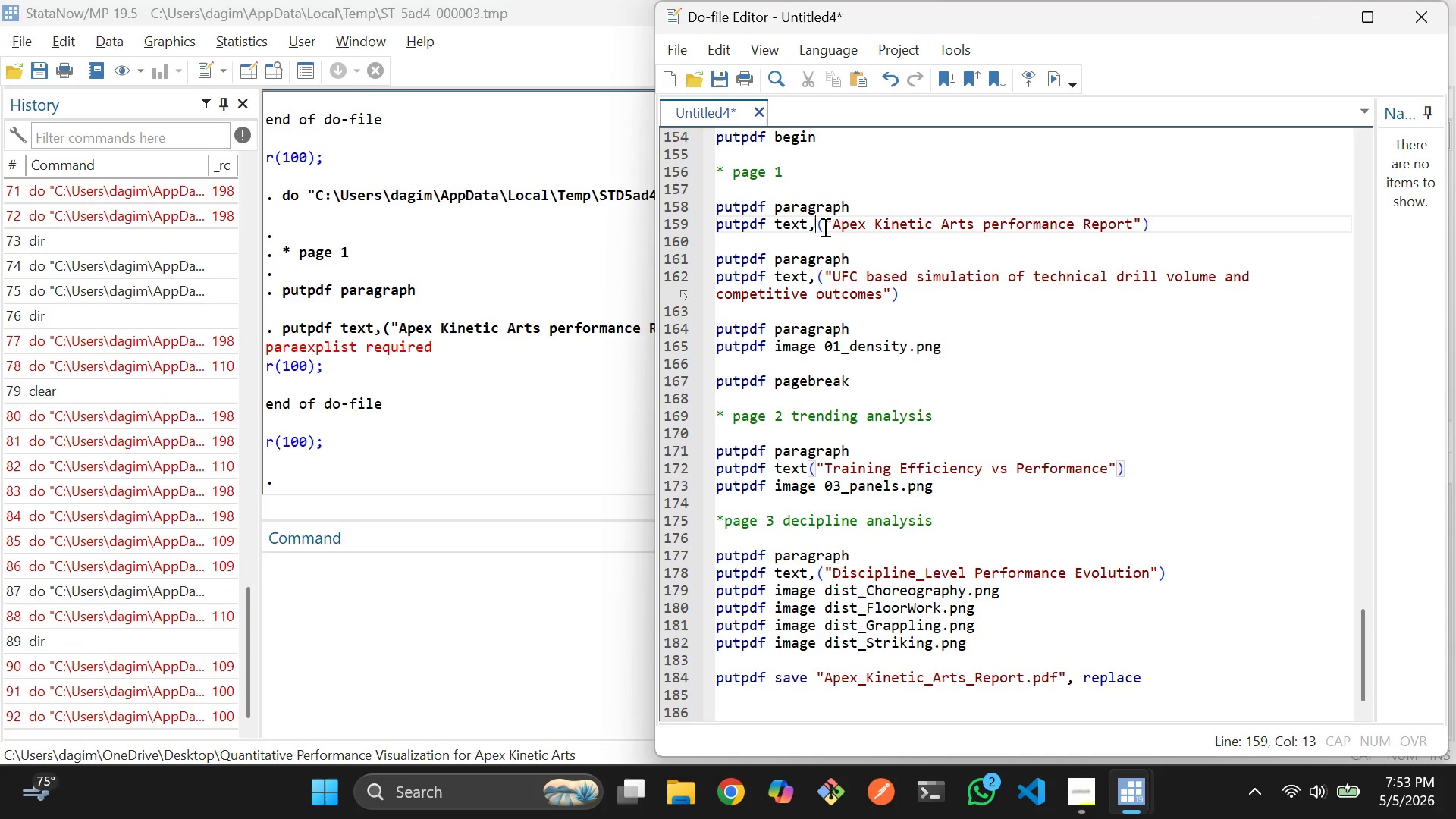 
key(Backspace)
 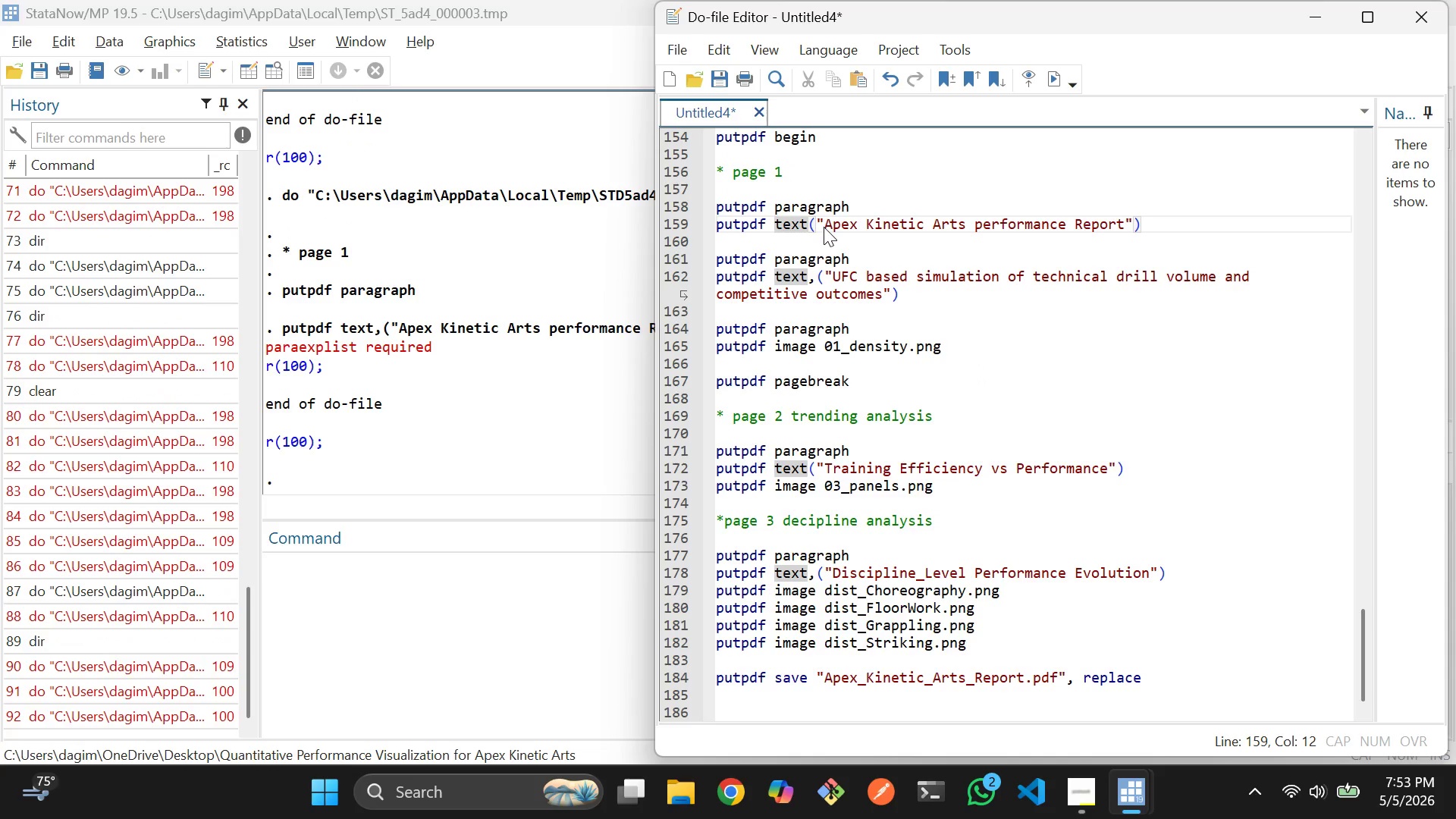 
key(ArrowDown)
 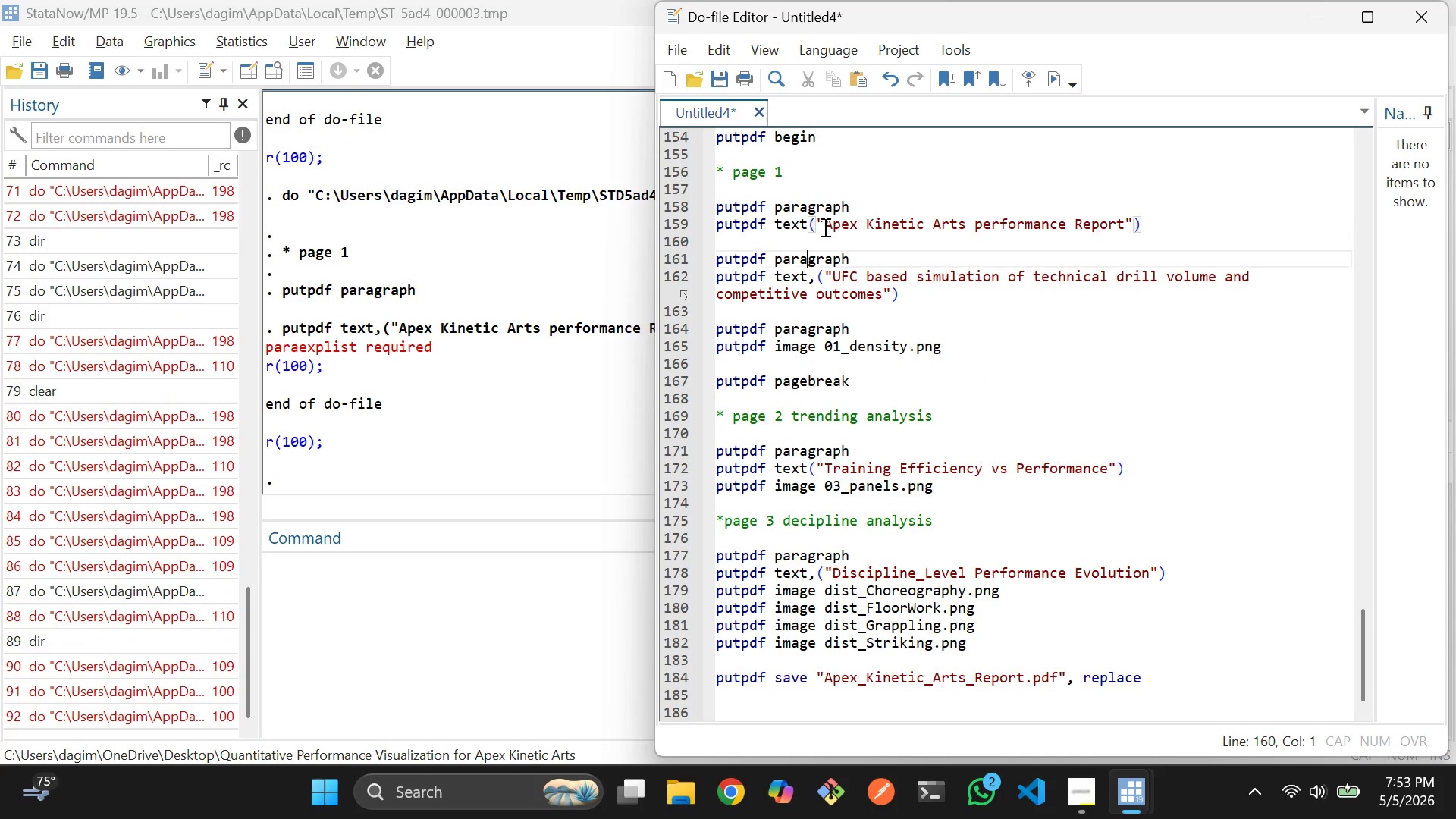 
key(ArrowDown)
 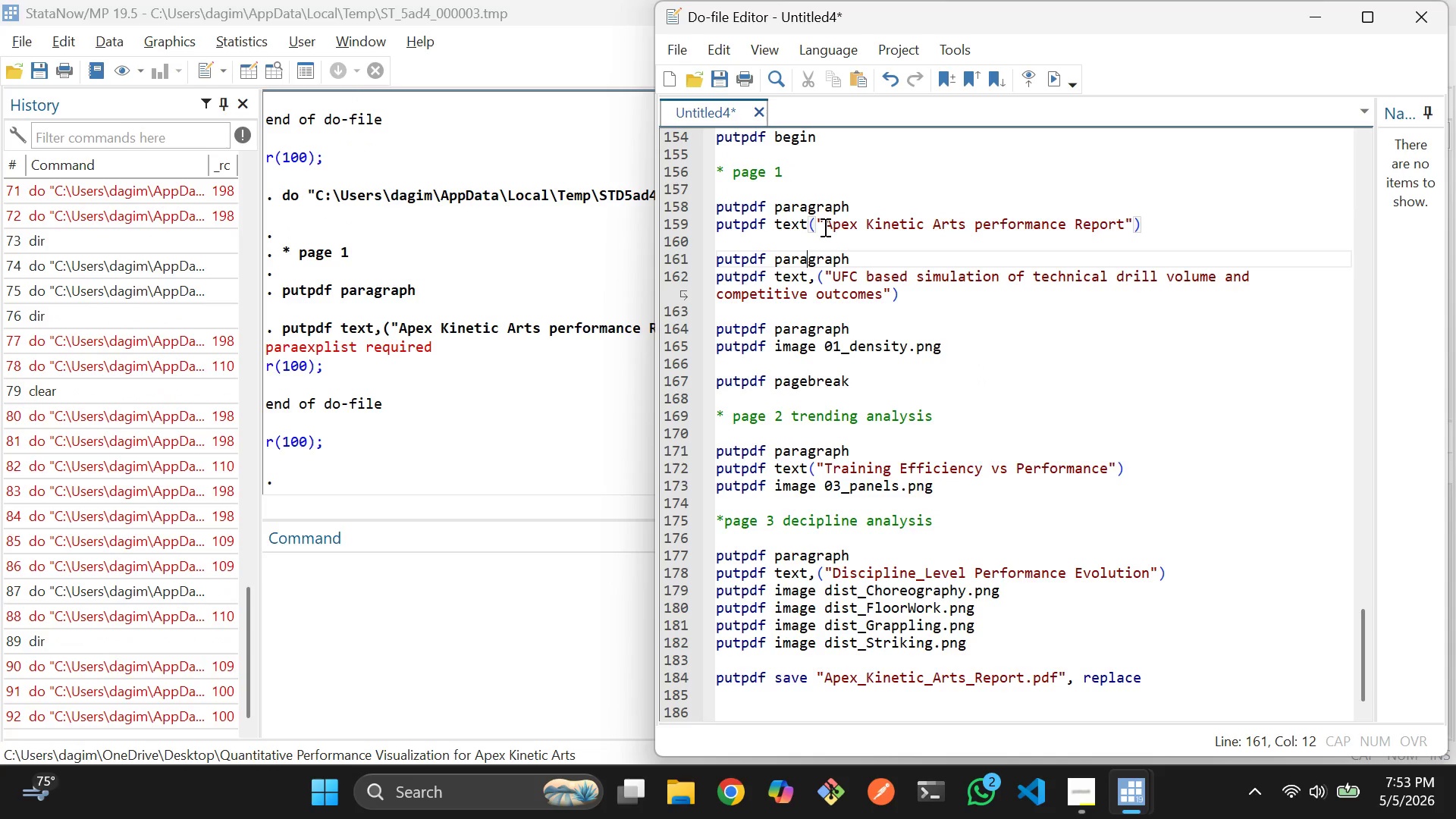 
key(ArrowRight)
 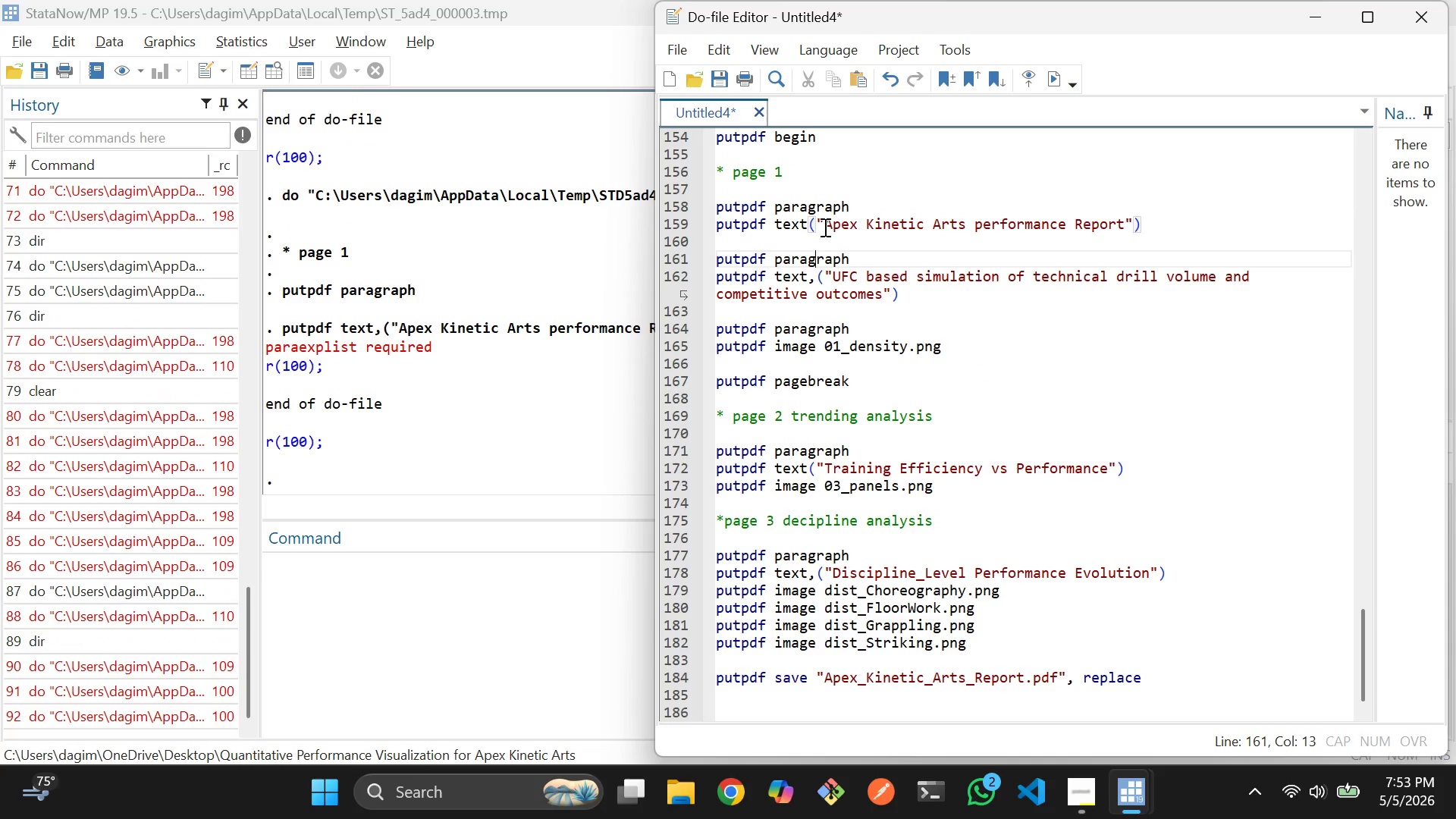 
key(ArrowRight)
 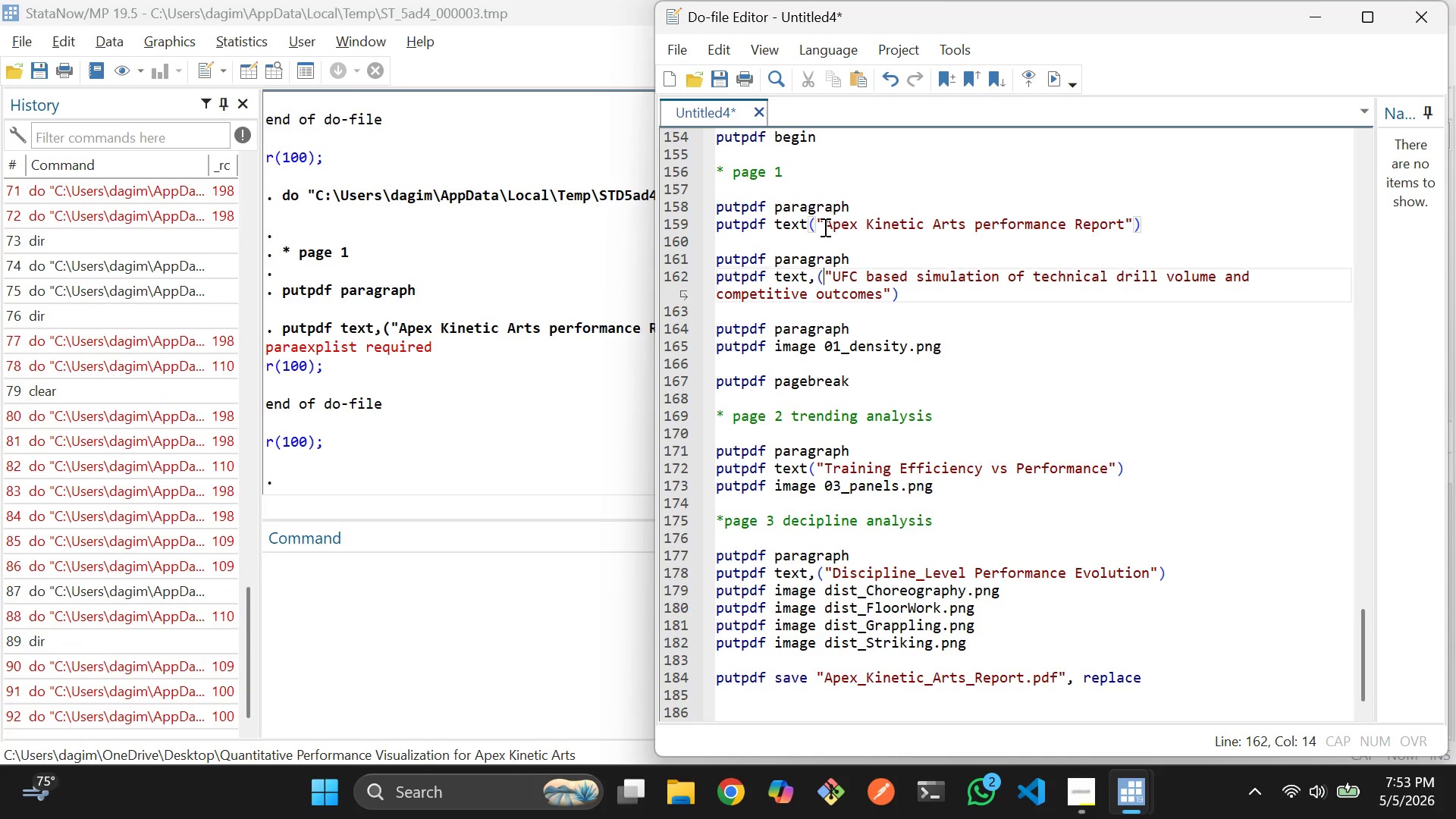 
key(ArrowDown)
 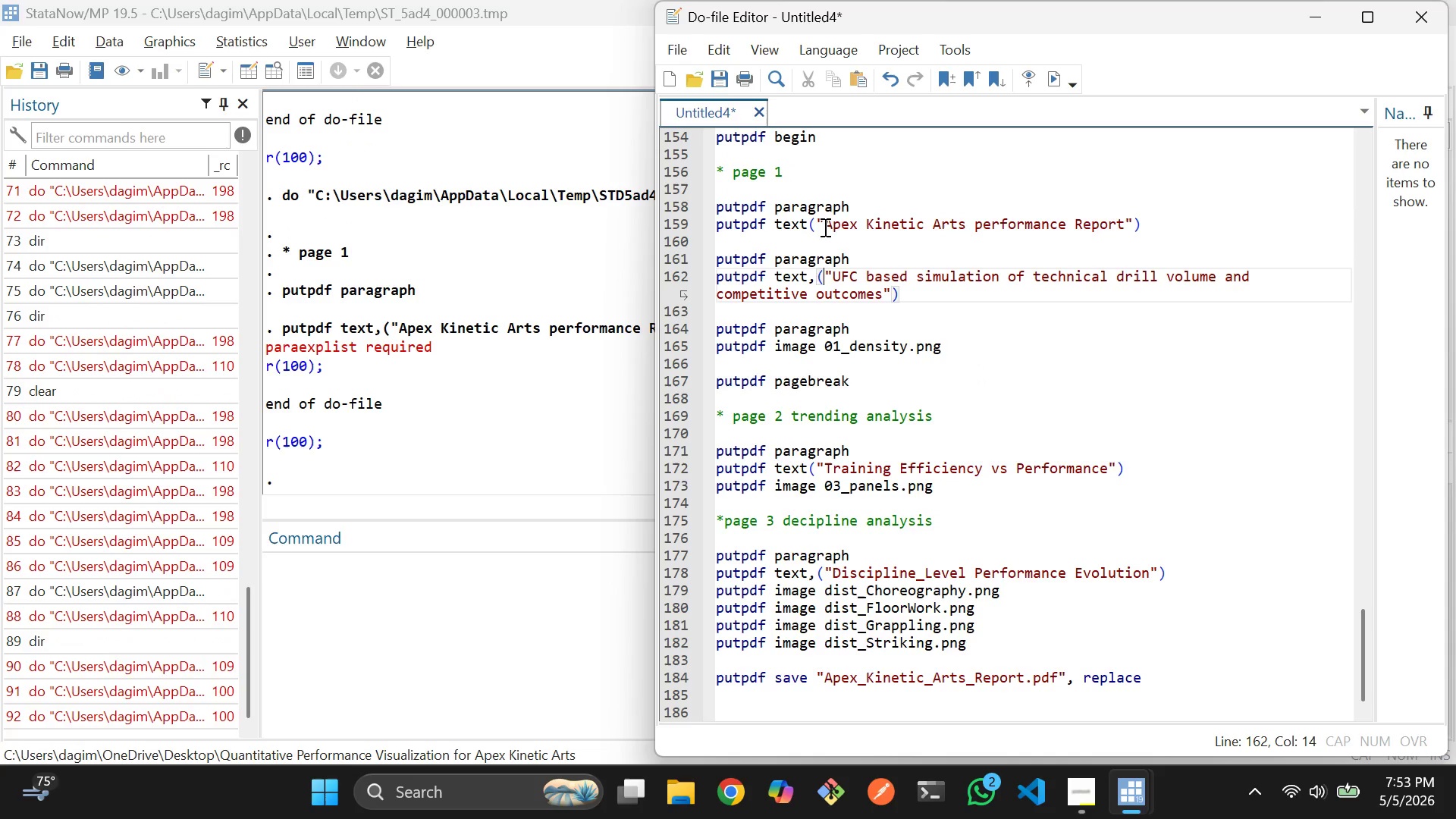 
key(ArrowLeft)
 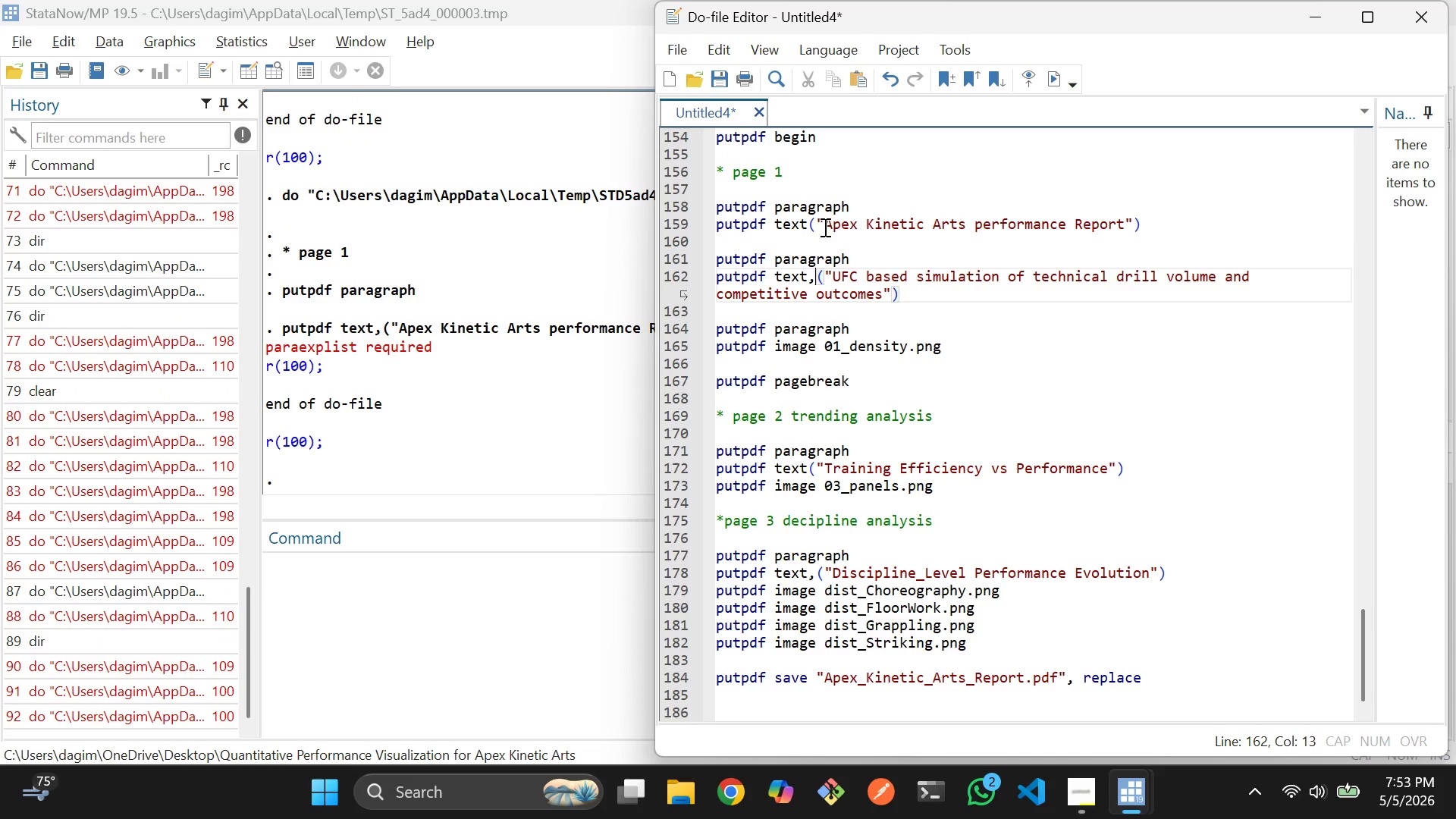 
key(Backspace)
 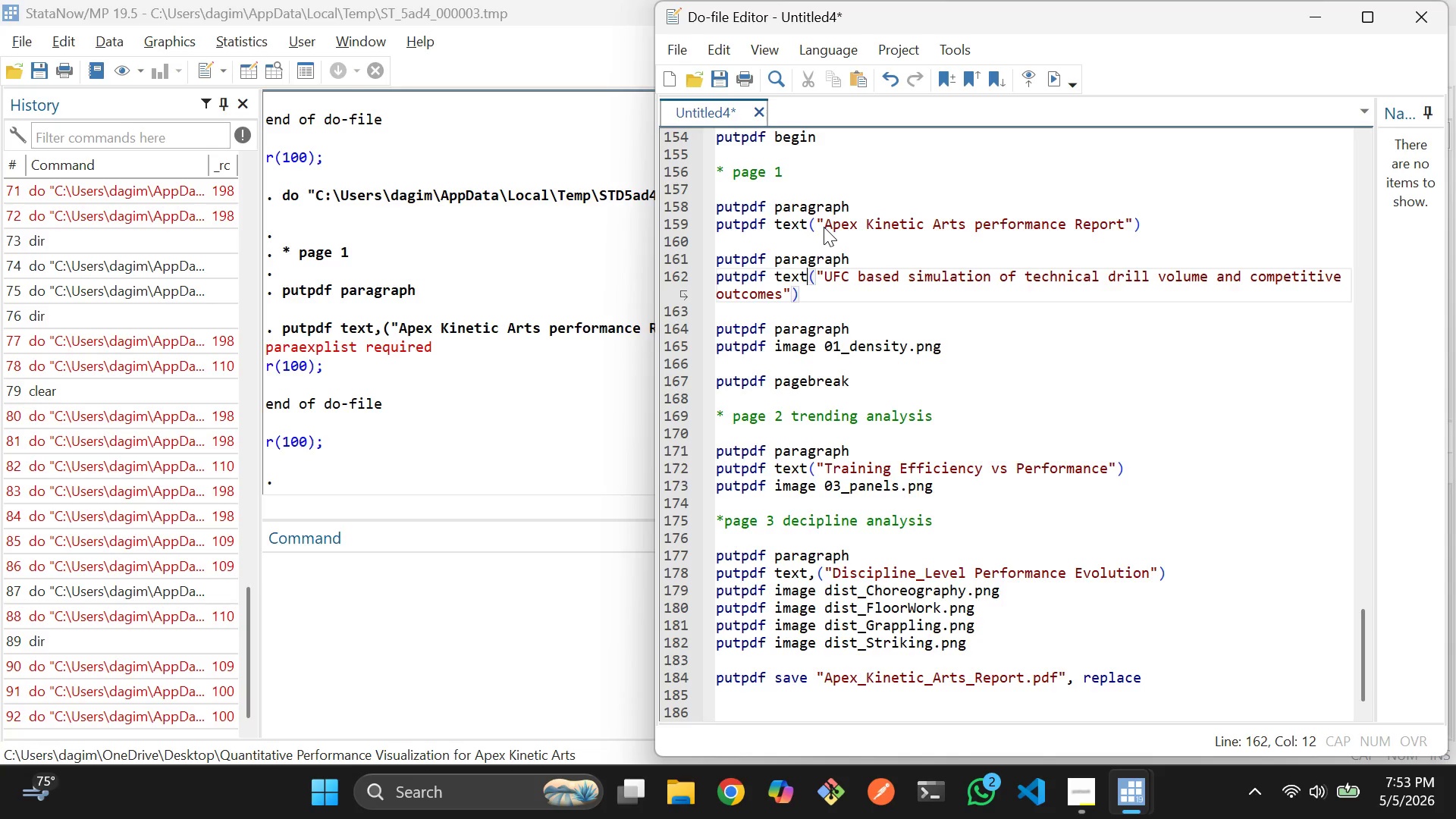 
key(ArrowDown)
 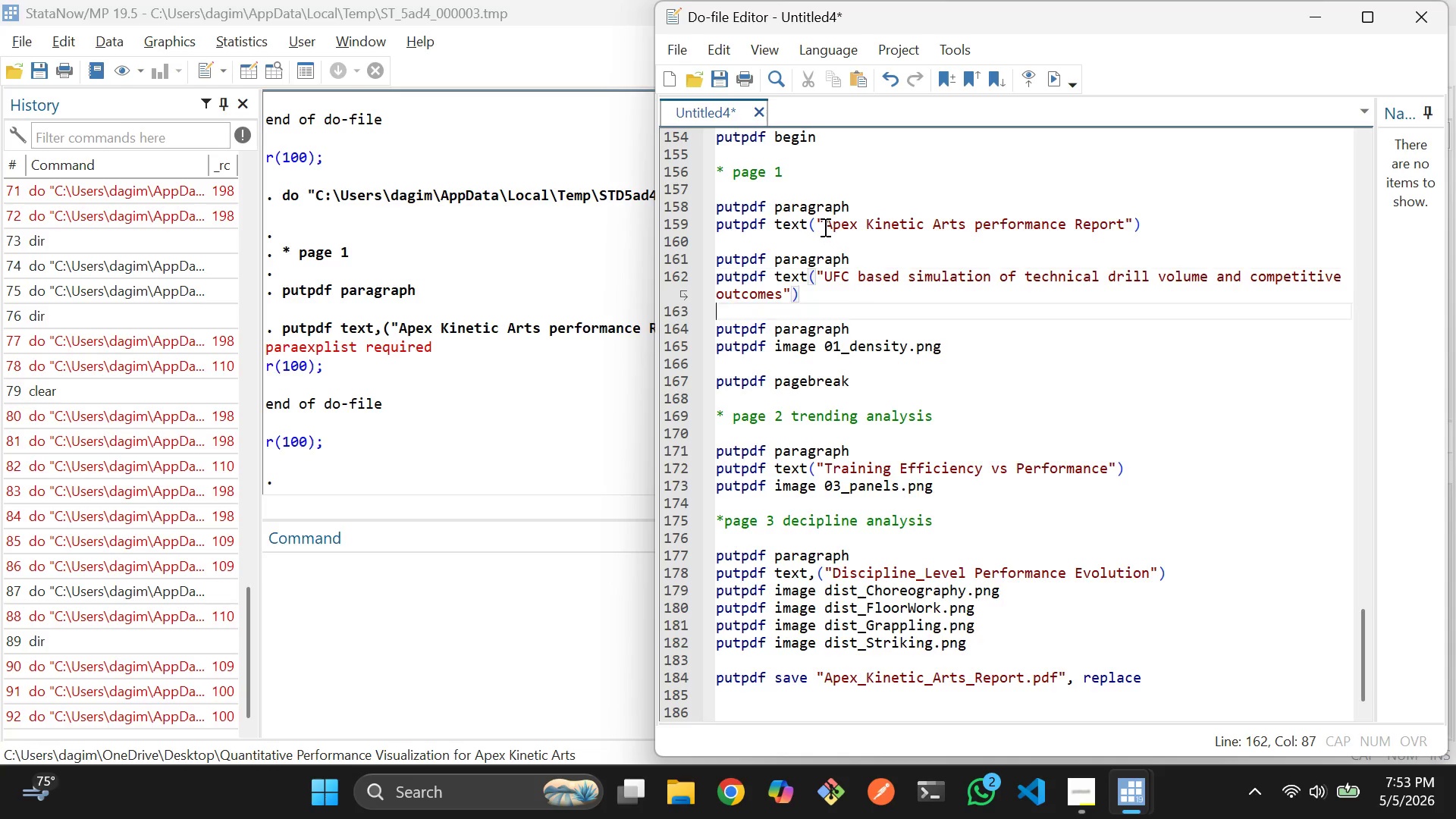 
key(ArrowDown)
 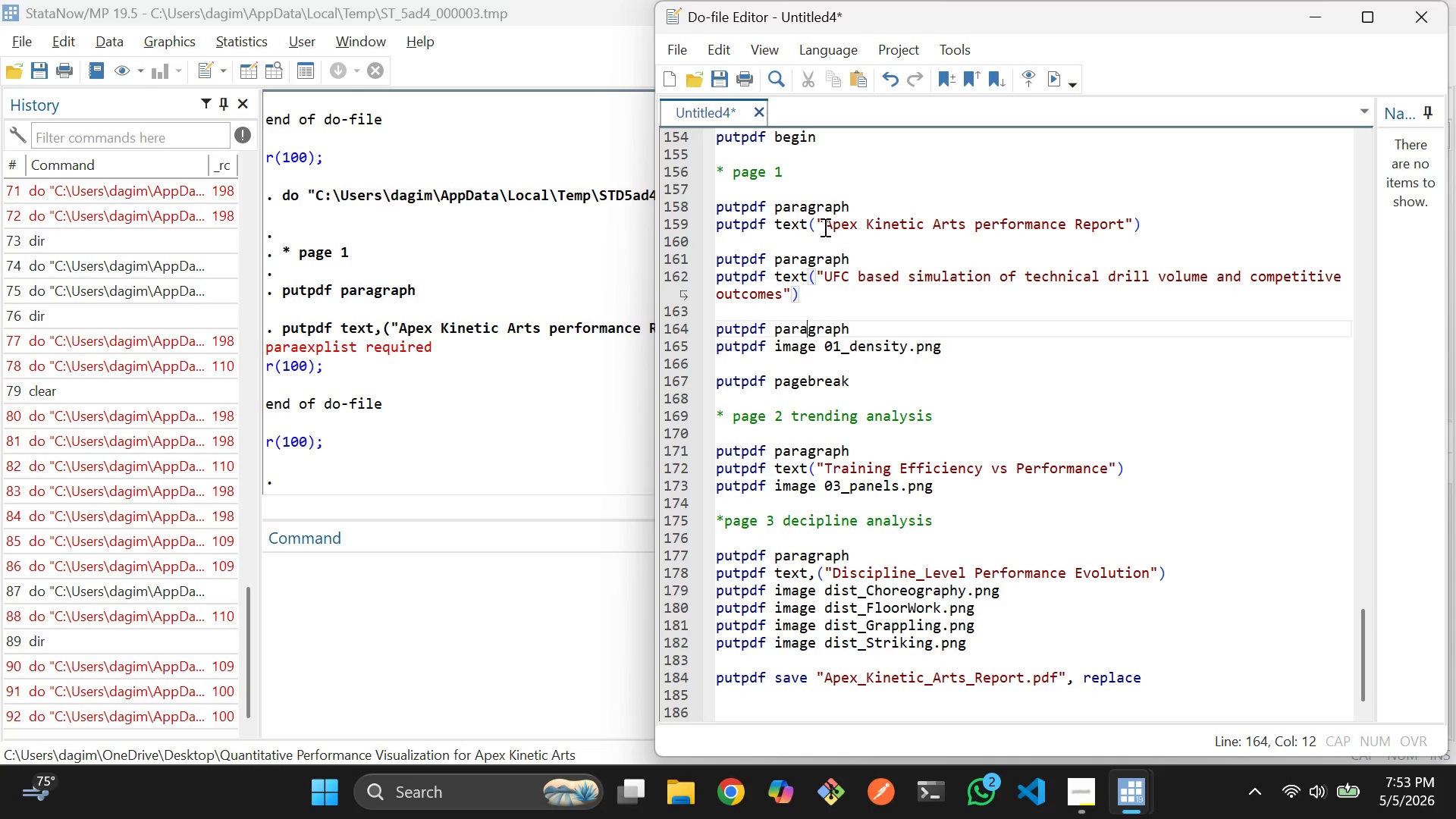 
key(ArrowDown)
 